 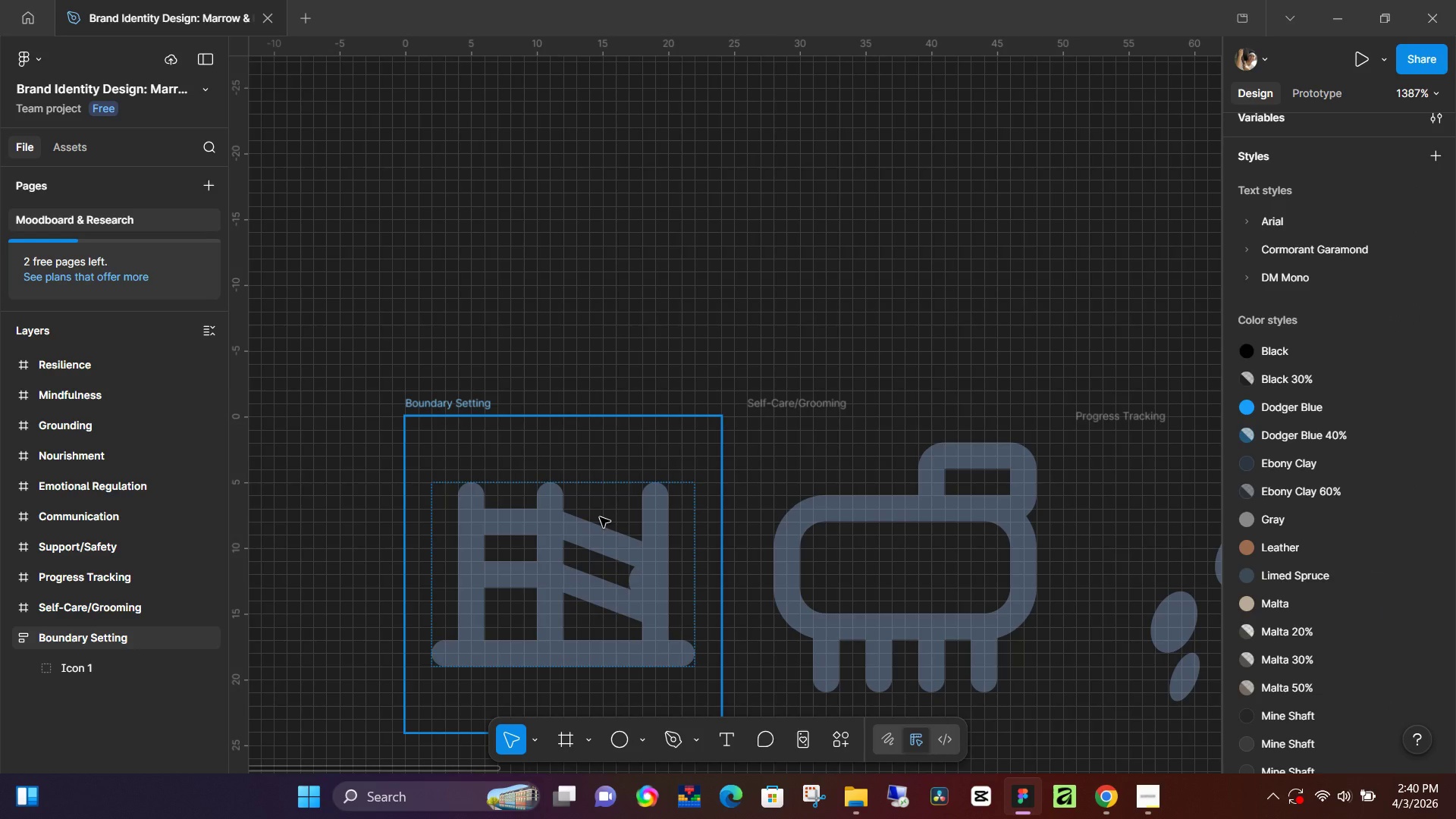 
left_click([581, 551])
 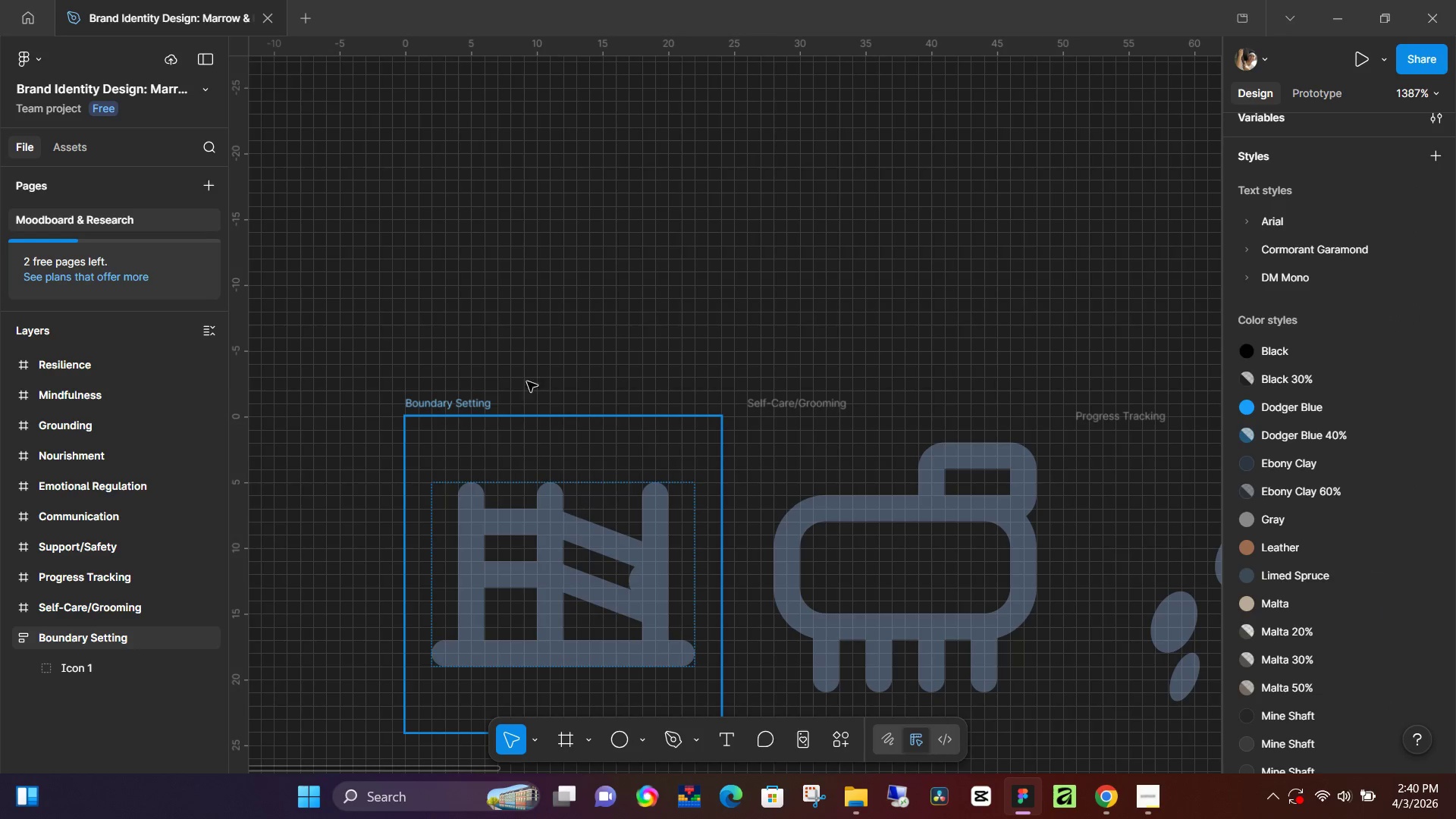 
left_click([575, 264])
 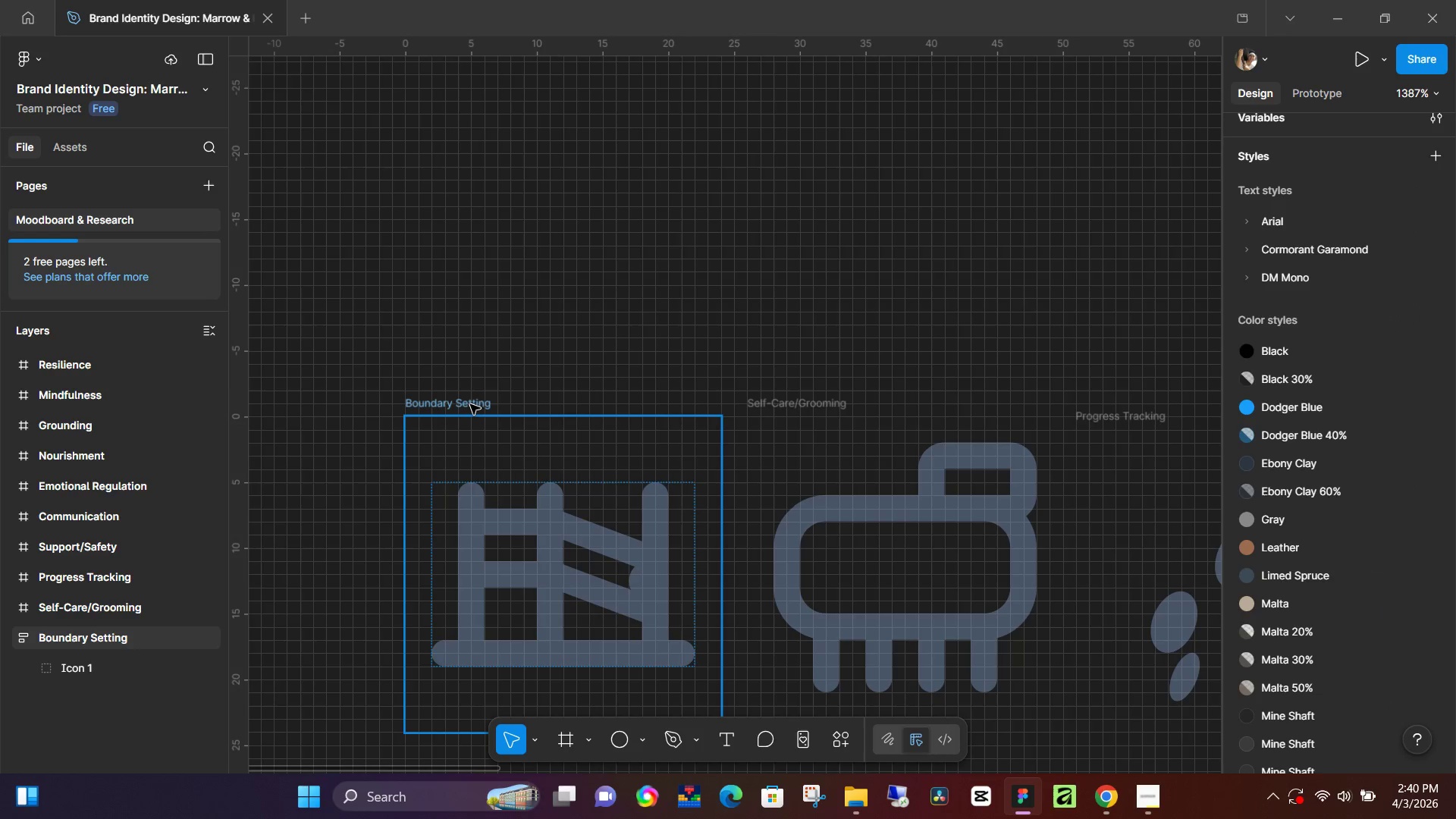 
left_click([470, 402])
 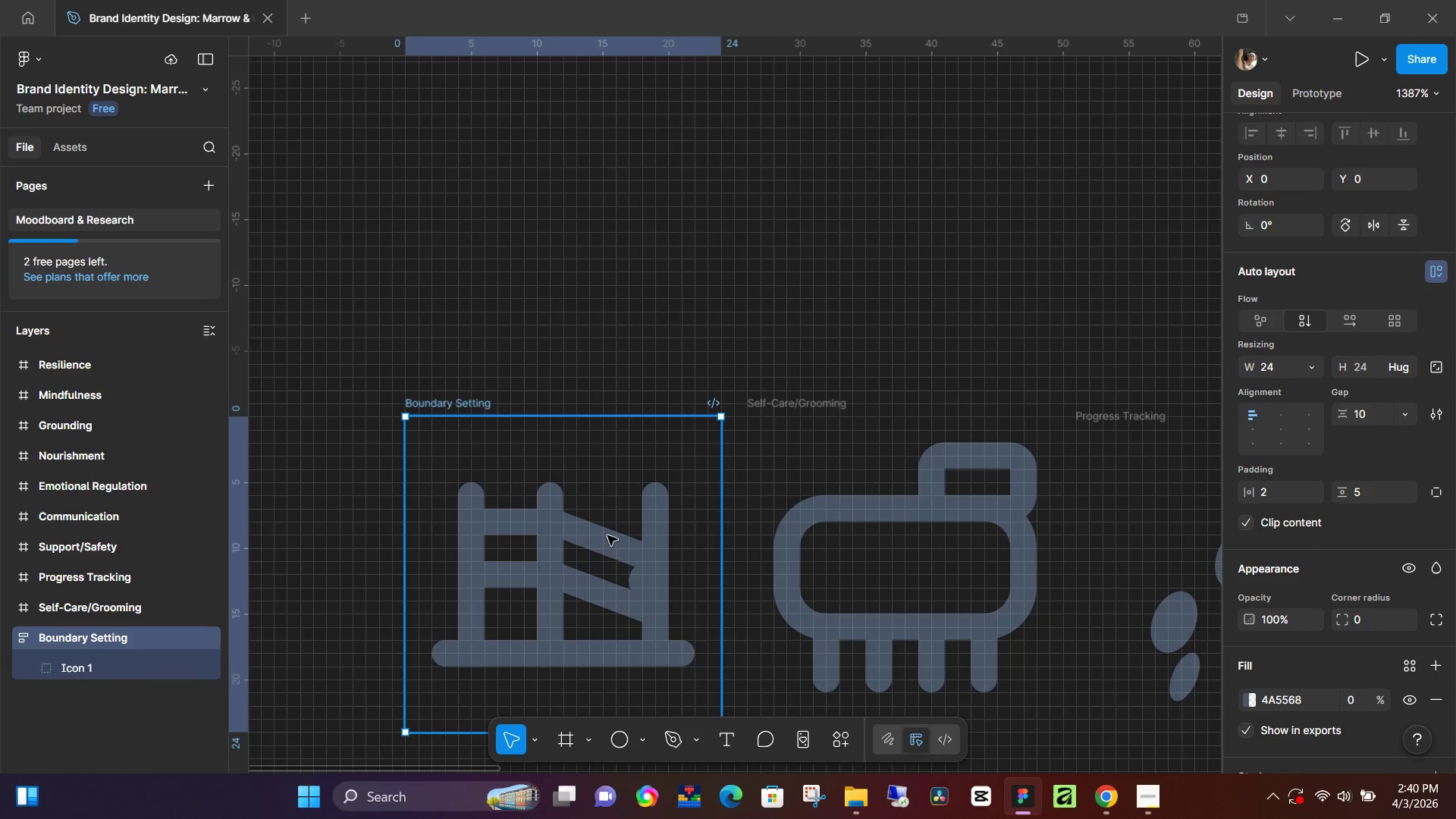 
left_click([600, 541])
 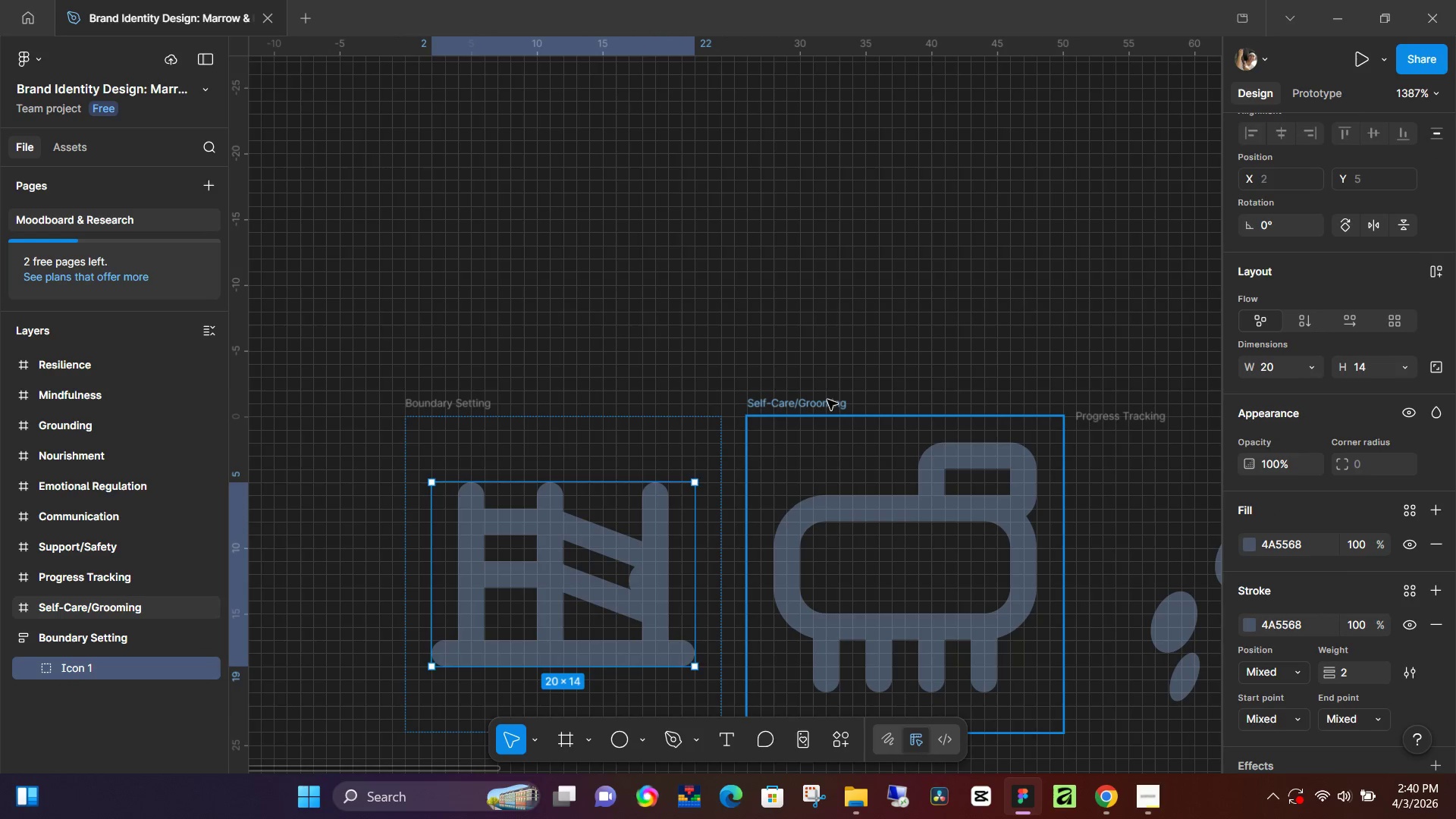 
left_click([833, 399])
 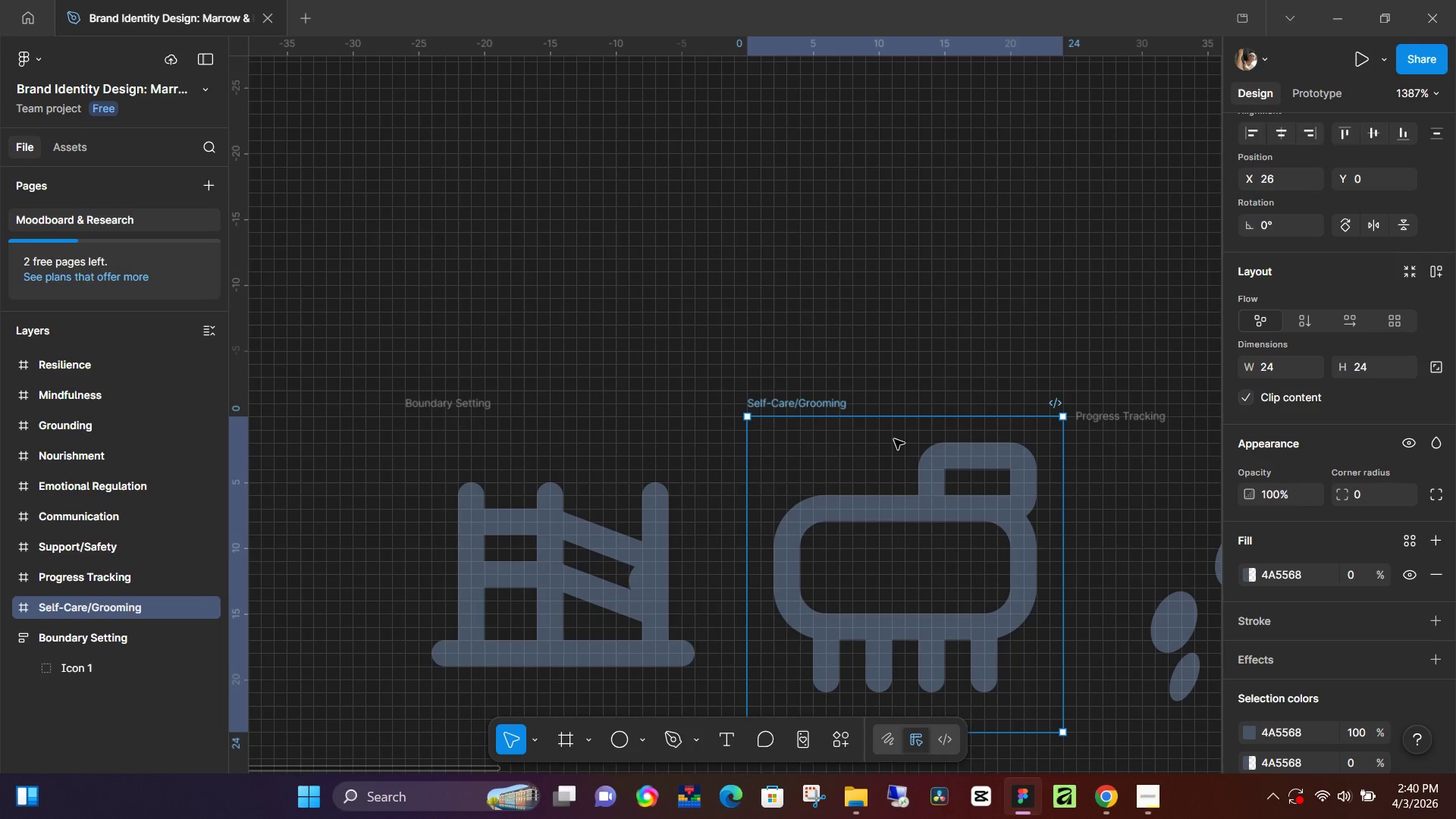 
wait(5.98)
 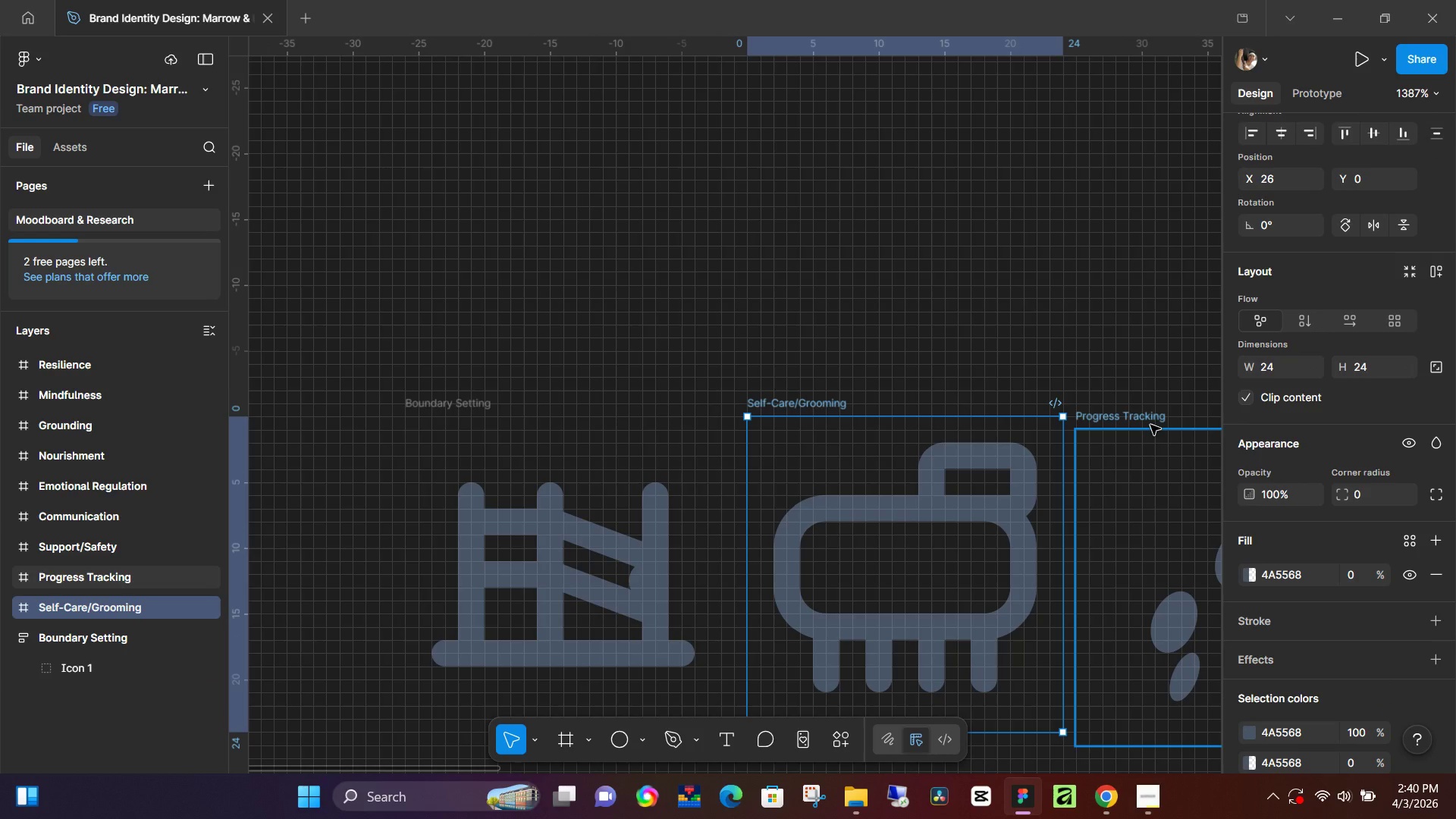 
left_click_drag(start_coordinate=[1103, 419], to_coordinate=[1119, 408])
 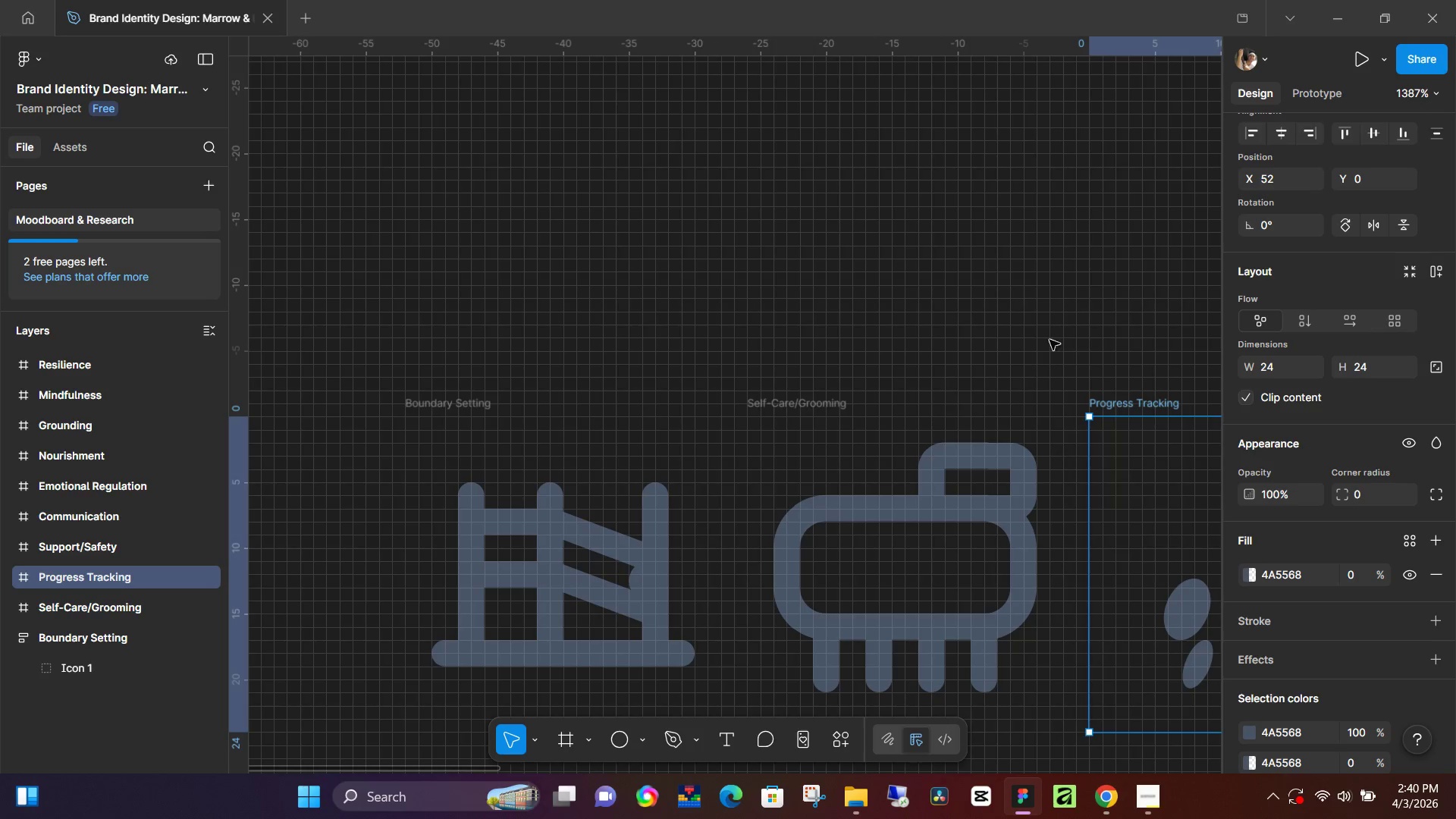 
hold_key(key=Space, duration=0.83)
 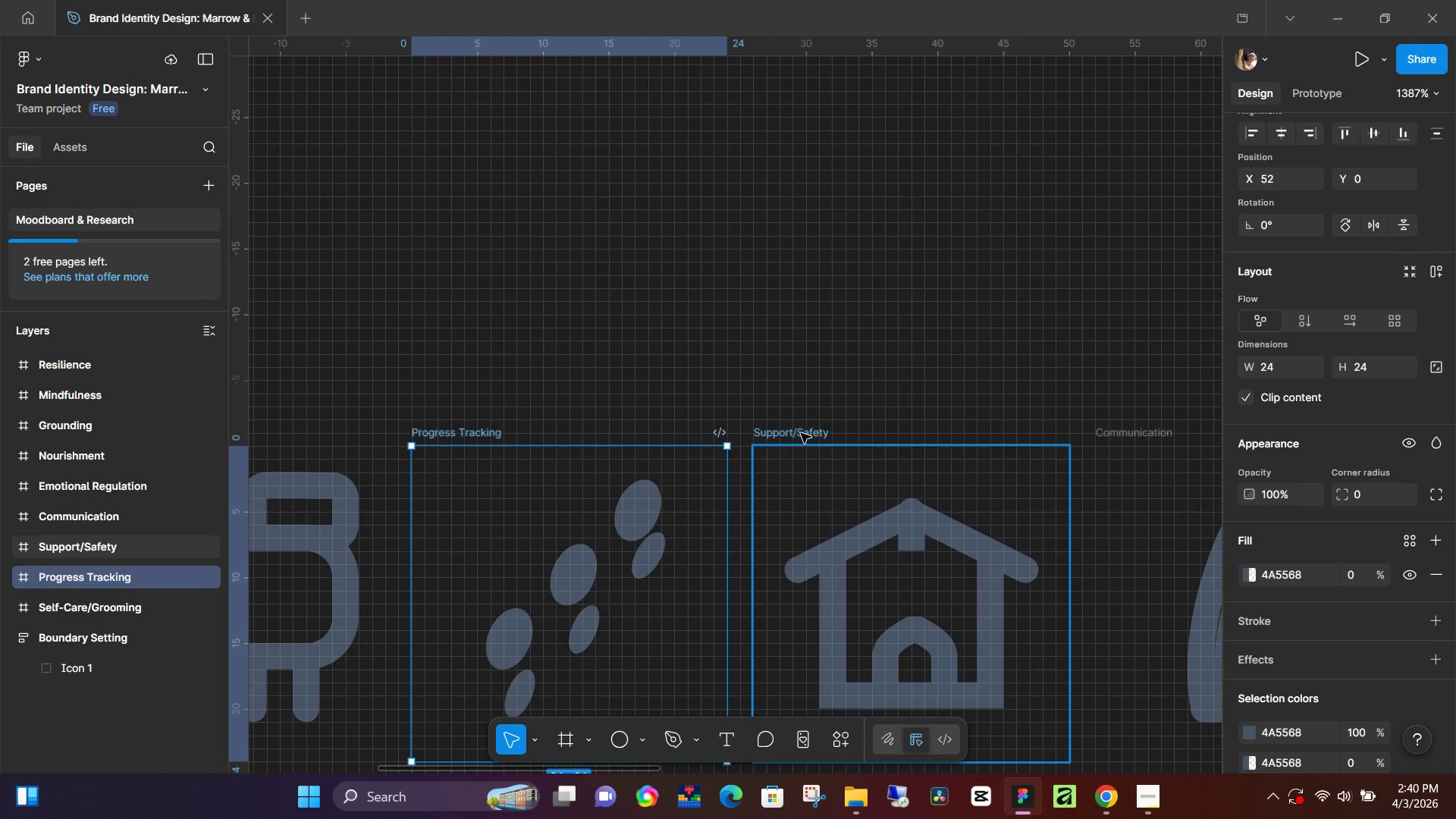 
left_click_drag(start_coordinate=[1089, 338], to_coordinate=[412, 368])
 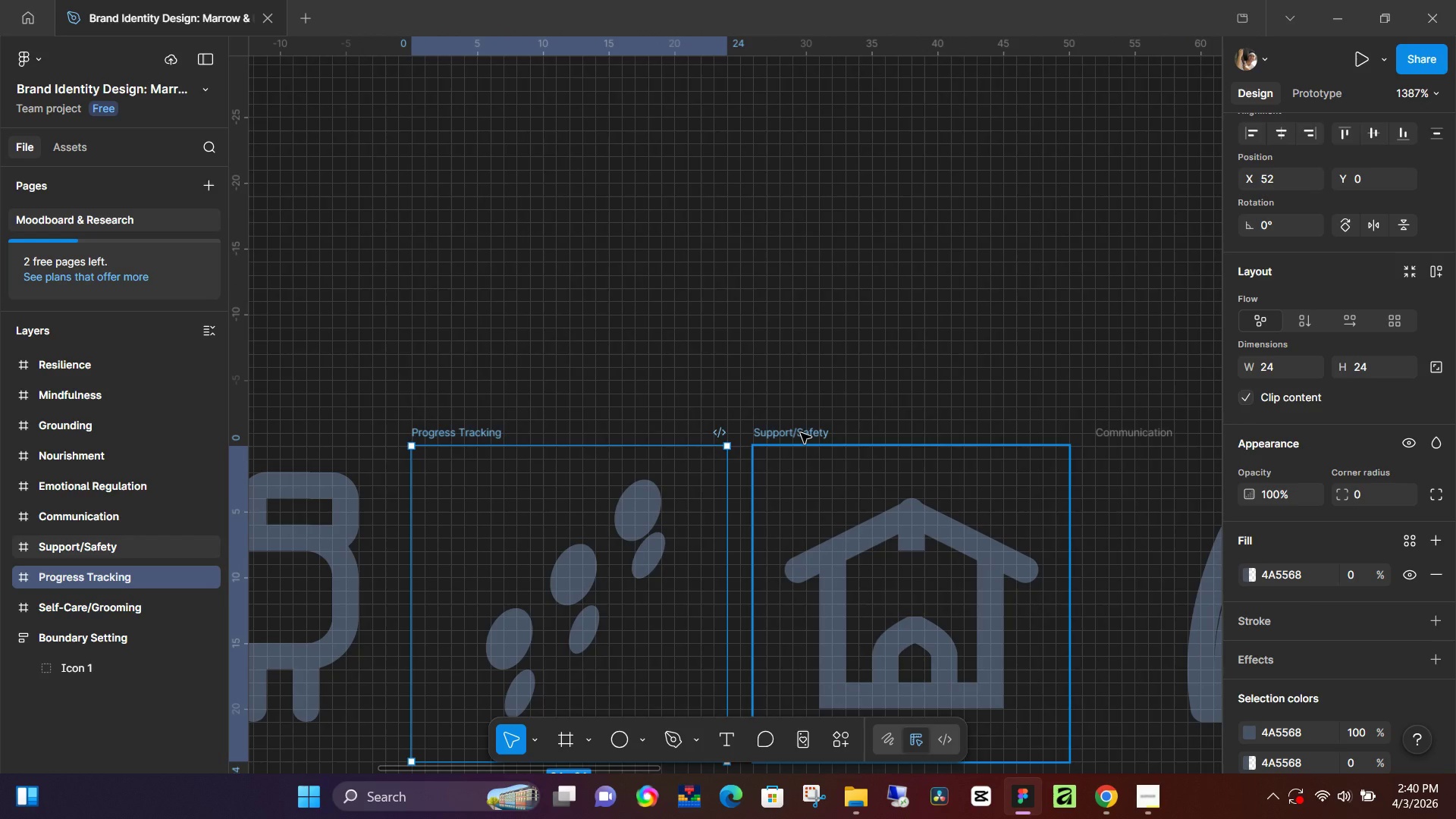 
wait(27.72)
 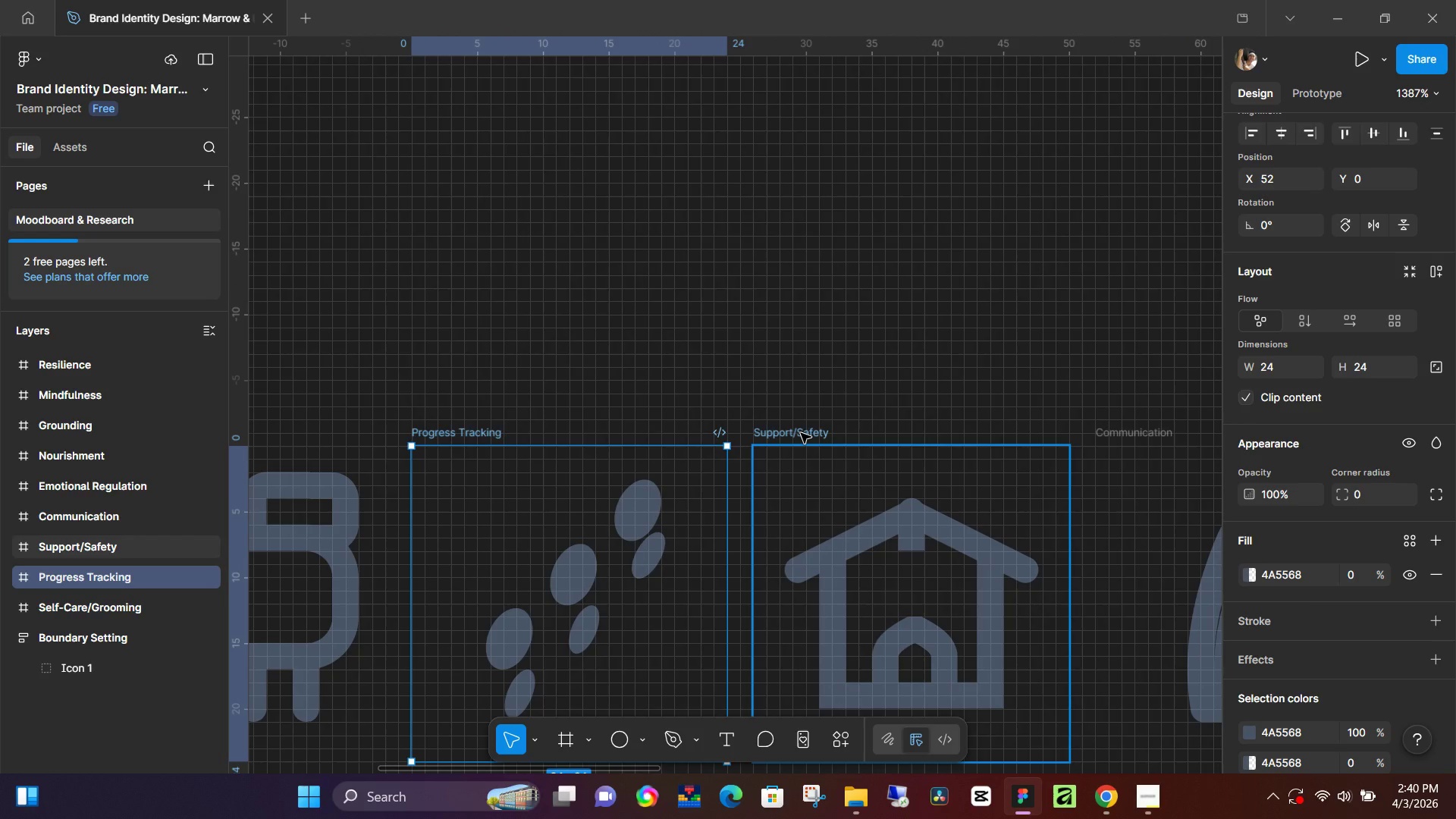 
left_click([417, 350])
 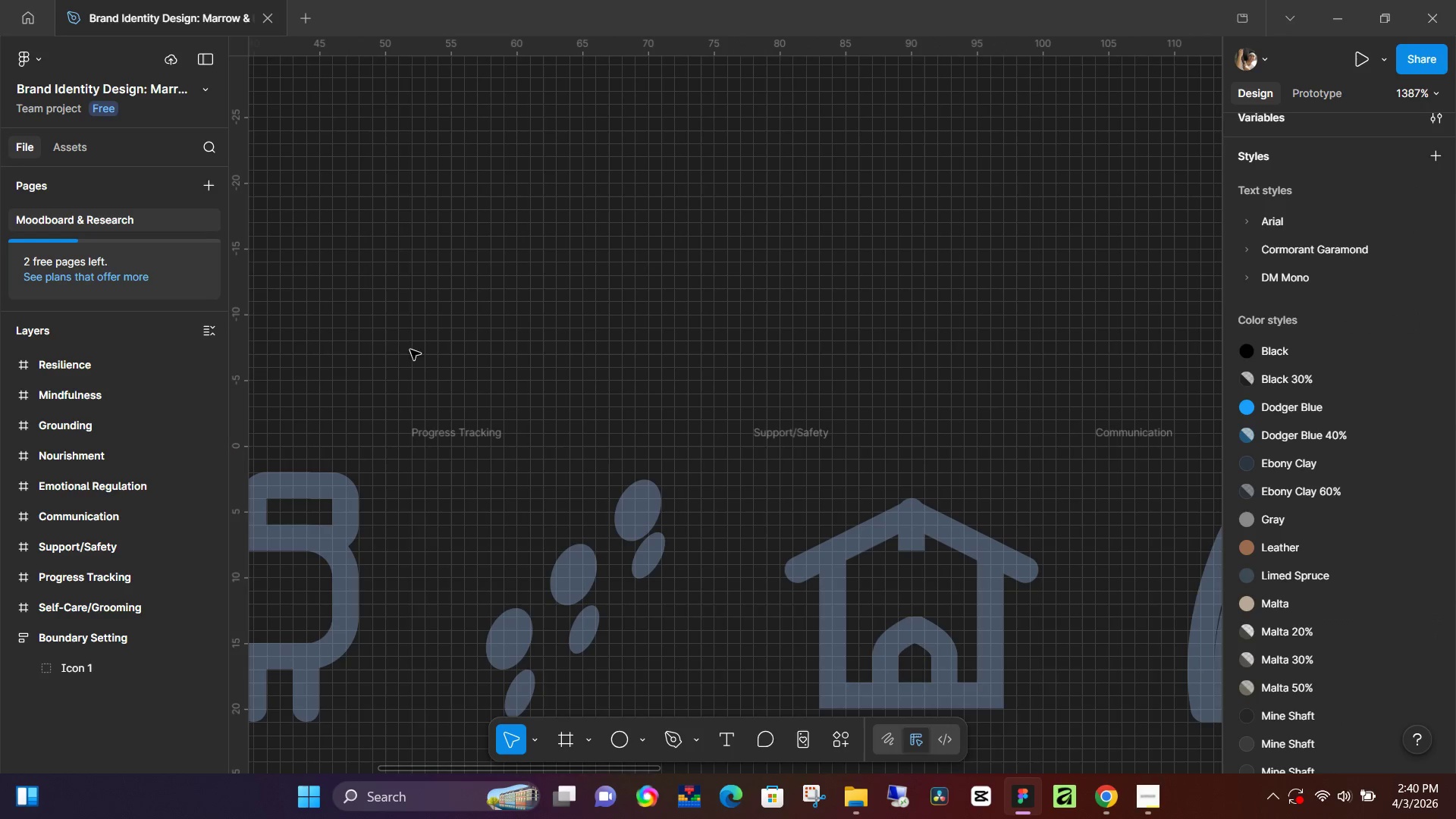 
hold_key(key=Space, duration=0.56)
 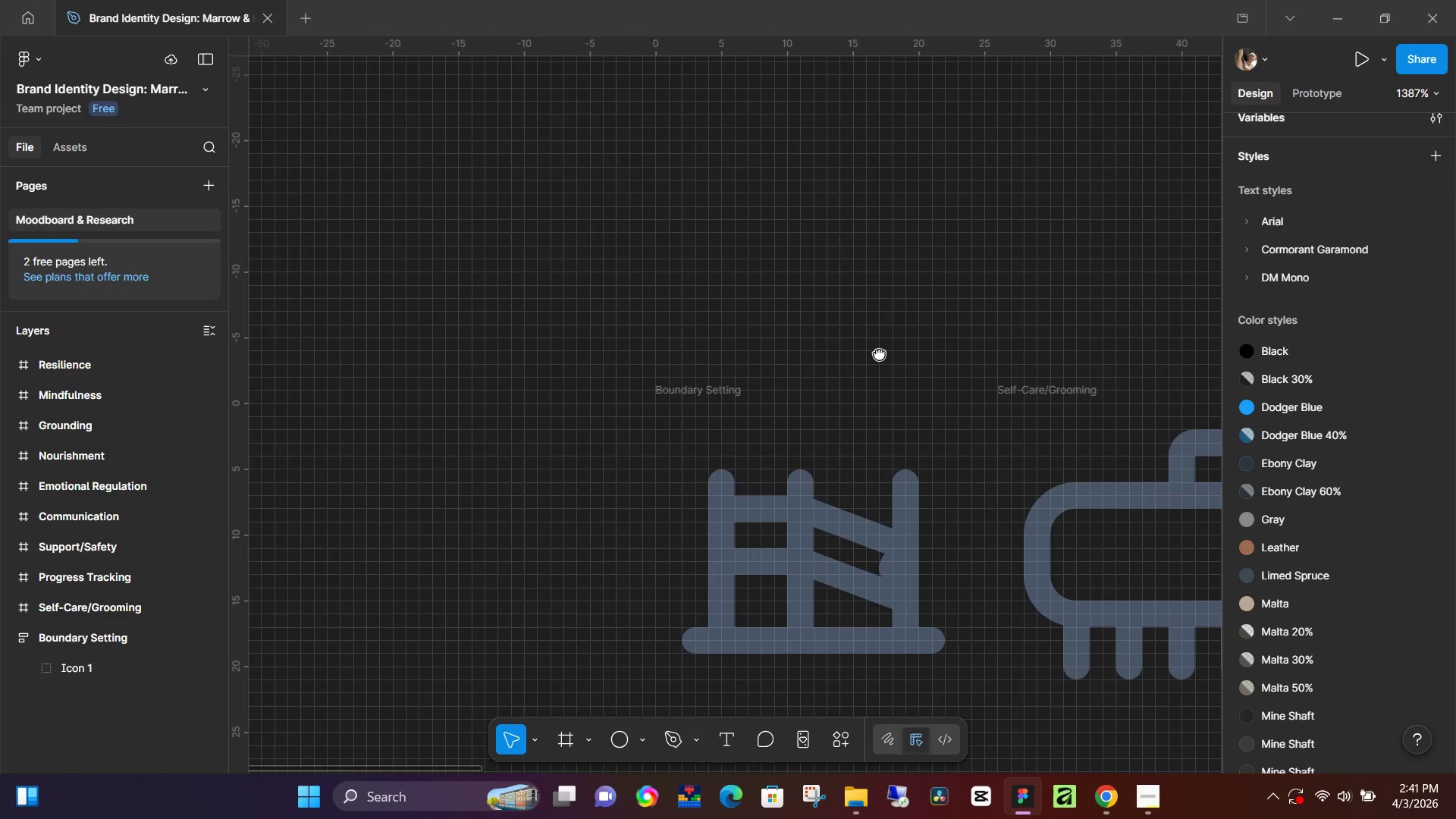 
left_click_drag(start_coordinate=[397, 353], to_coordinate=[851, 363])
 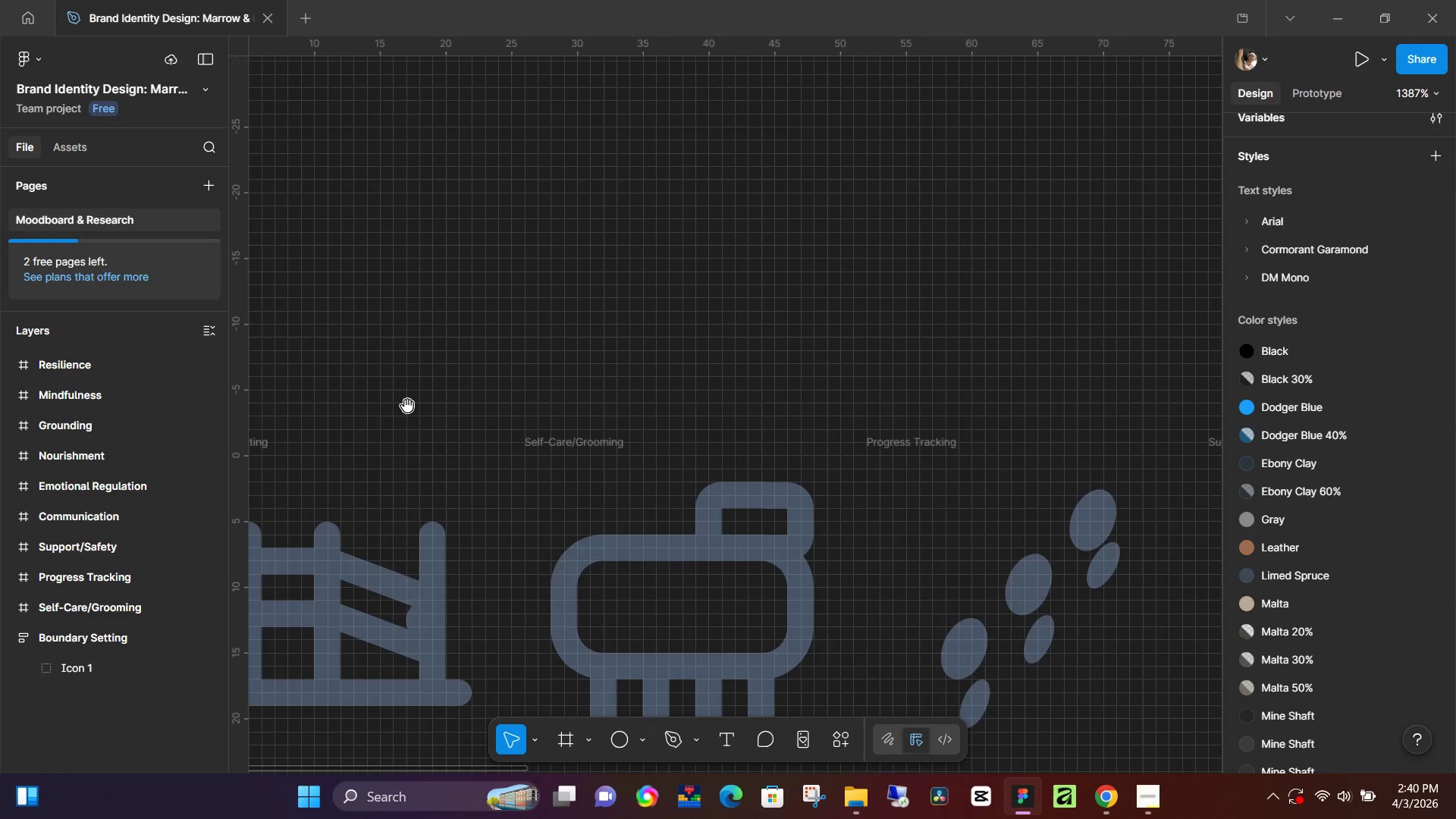 
hold_key(key=Space, duration=0.52)
 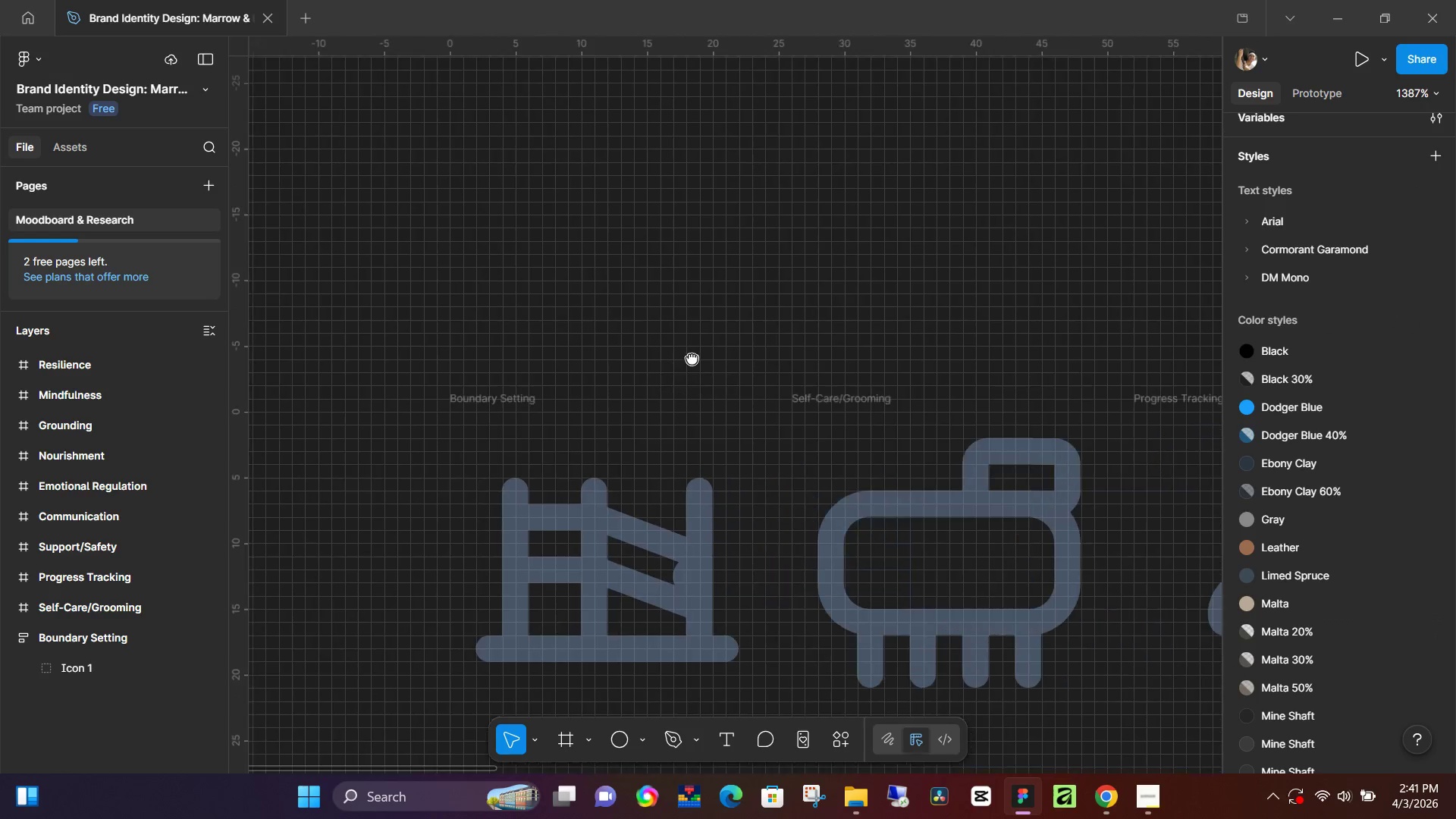 
left_click_drag(start_coordinate=[405, 406], to_coordinate=[879, 353])
 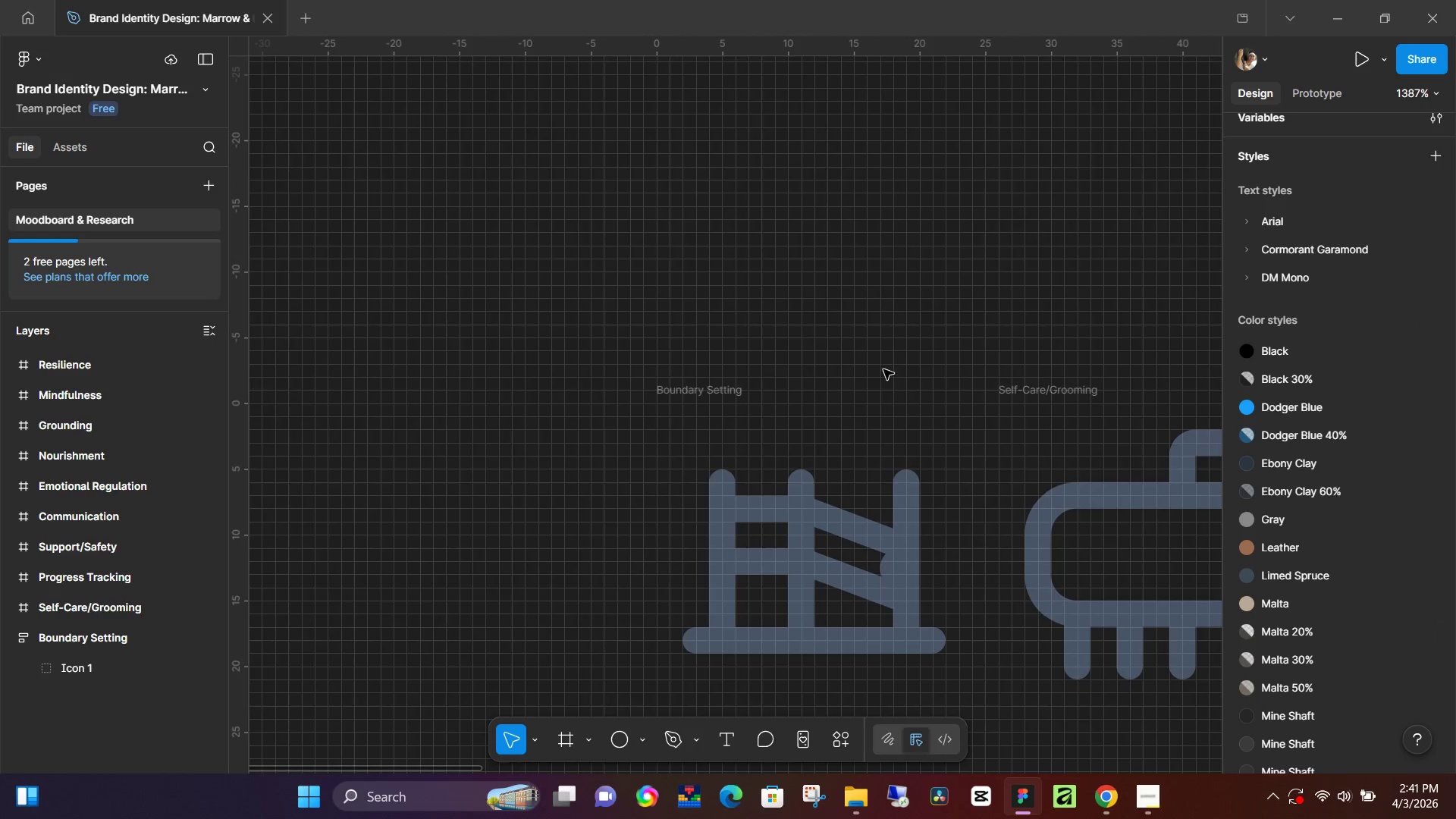 
key(Space)
 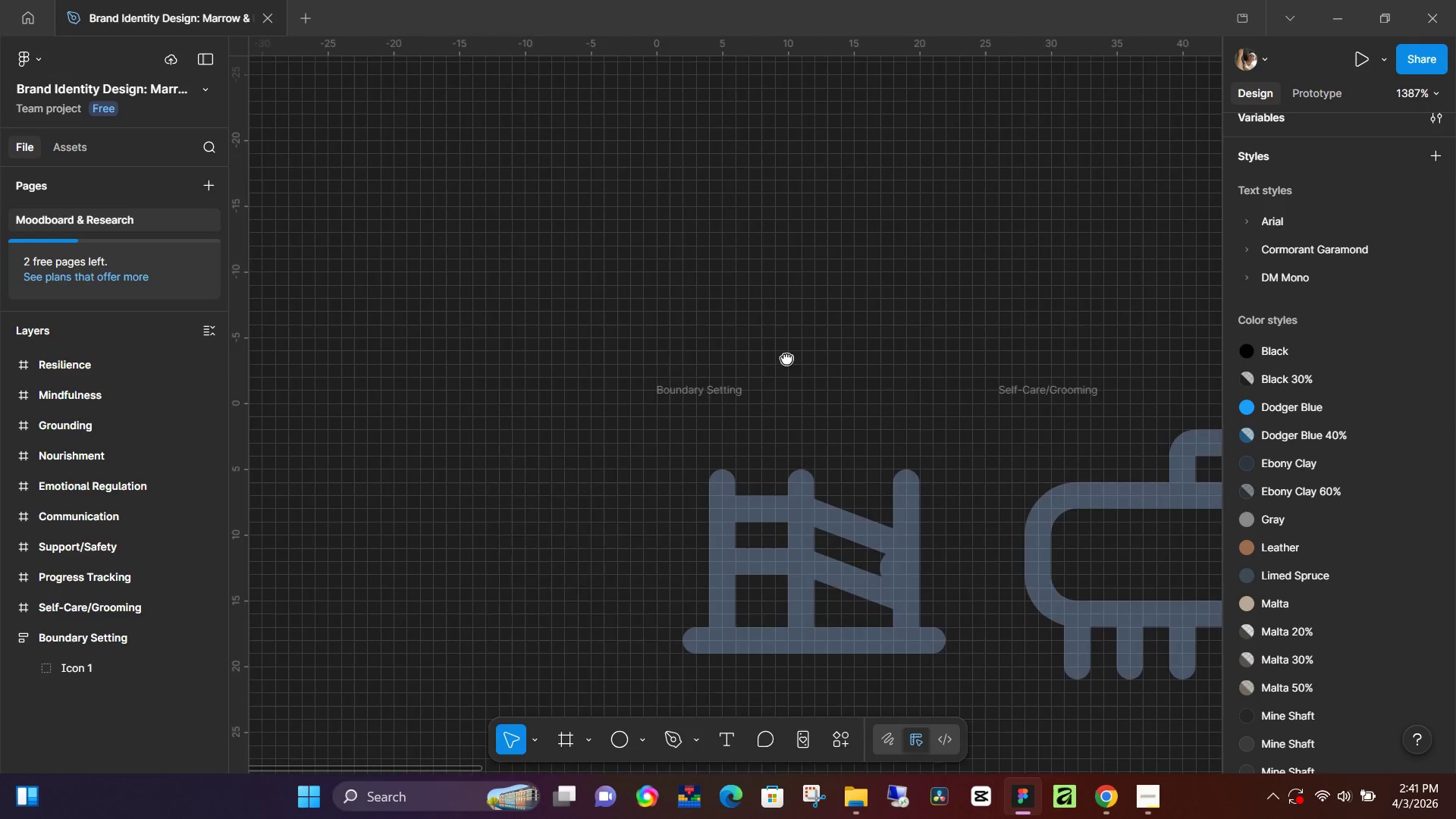 
left_click_drag(start_coordinate=[900, 350], to_coordinate=[692, 358])
 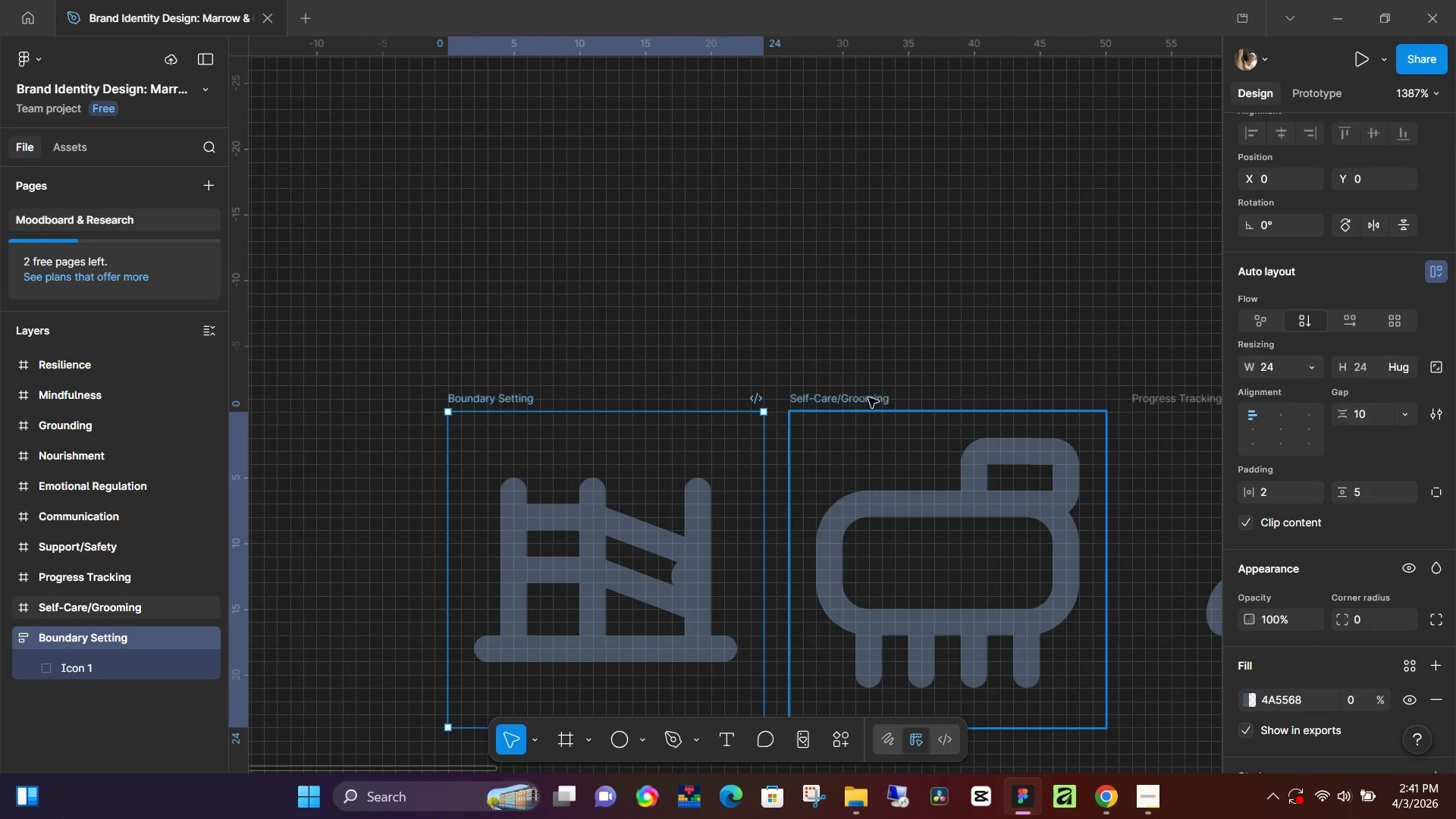 
left_click([871, 396])
 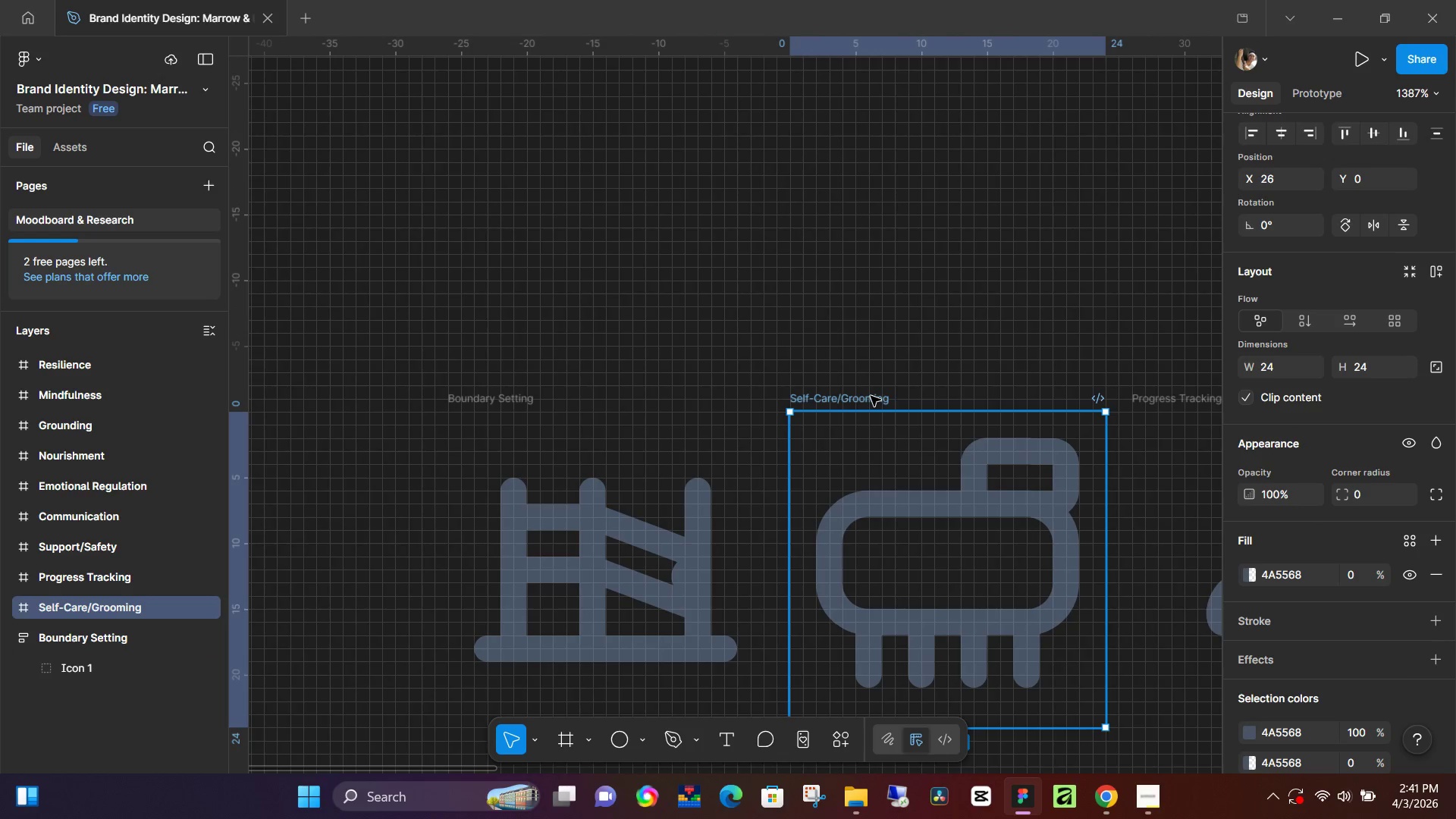 
key(Shift+A)
 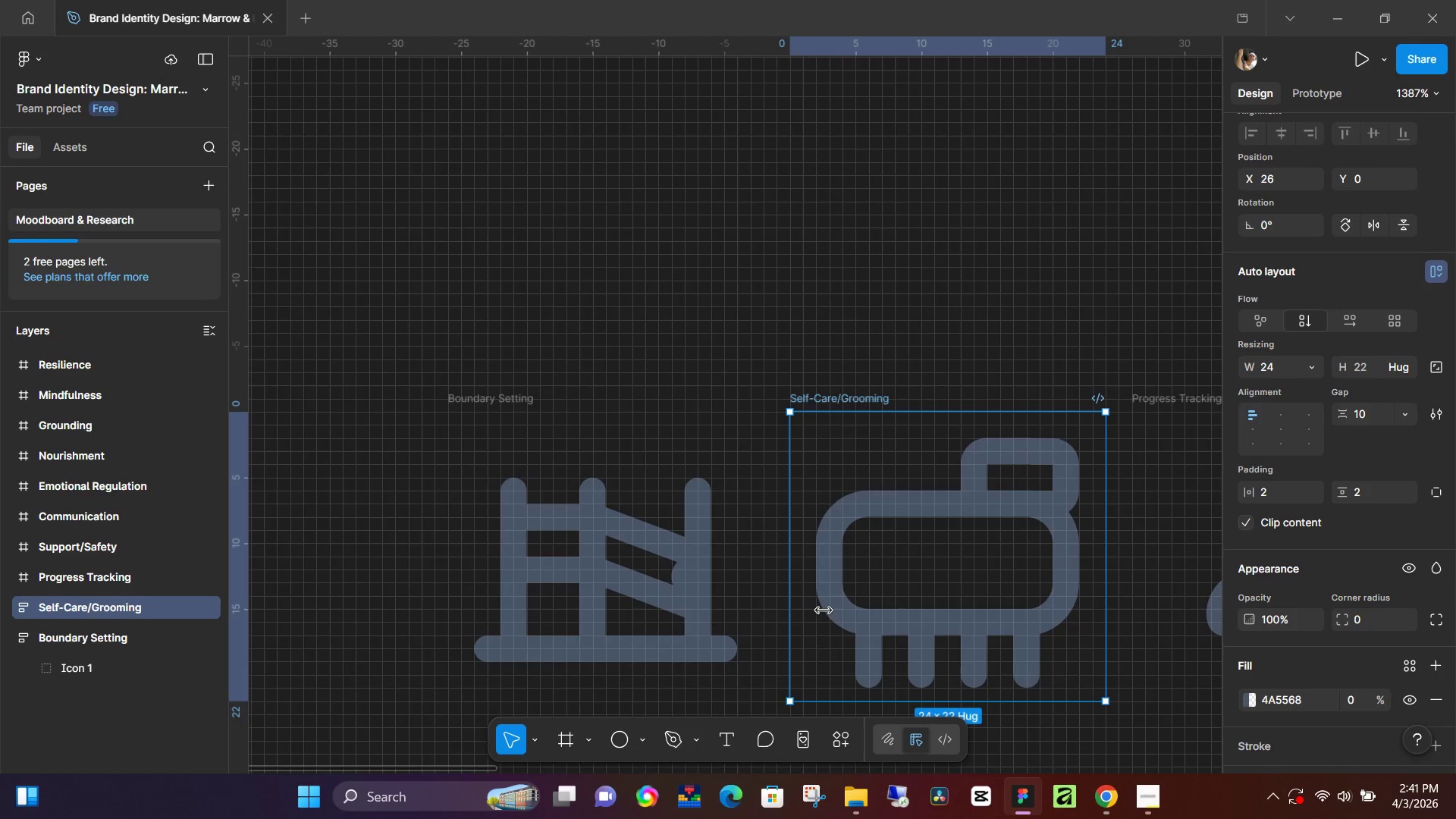 
wait(8.01)
 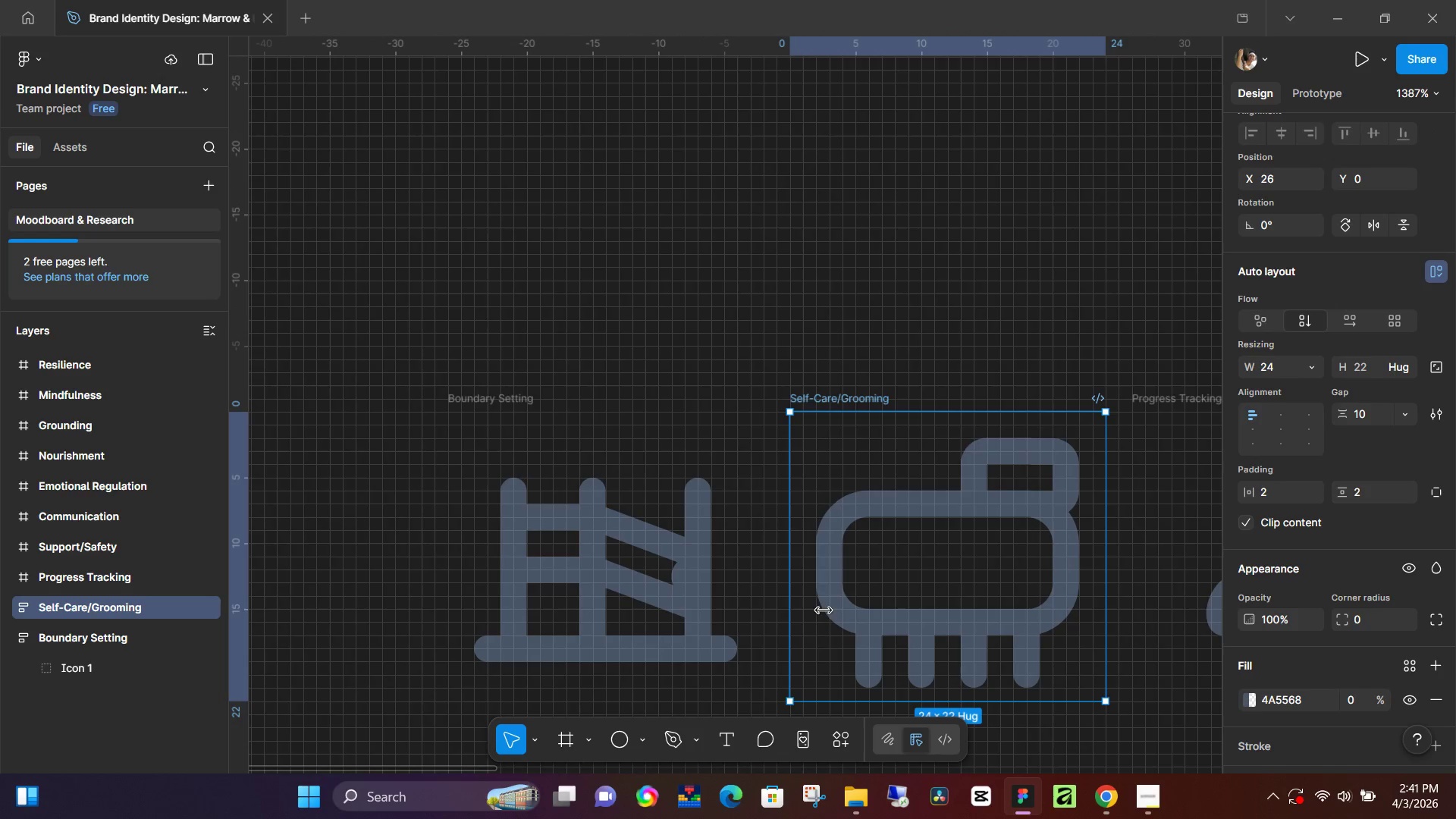 
left_click([623, 601])
 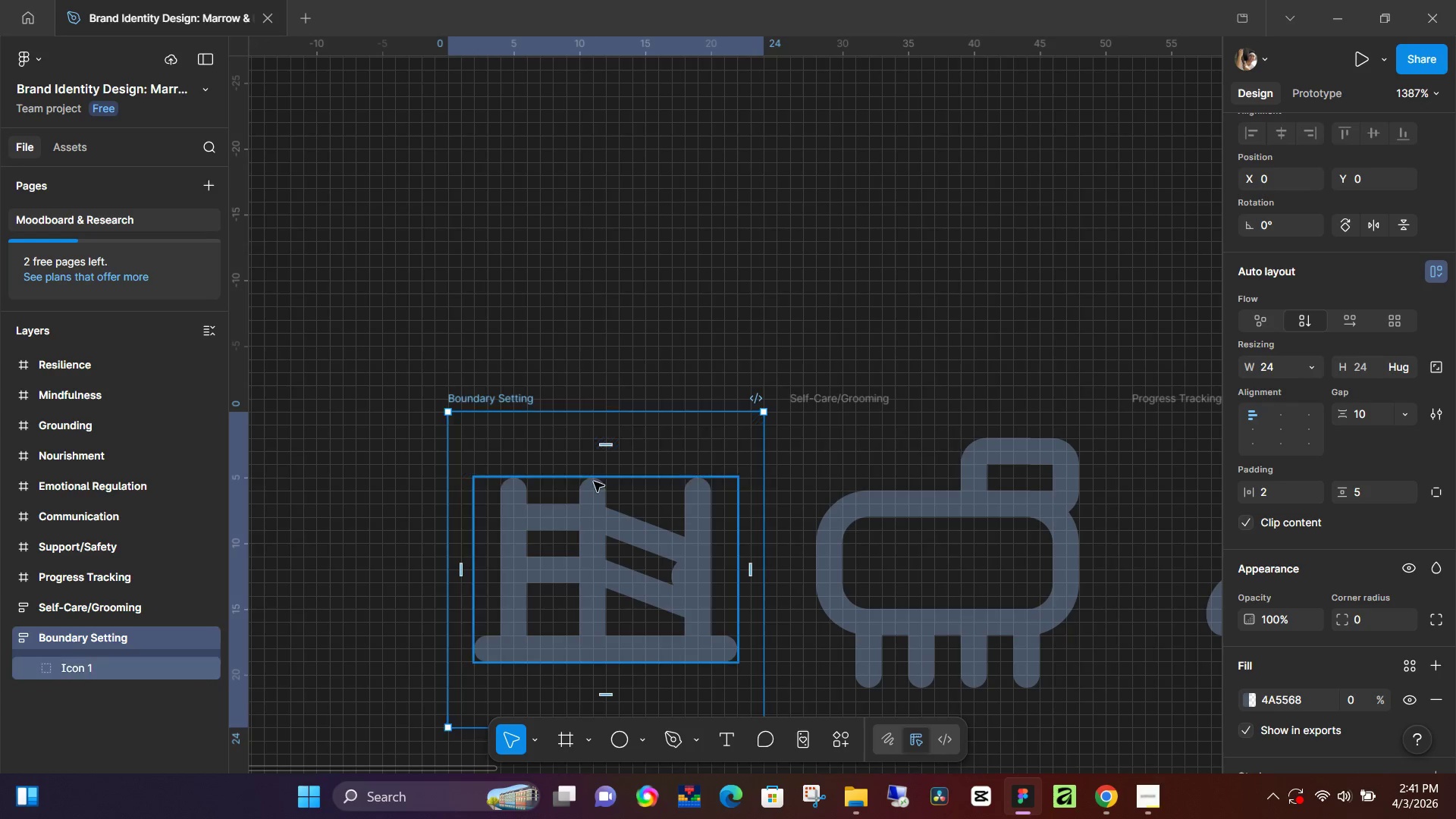 
left_click([594, 484])
 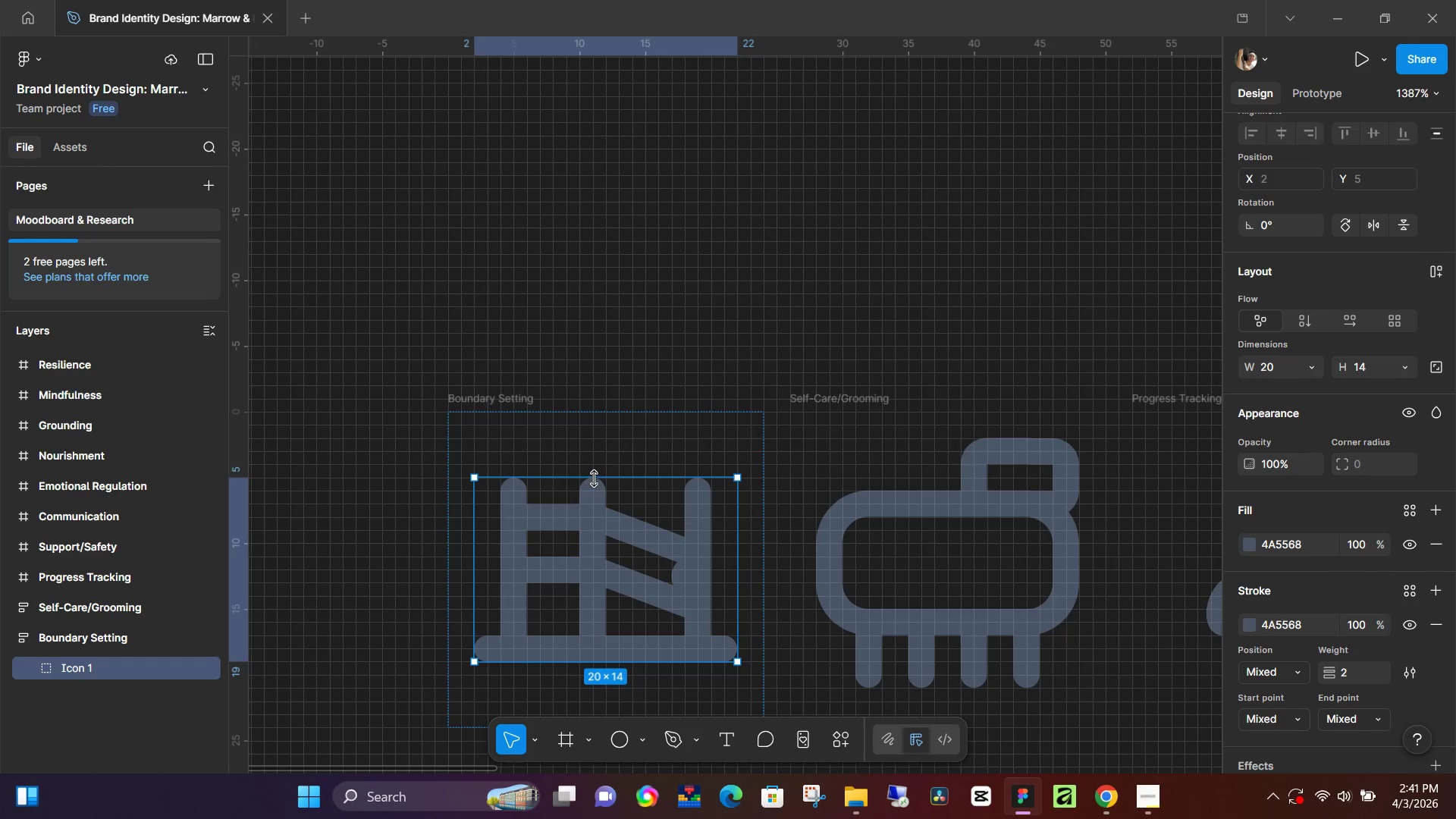 
left_click_drag(start_coordinate=[595, 479], to_coordinate=[610, 441])
 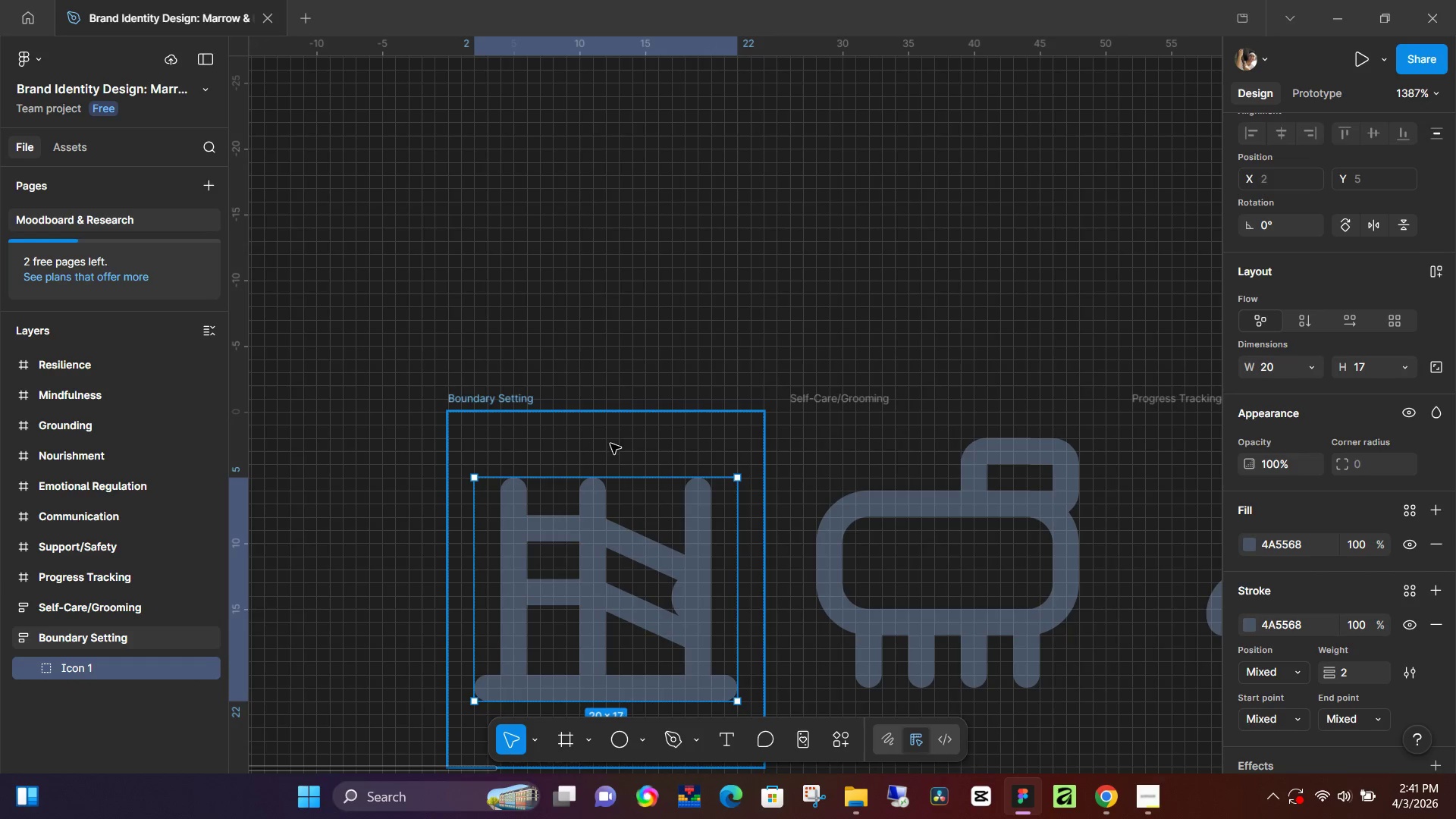 
key(Control+Z)
 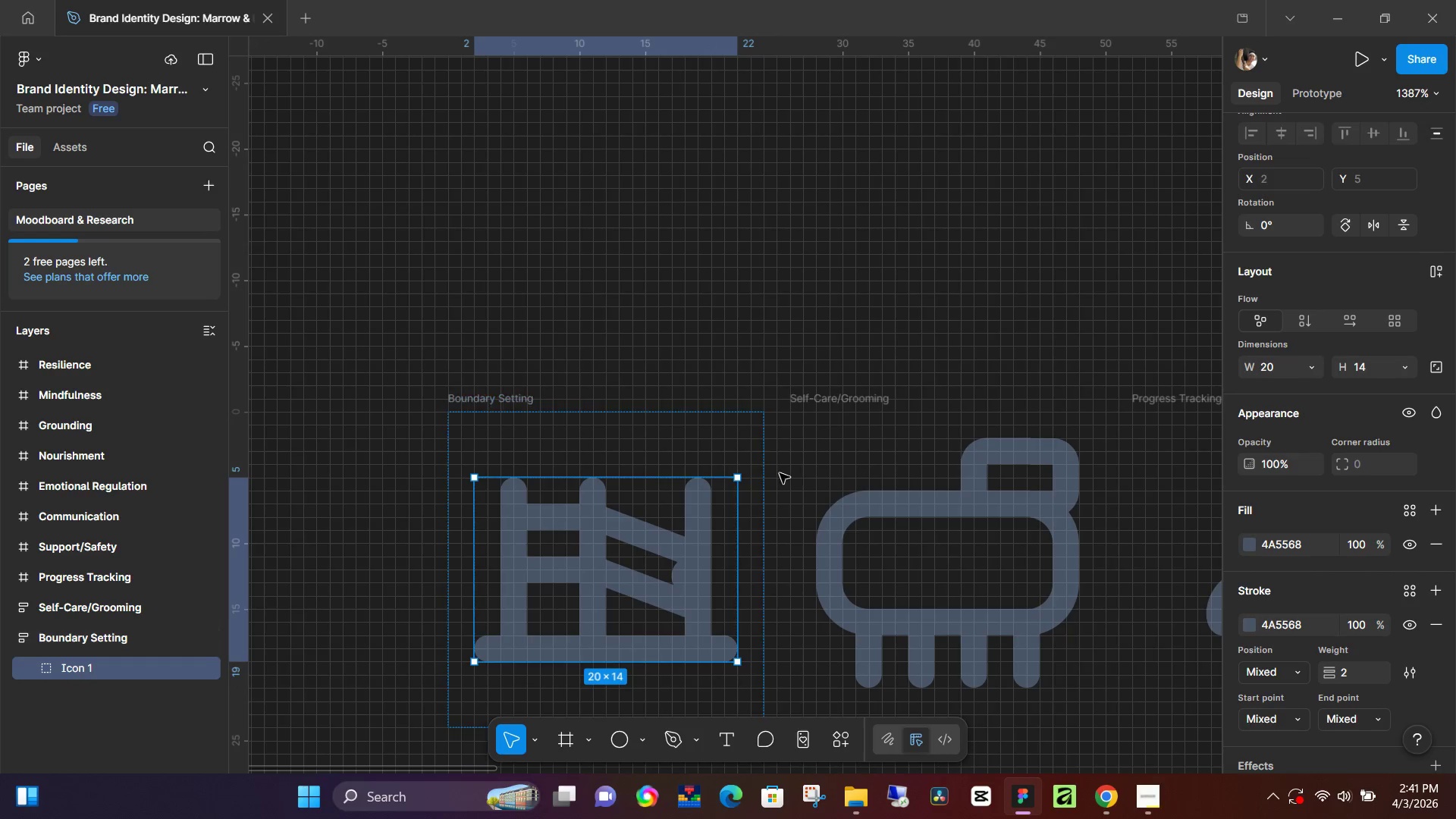 
key(Control+Z)
 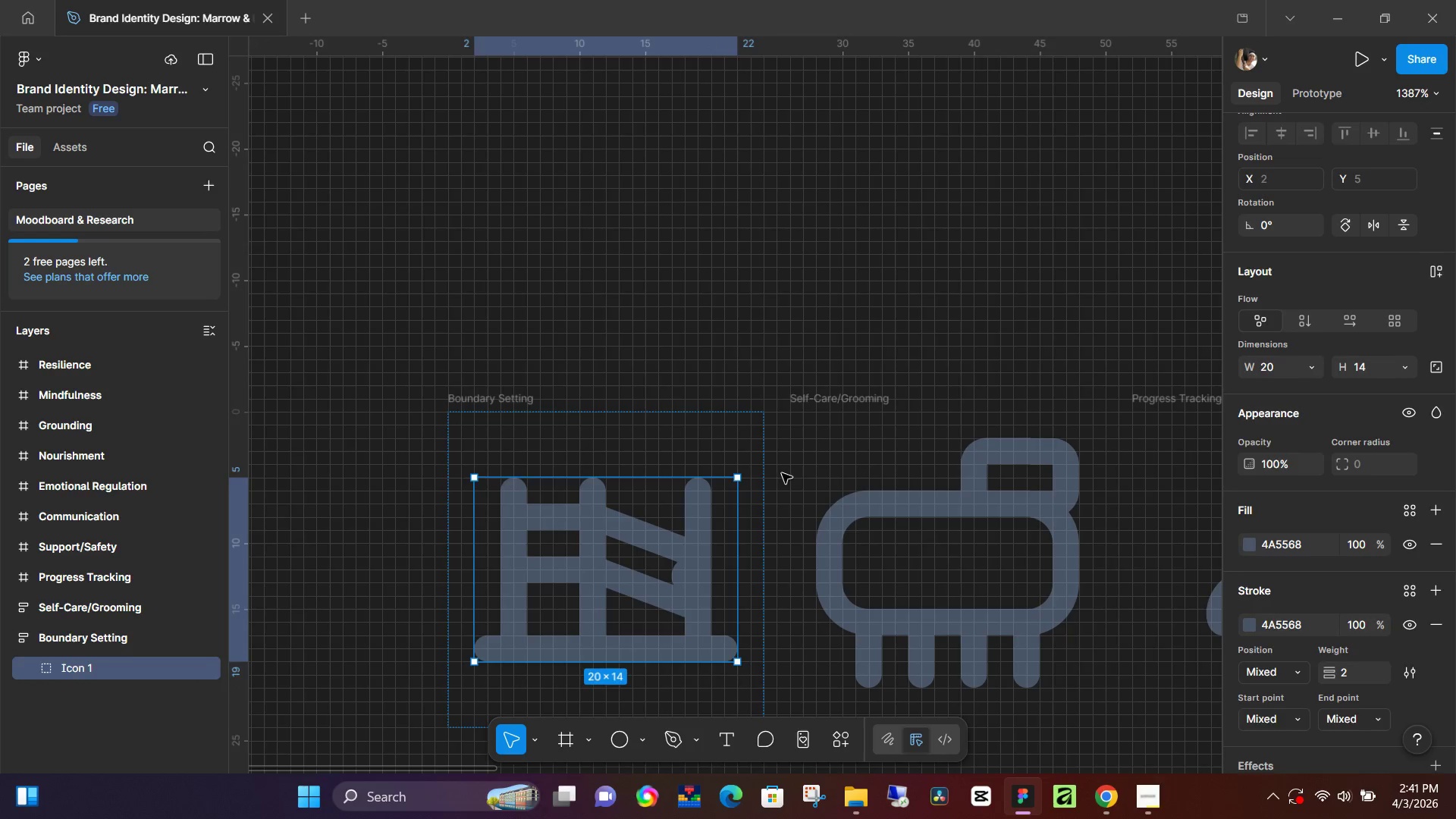 
key(Control+Z)
 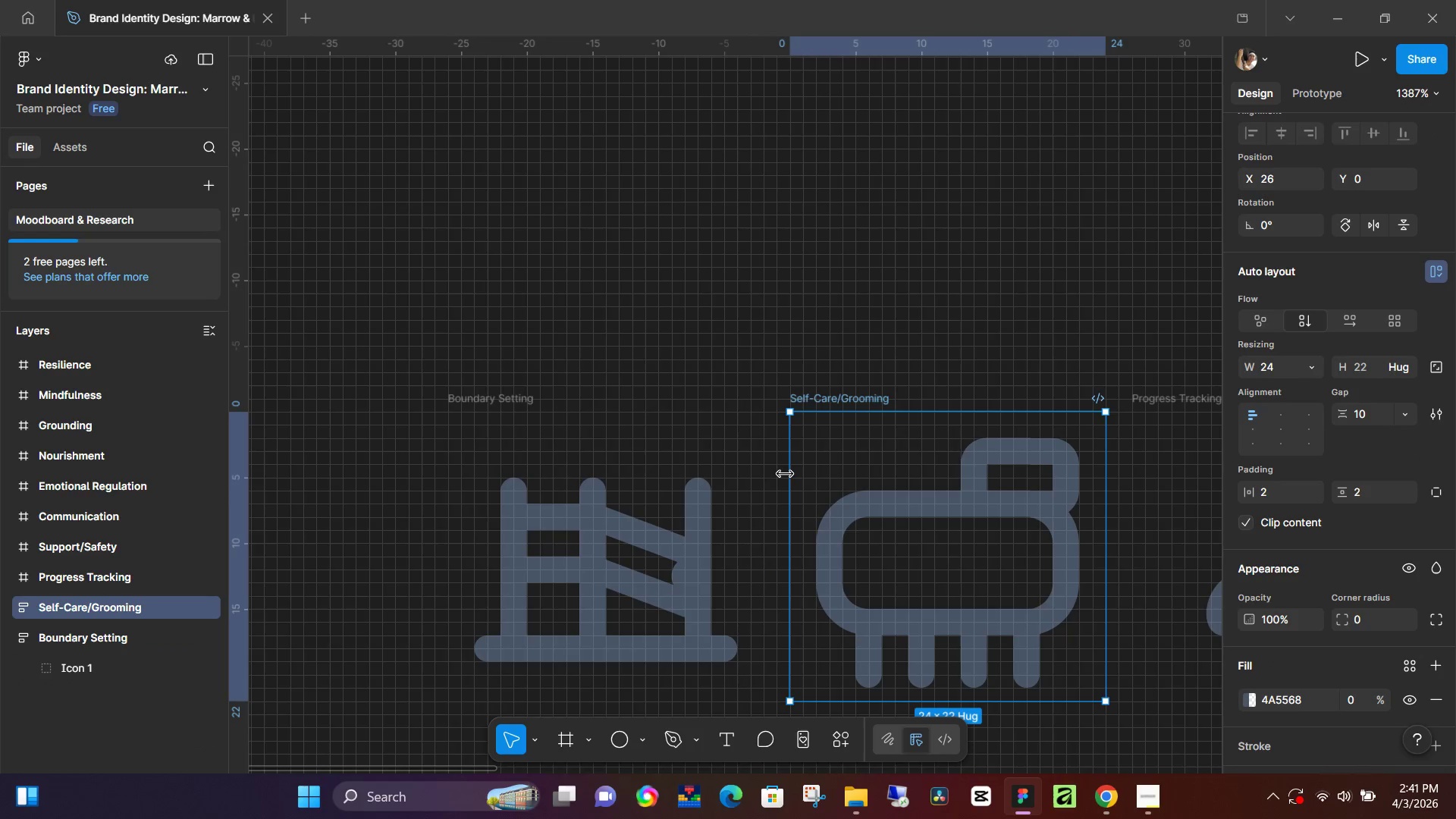 
key(Control+Z)
 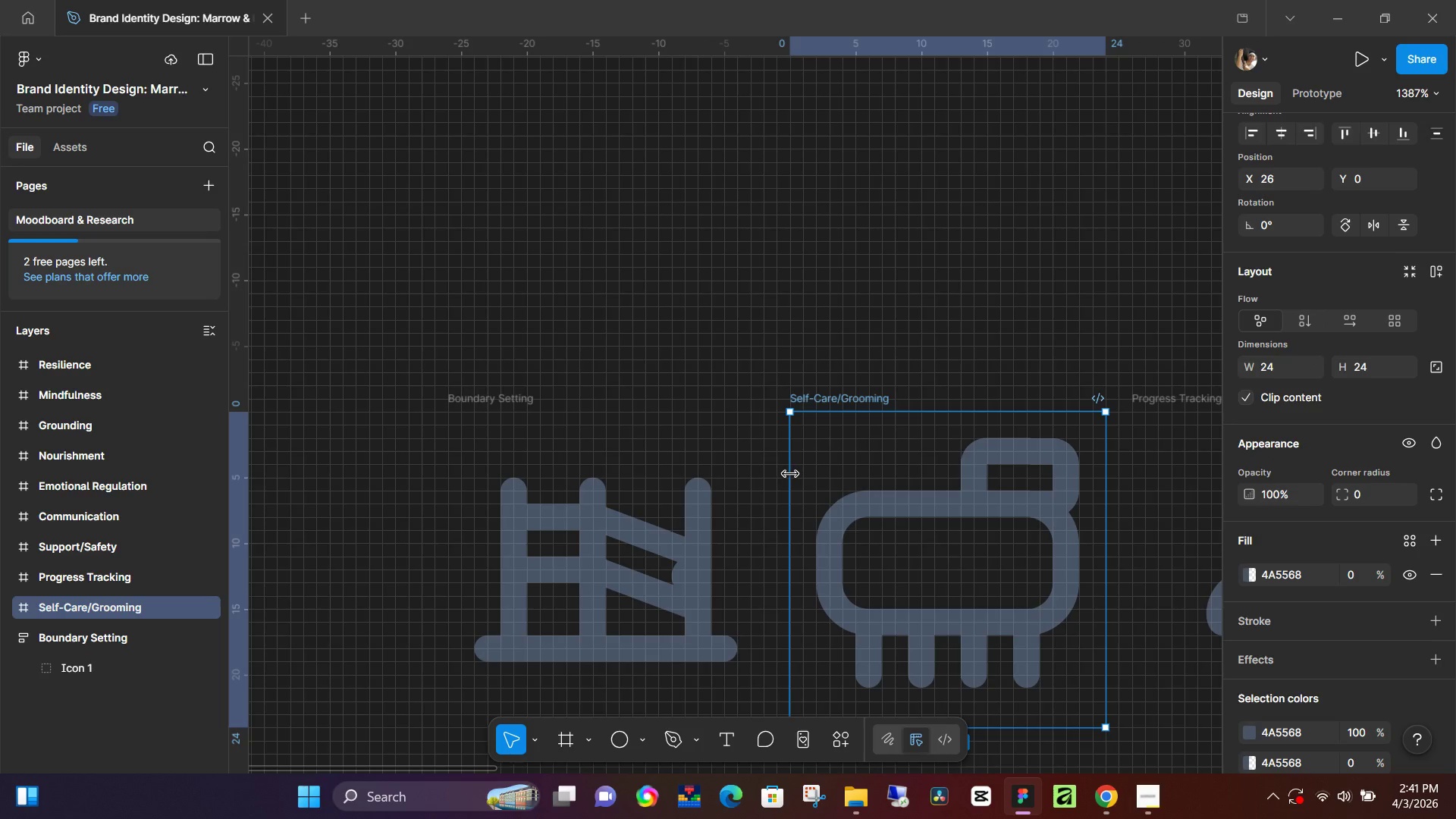 
key(Control+Z)
 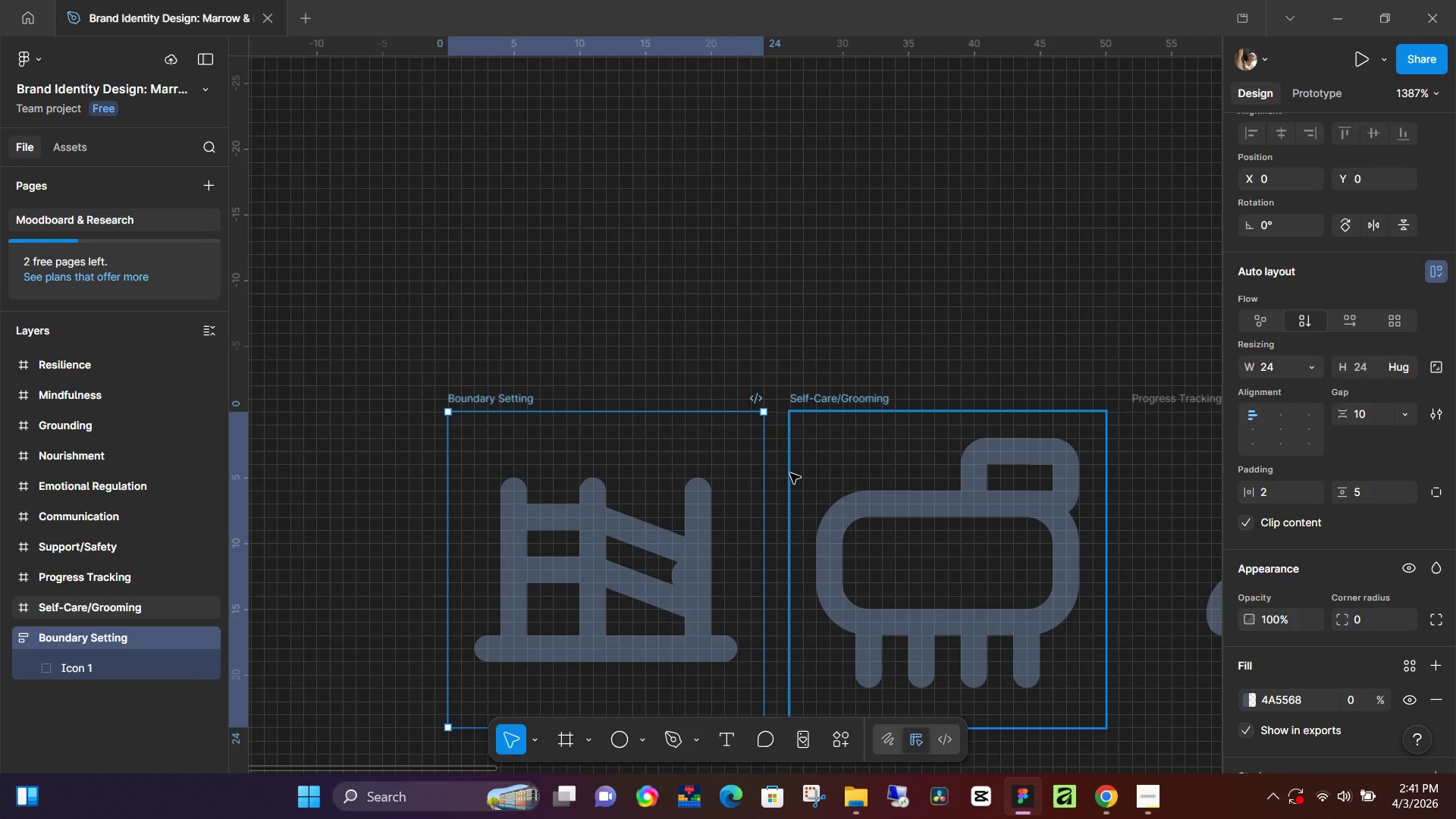 
key(Control+Z)
 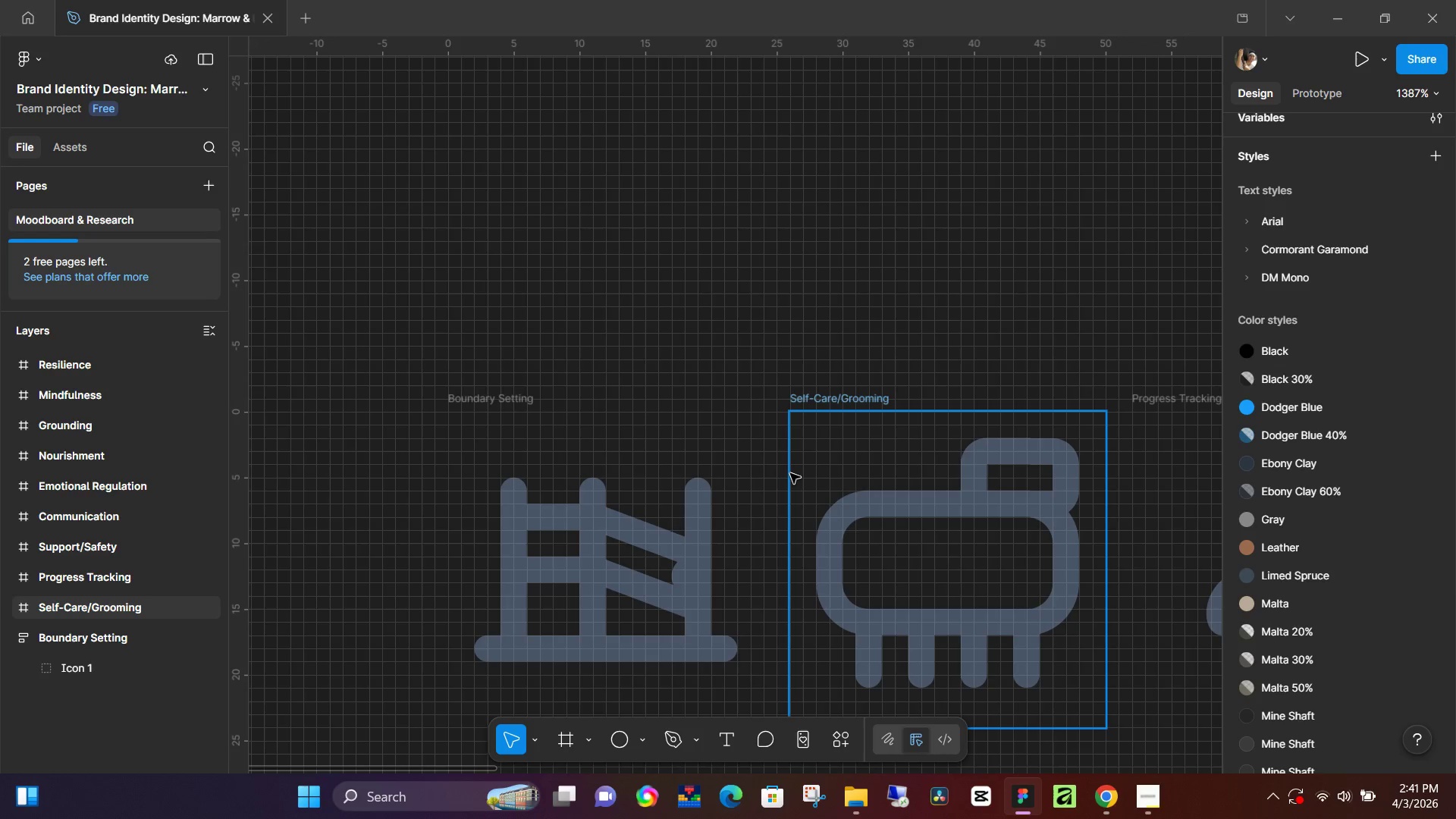 
key(Control+Z)
 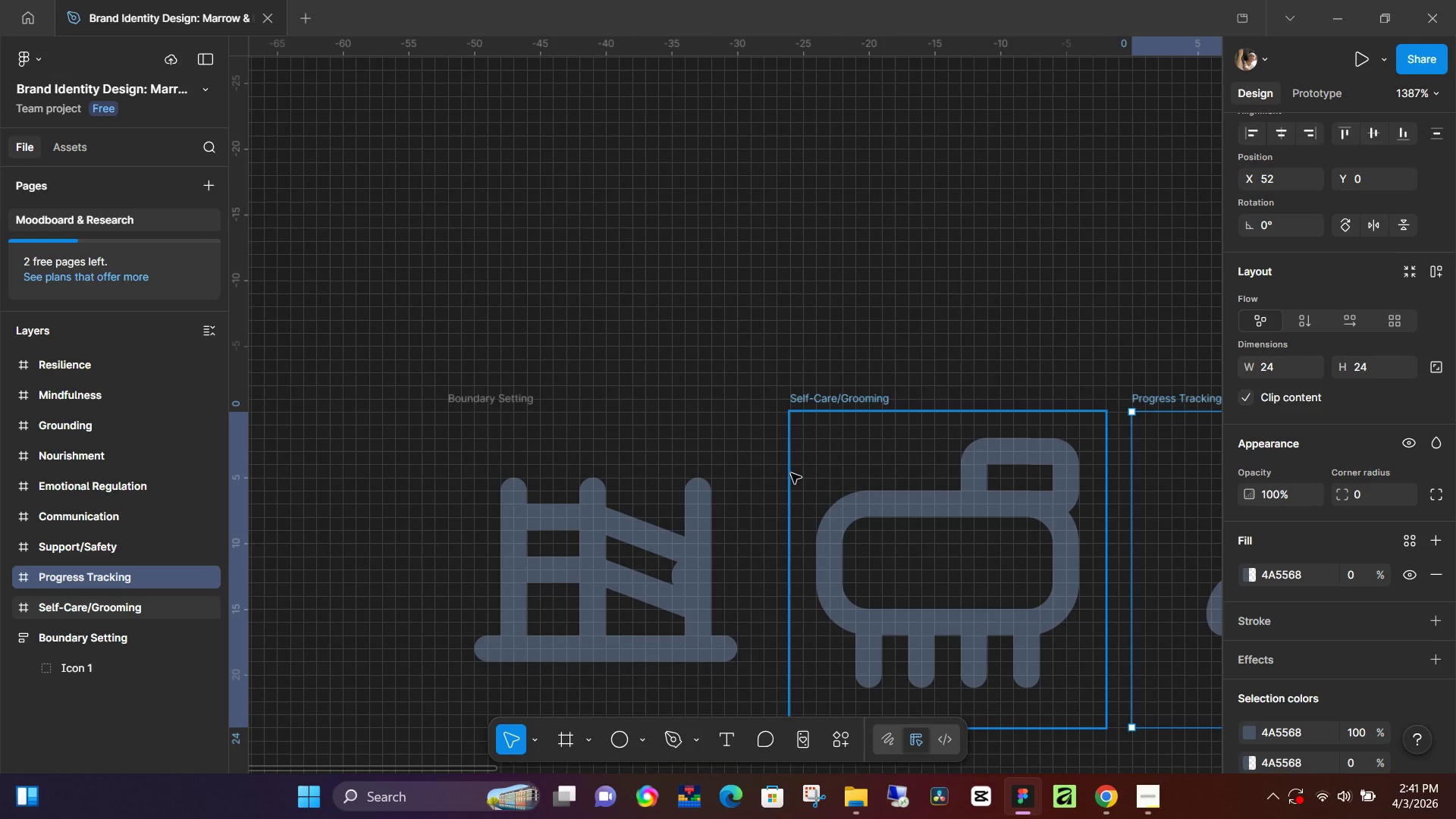 
key(Control+Z)
 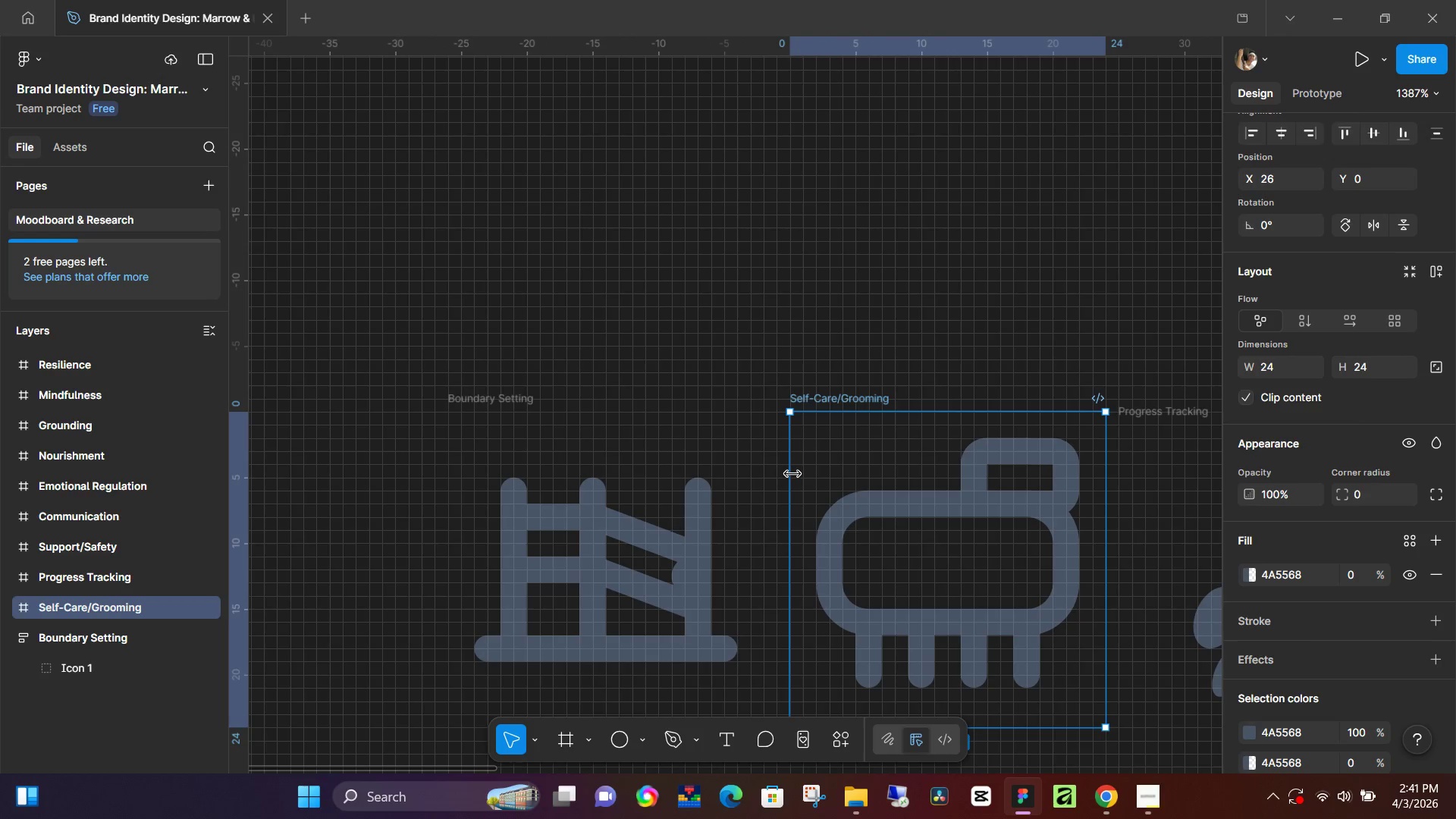 
key(Control+Z)
 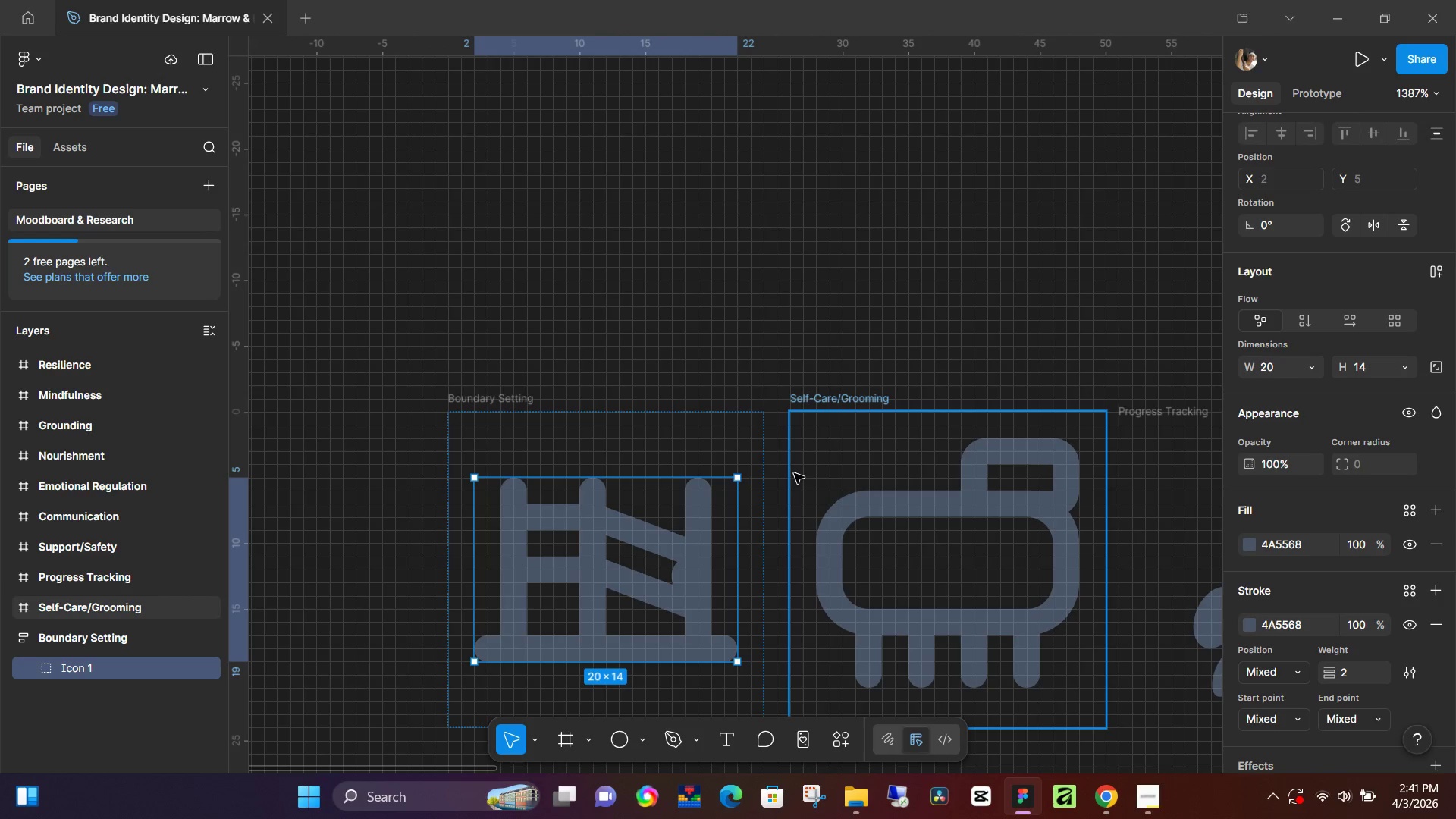 
key(Control+Z)
 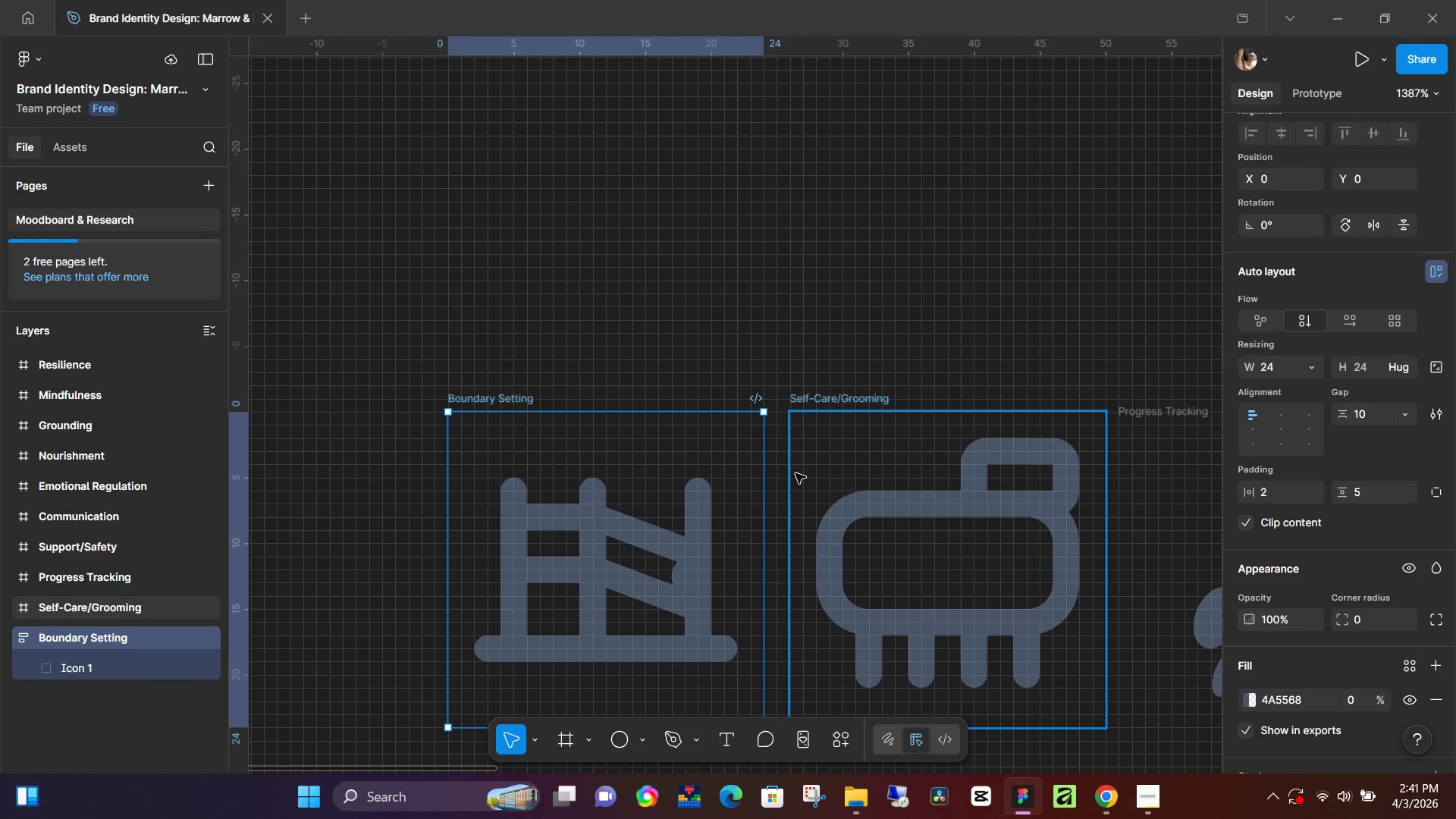 
key(Control+Z)
 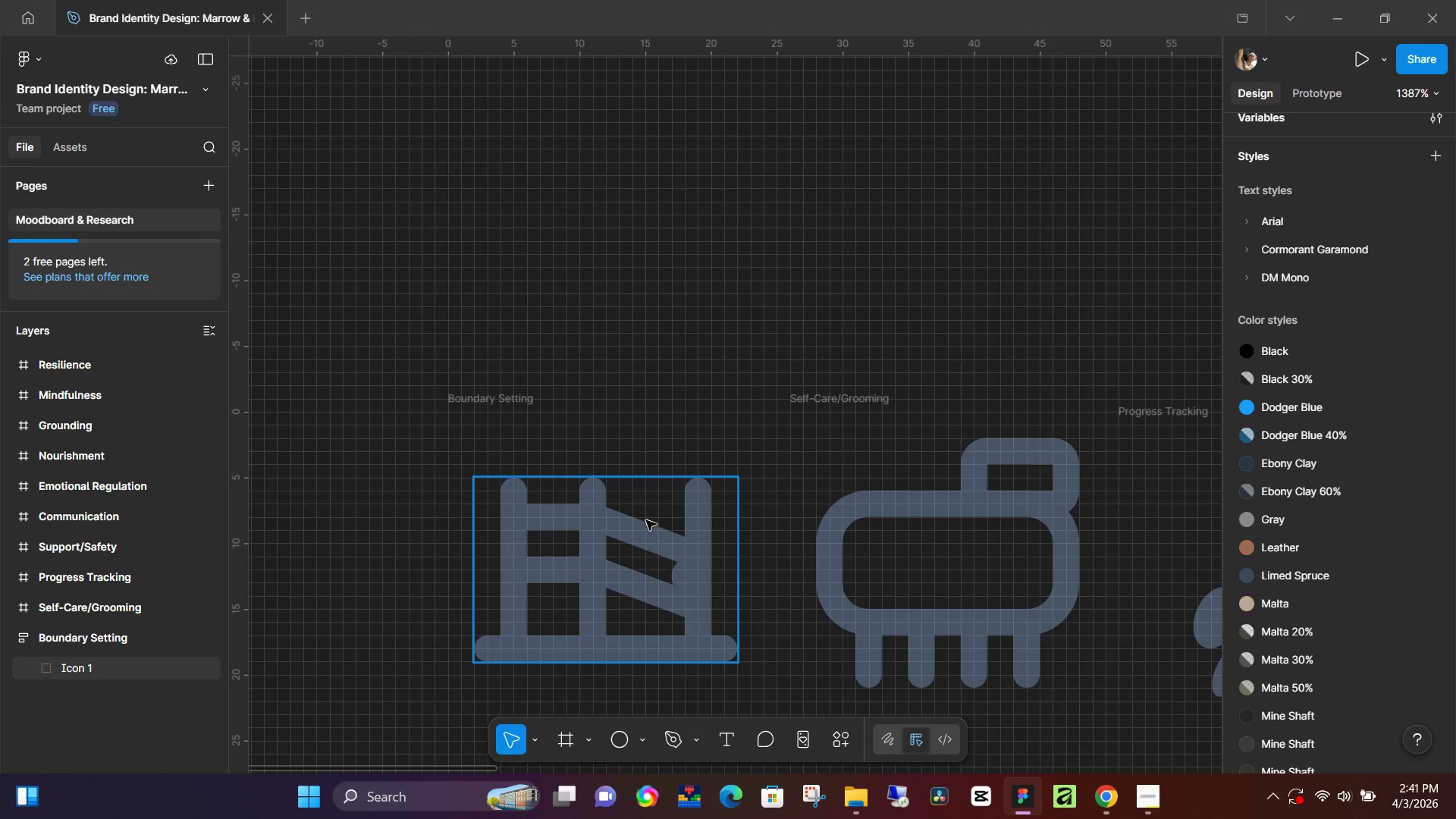 
key(Control+Z)
 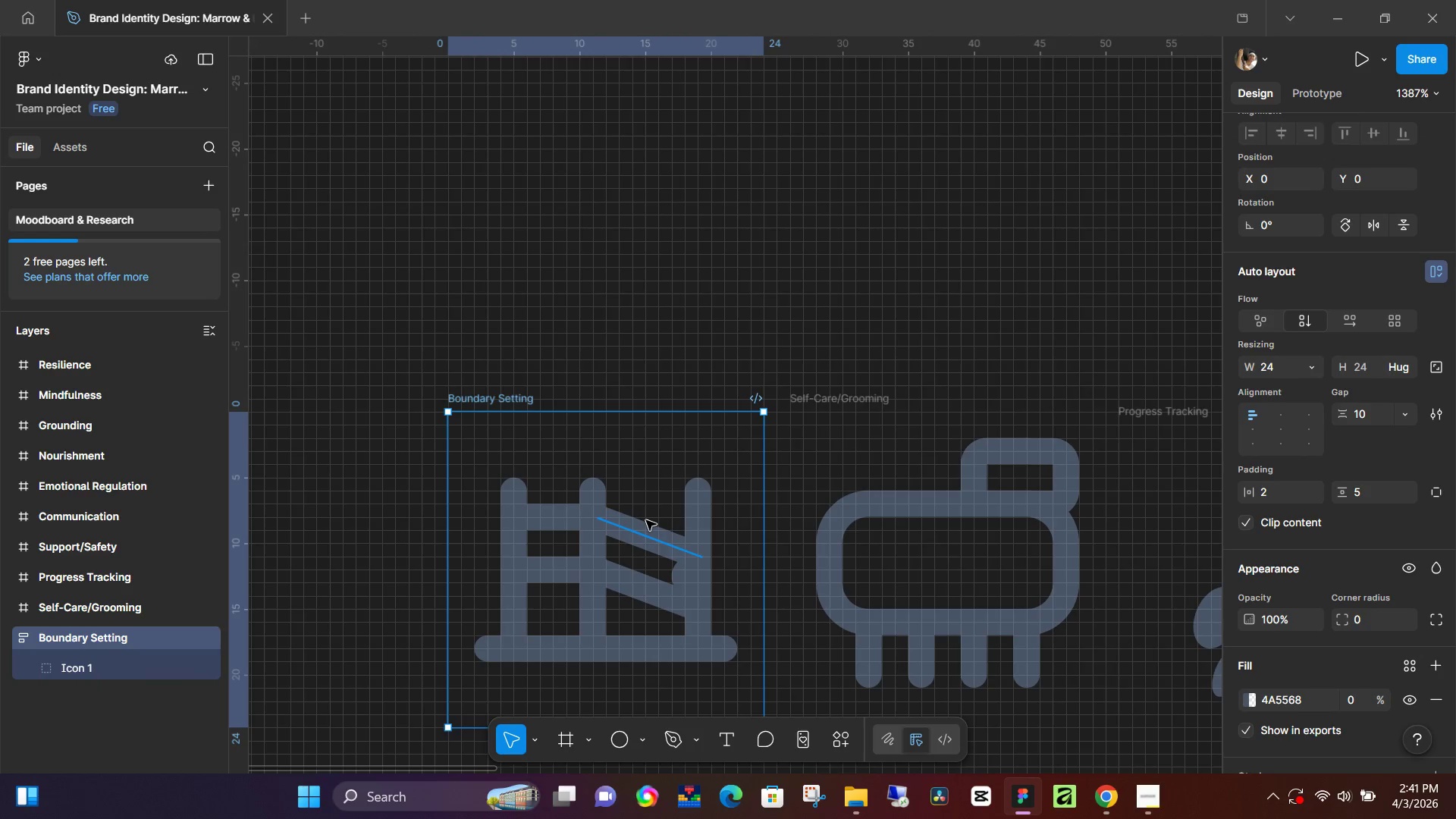 
key(Control+Z)
 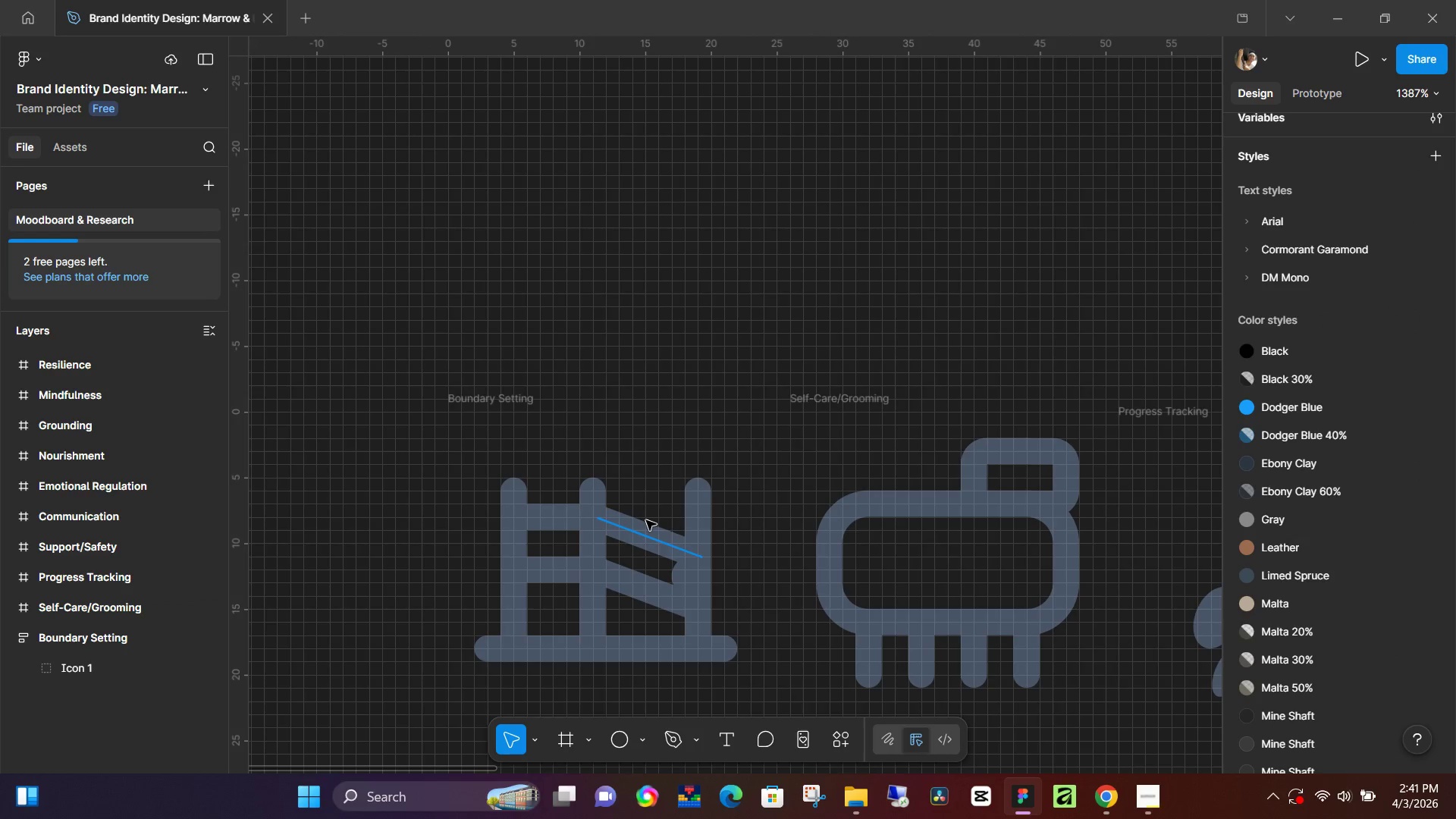 
key(Control+Z)
 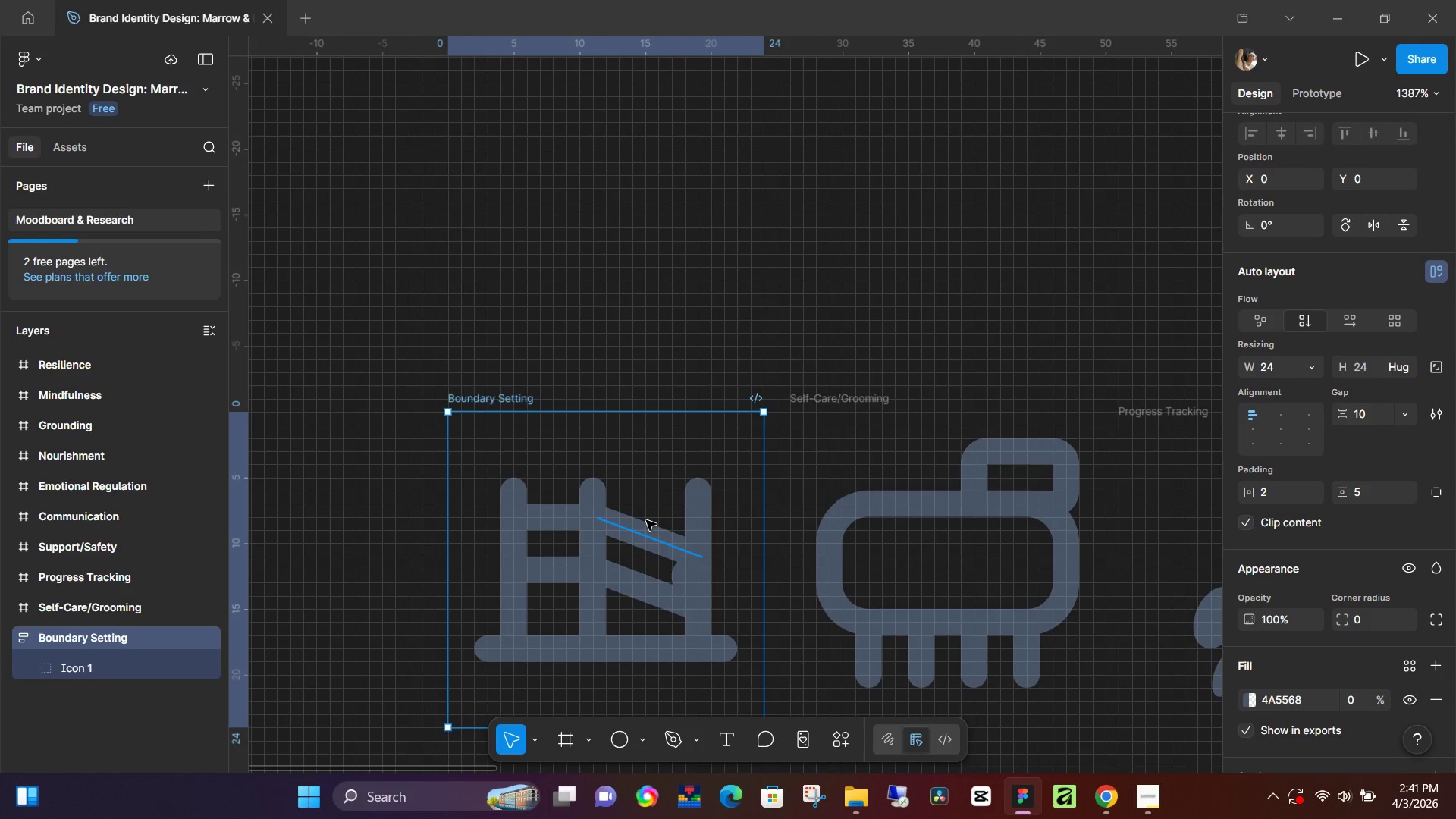 
key(Control+Z)
 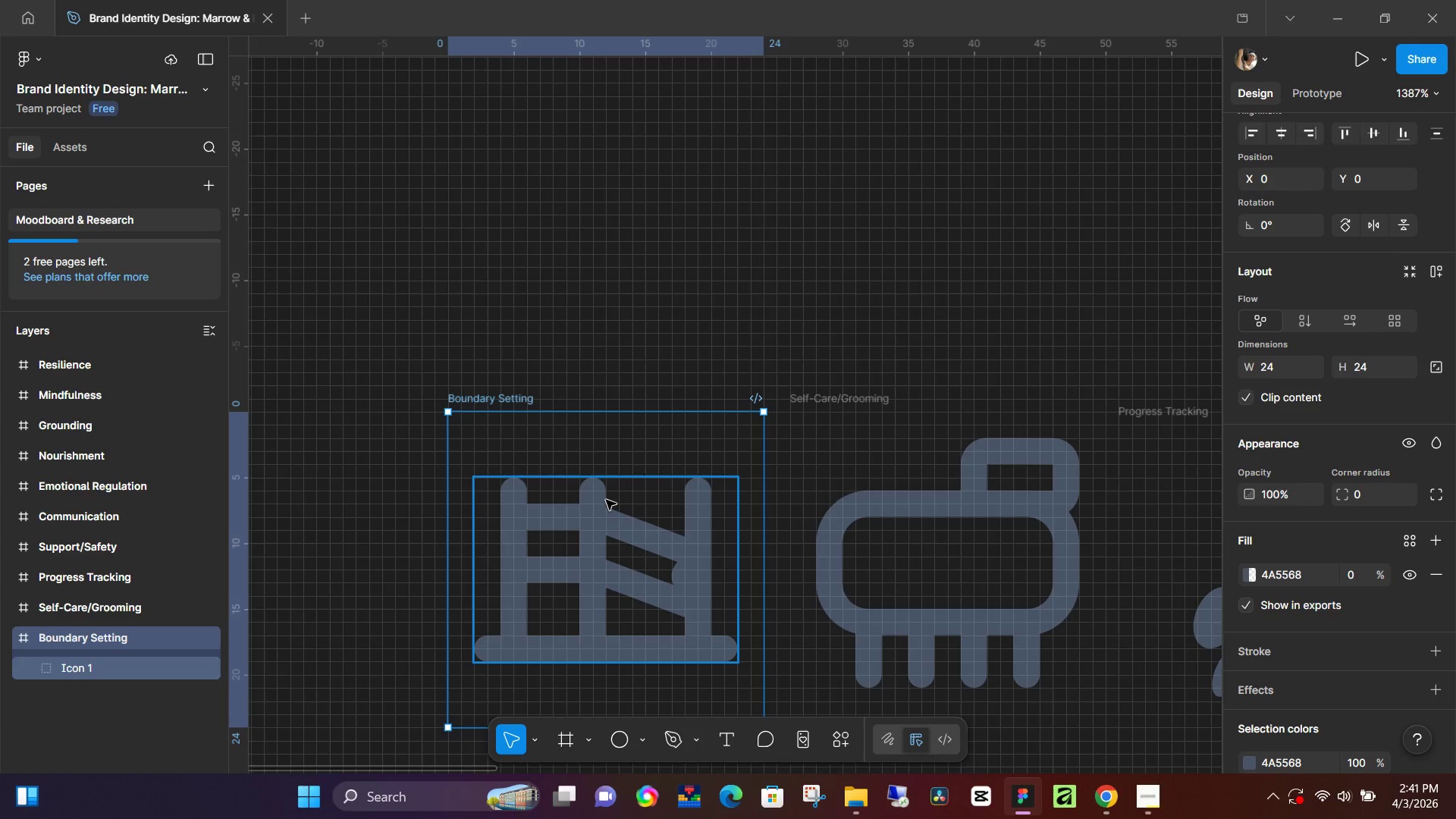 
left_click([606, 502])
 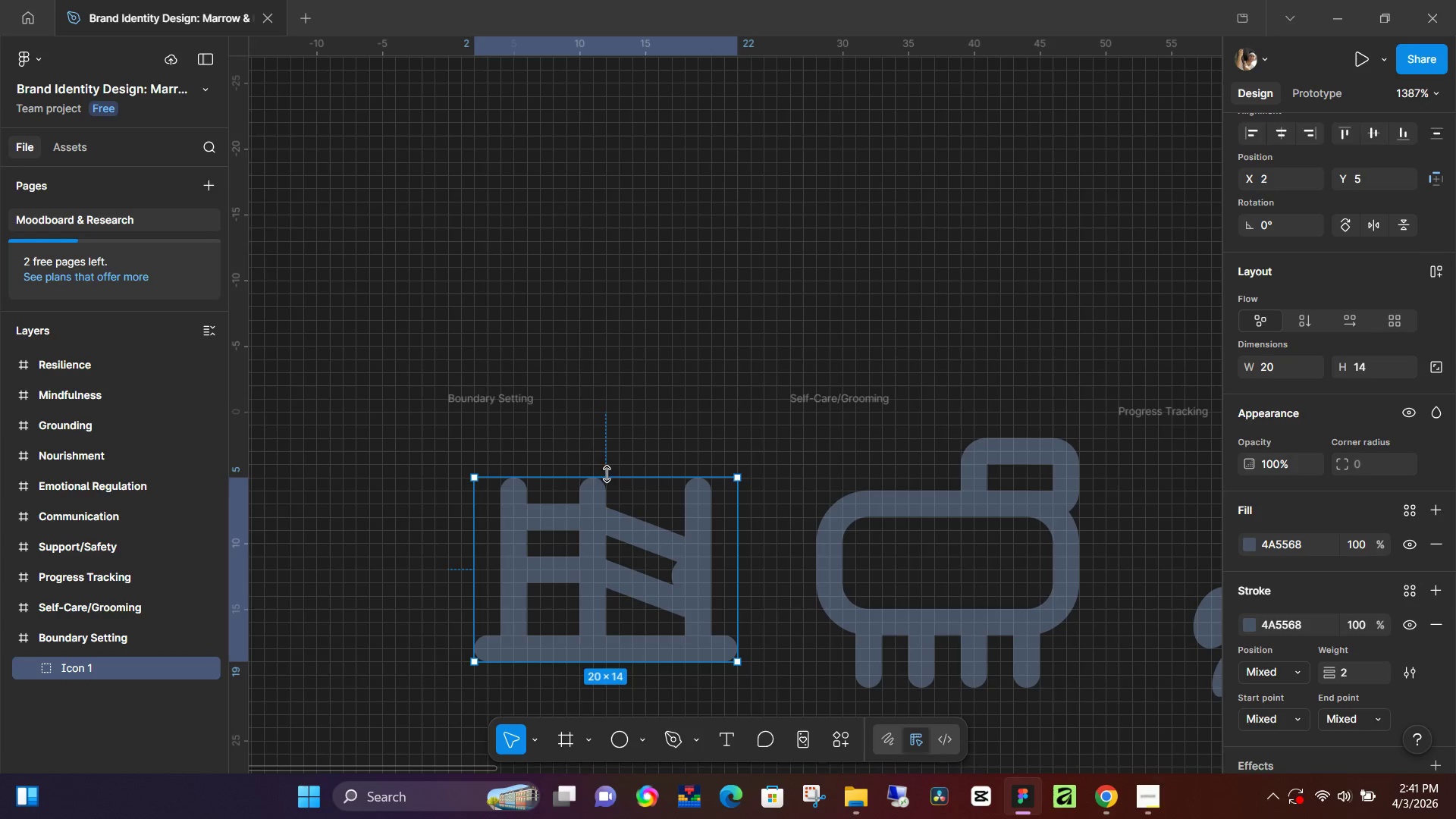 
left_click([516, 393])
 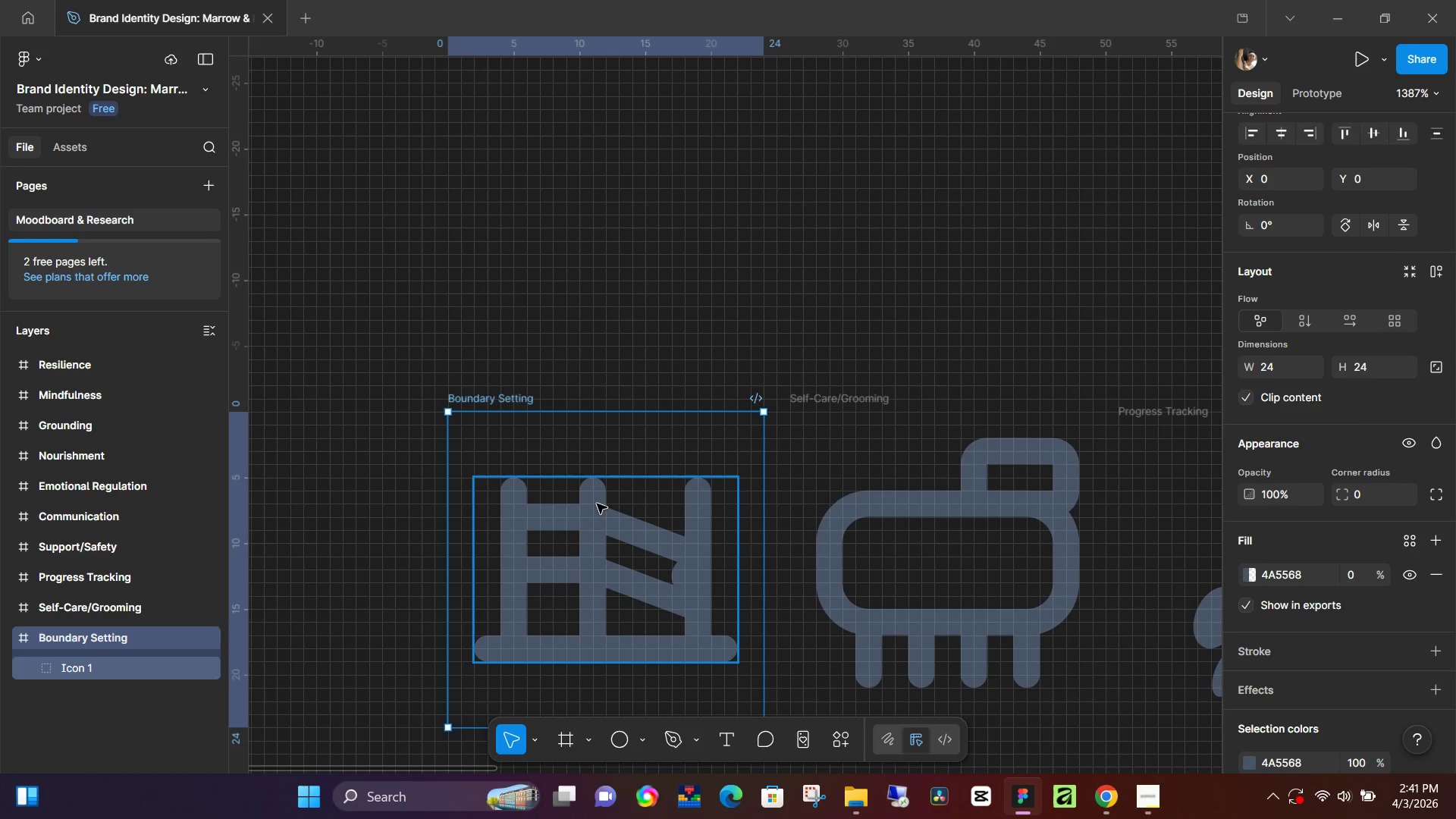 
left_click([588, 495])
 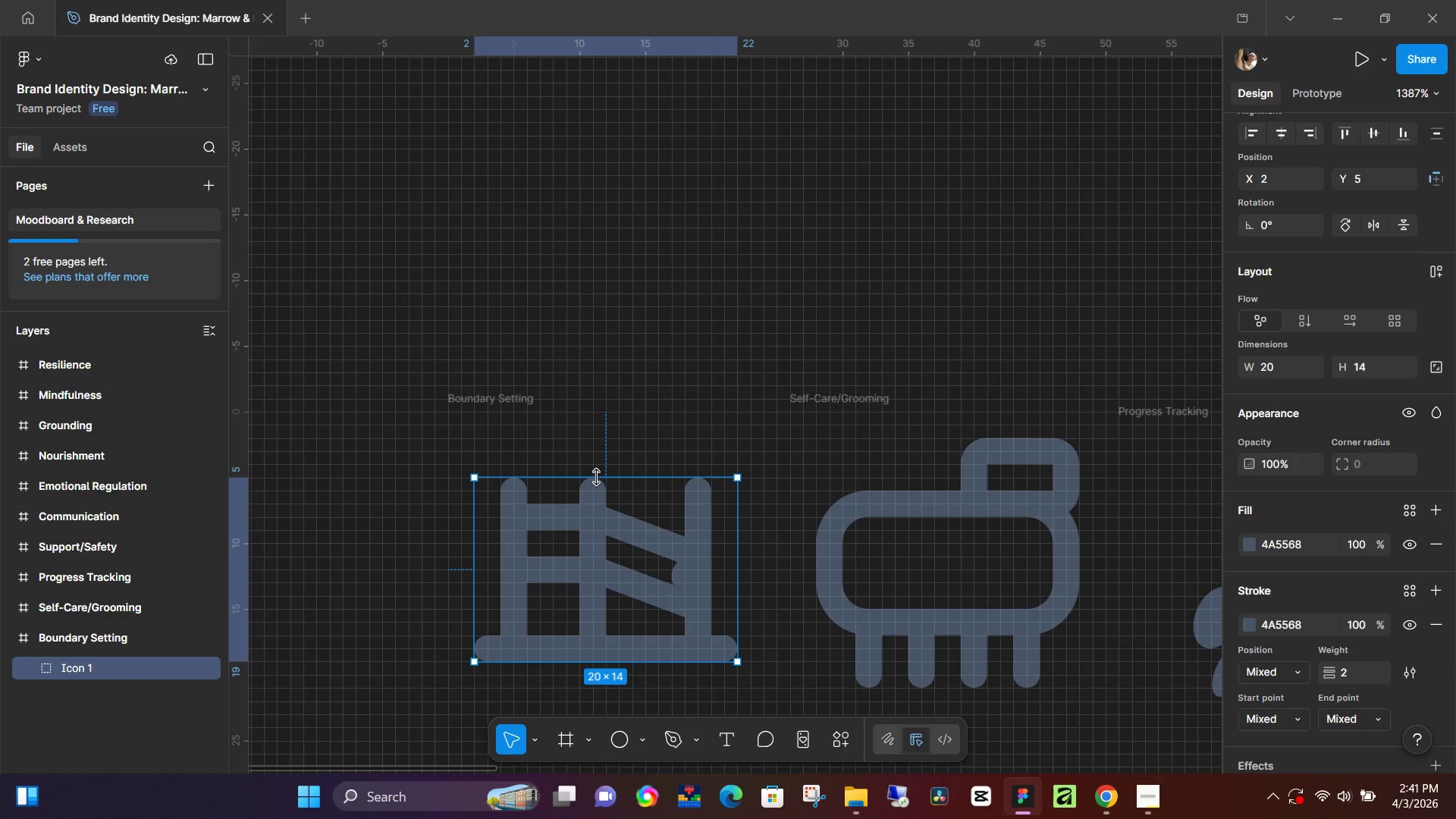 
left_click_drag(start_coordinate=[597, 477], to_coordinate=[607, 428])
 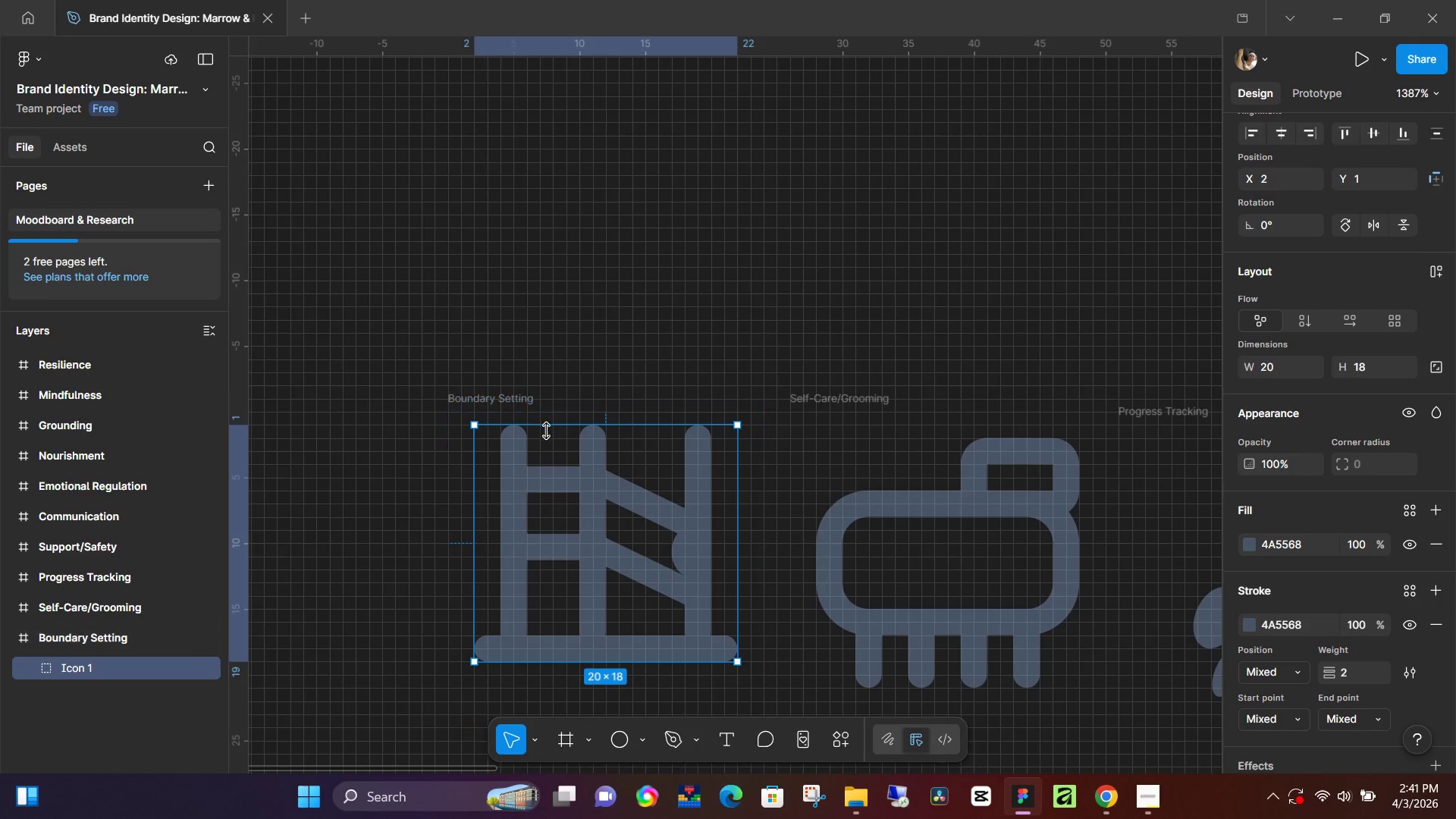 
left_click_drag(start_coordinate=[551, 425], to_coordinate=[551, 434])
 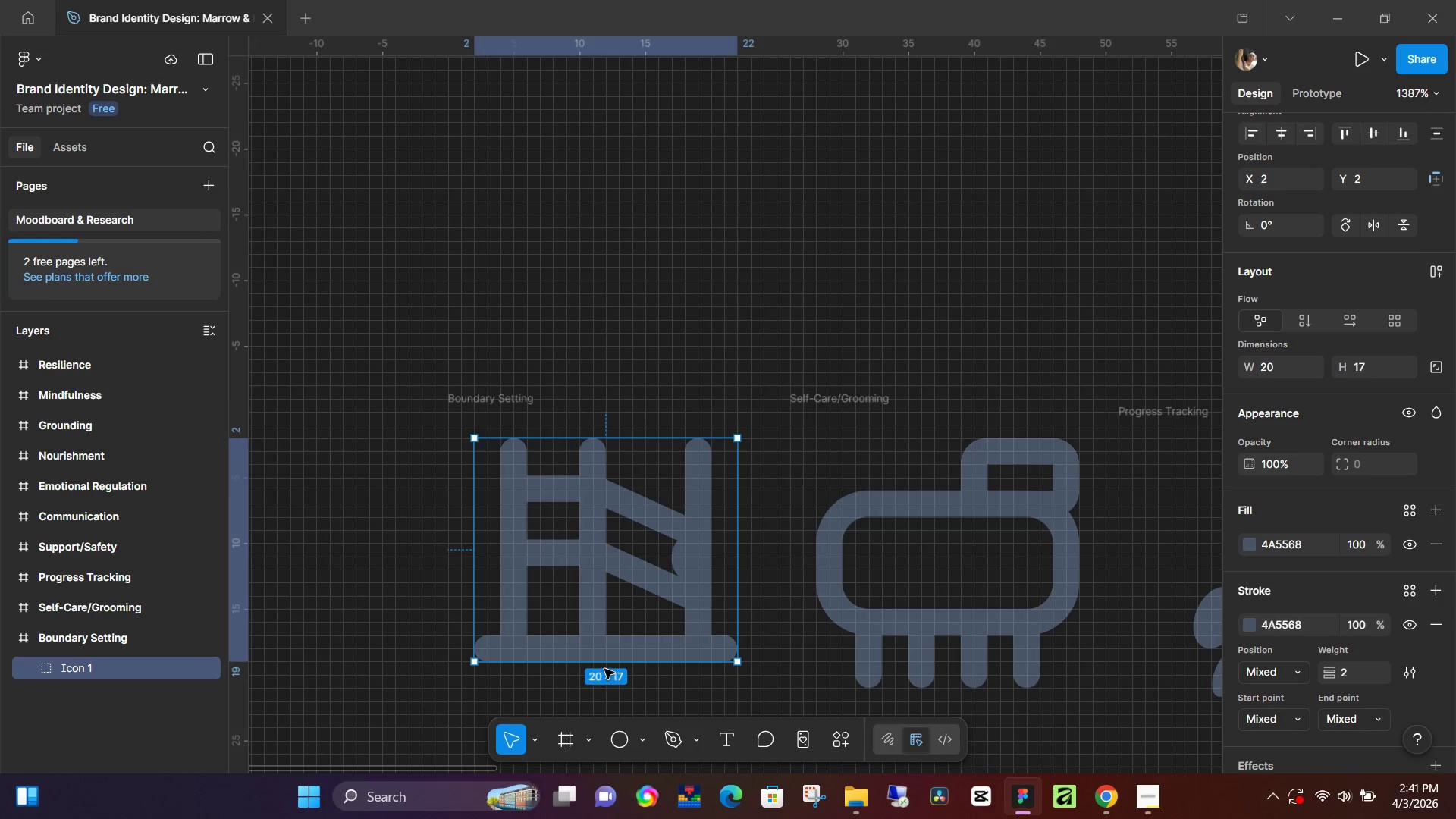 
left_click_drag(start_coordinate=[604, 663], to_coordinate=[600, 695])
 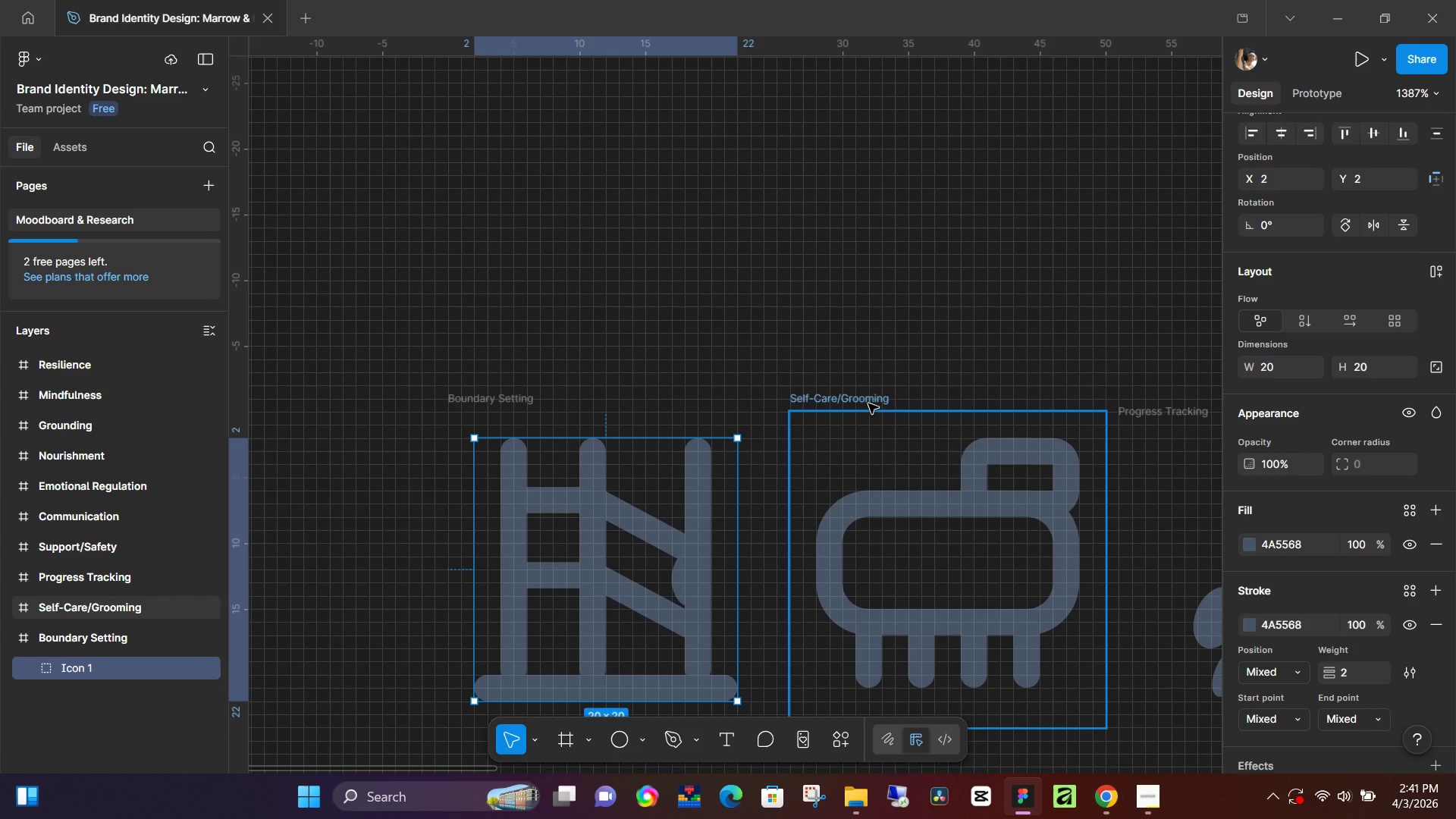 
wait(17.88)
 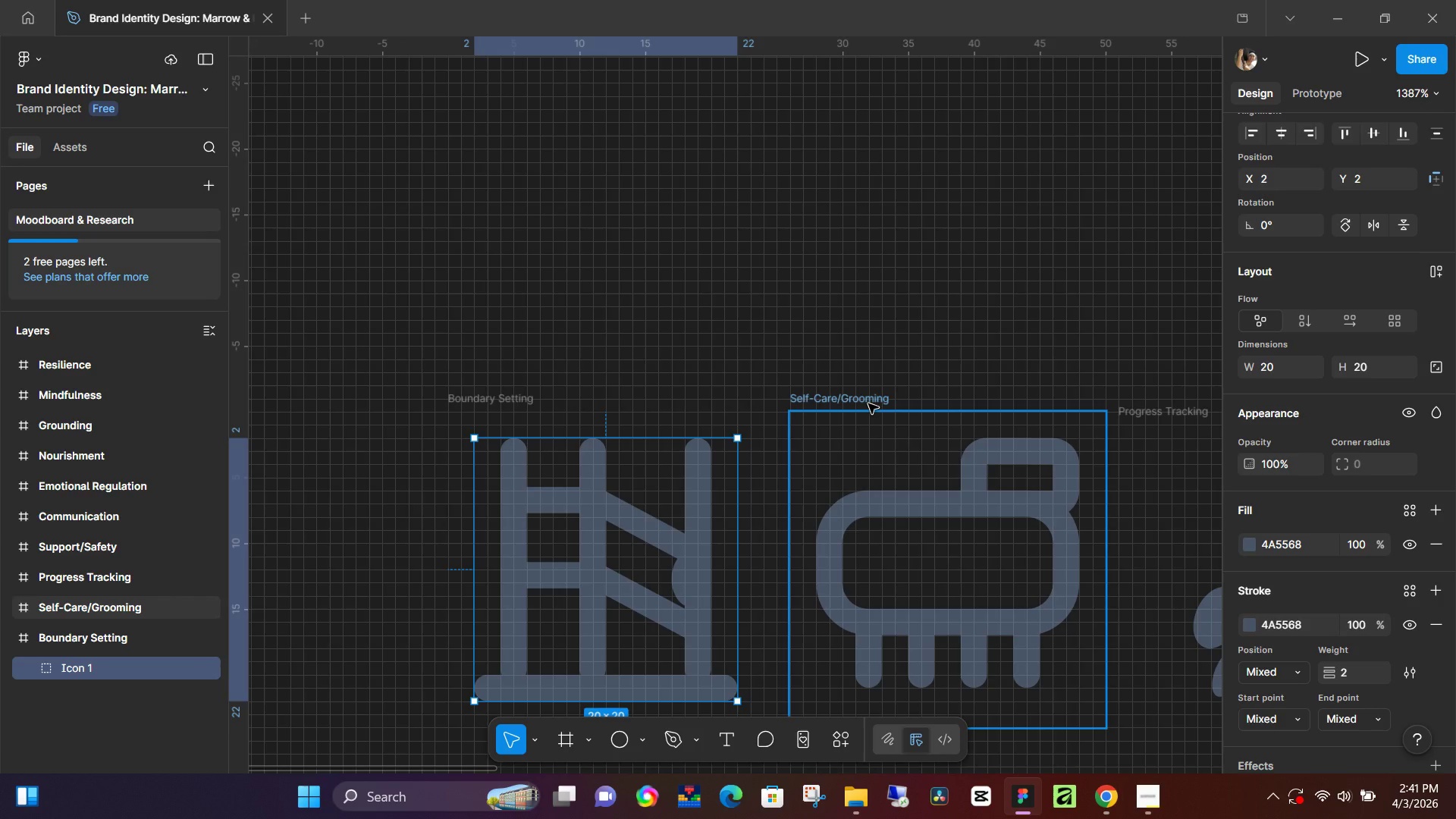 
left_click([1009, 635])
 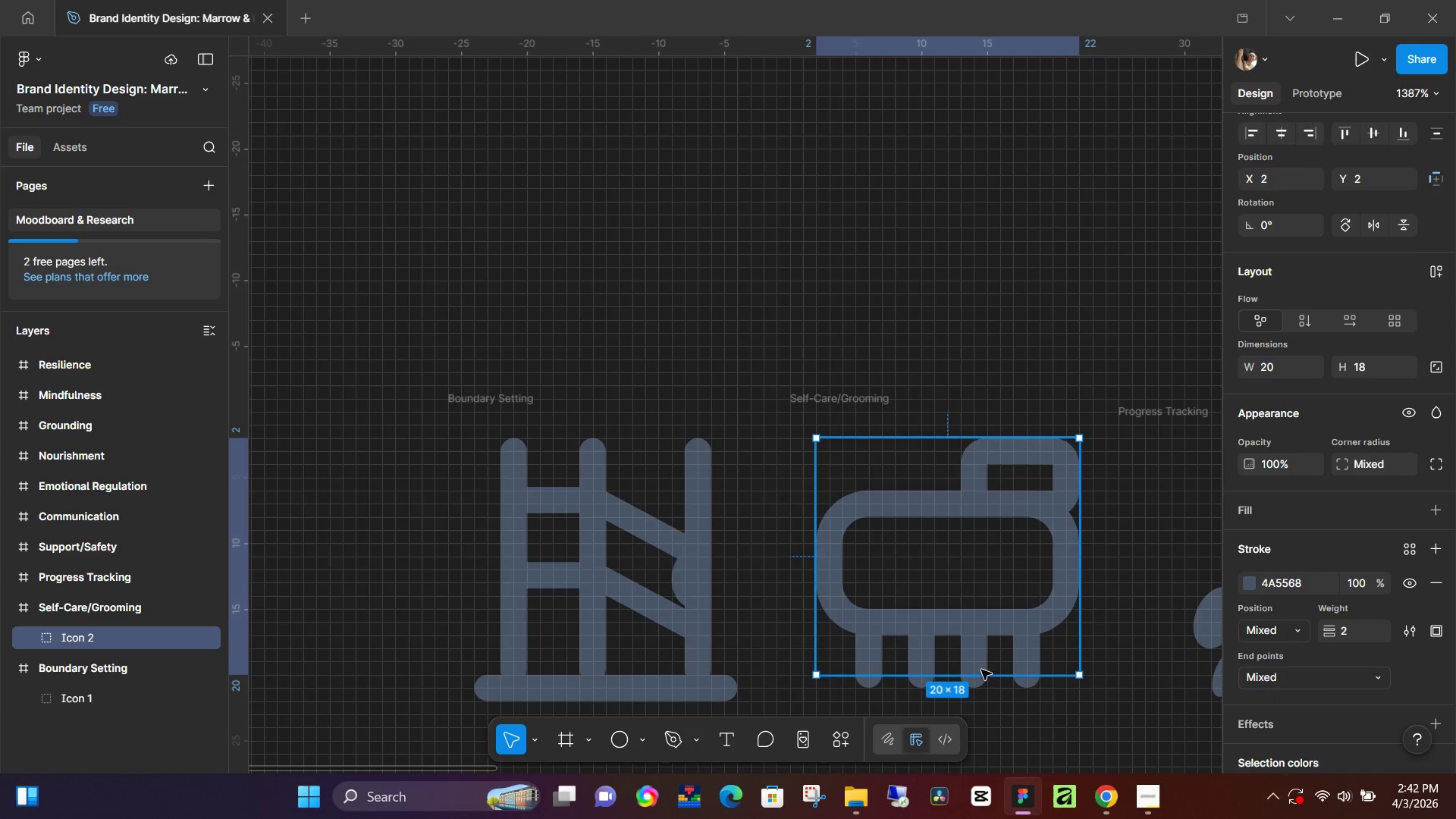 
left_click_drag(start_coordinate=[971, 676], to_coordinate=[970, 686])
 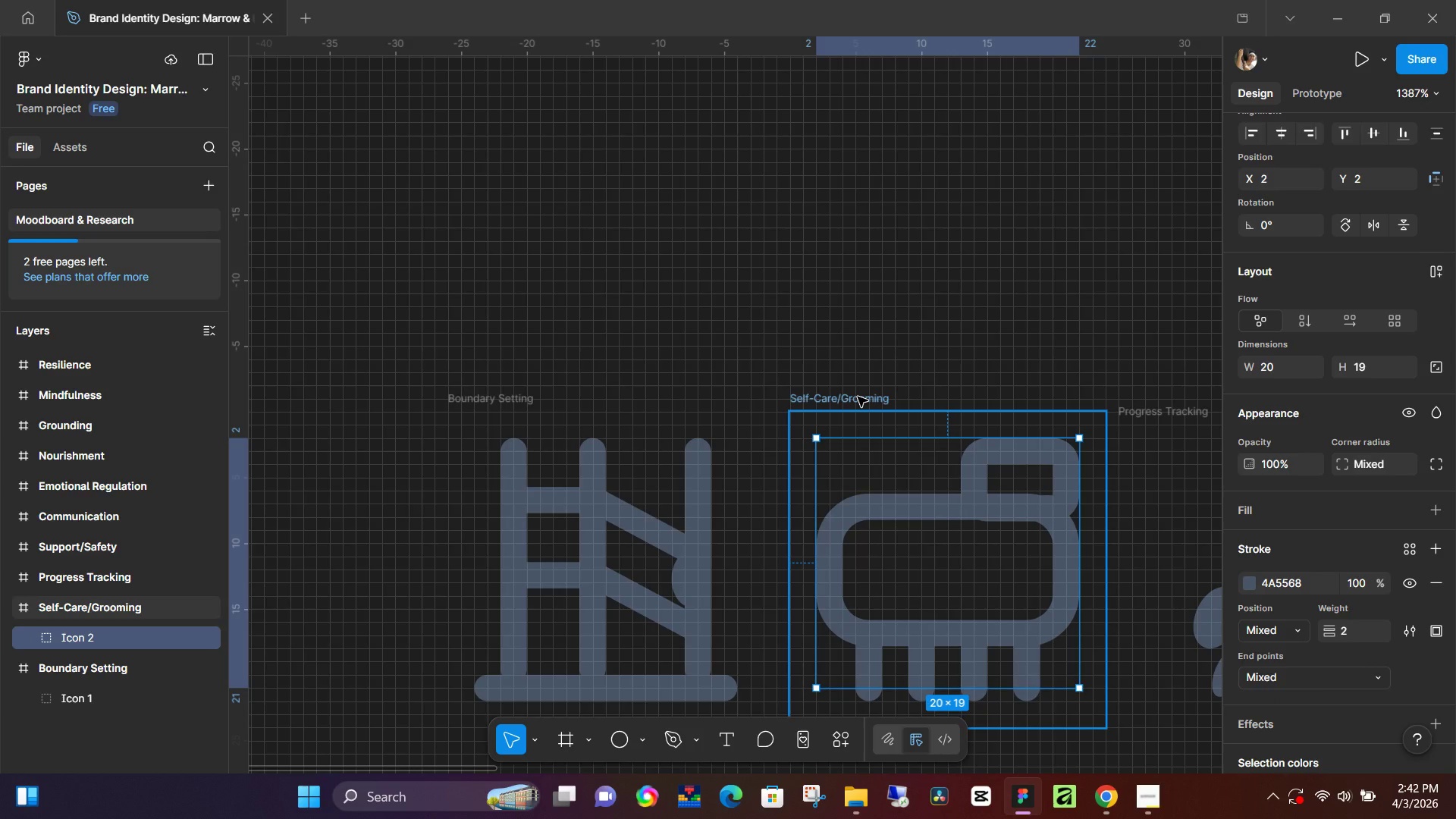 
wait(9.02)
 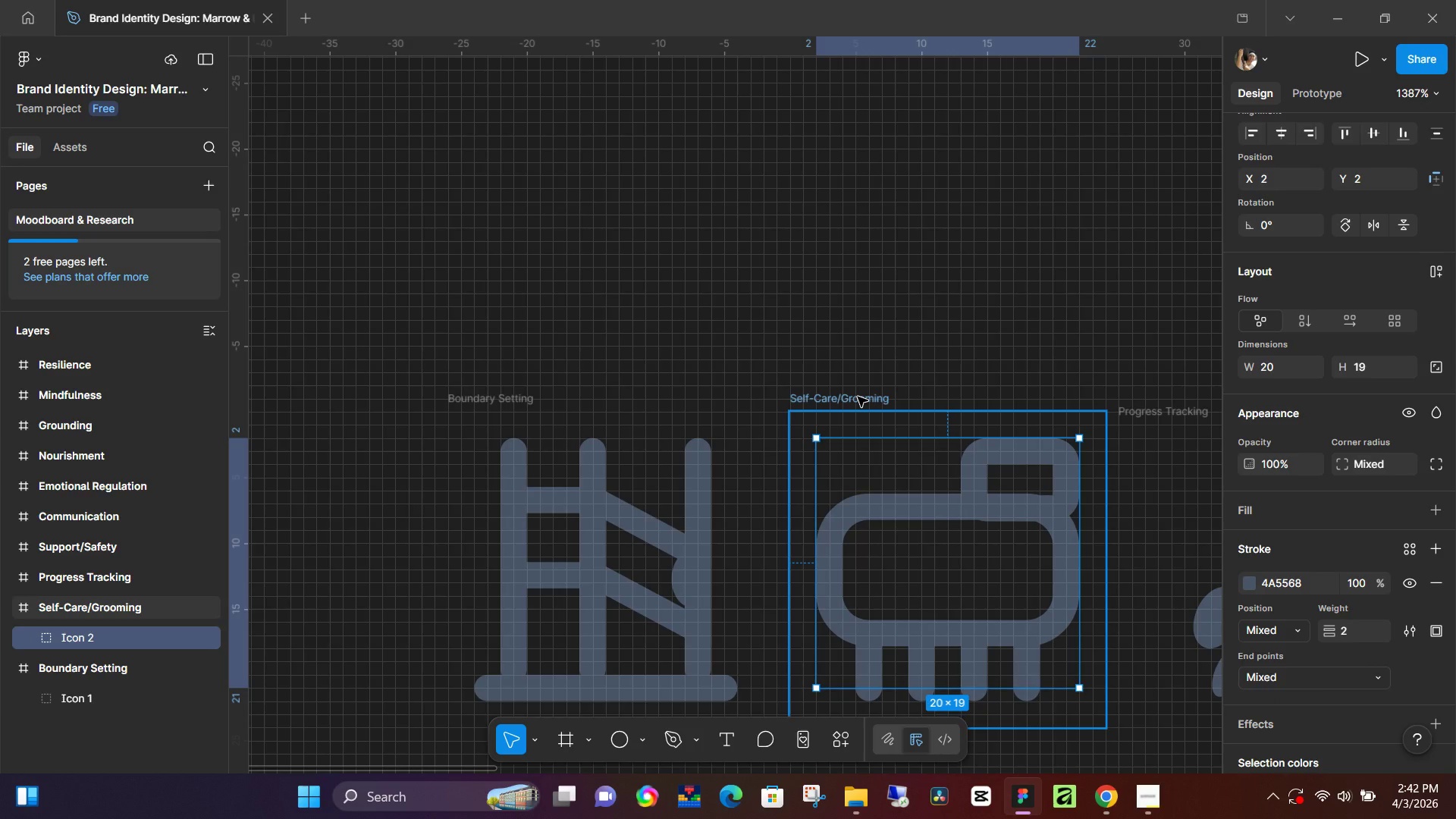 
left_click([928, 331])
 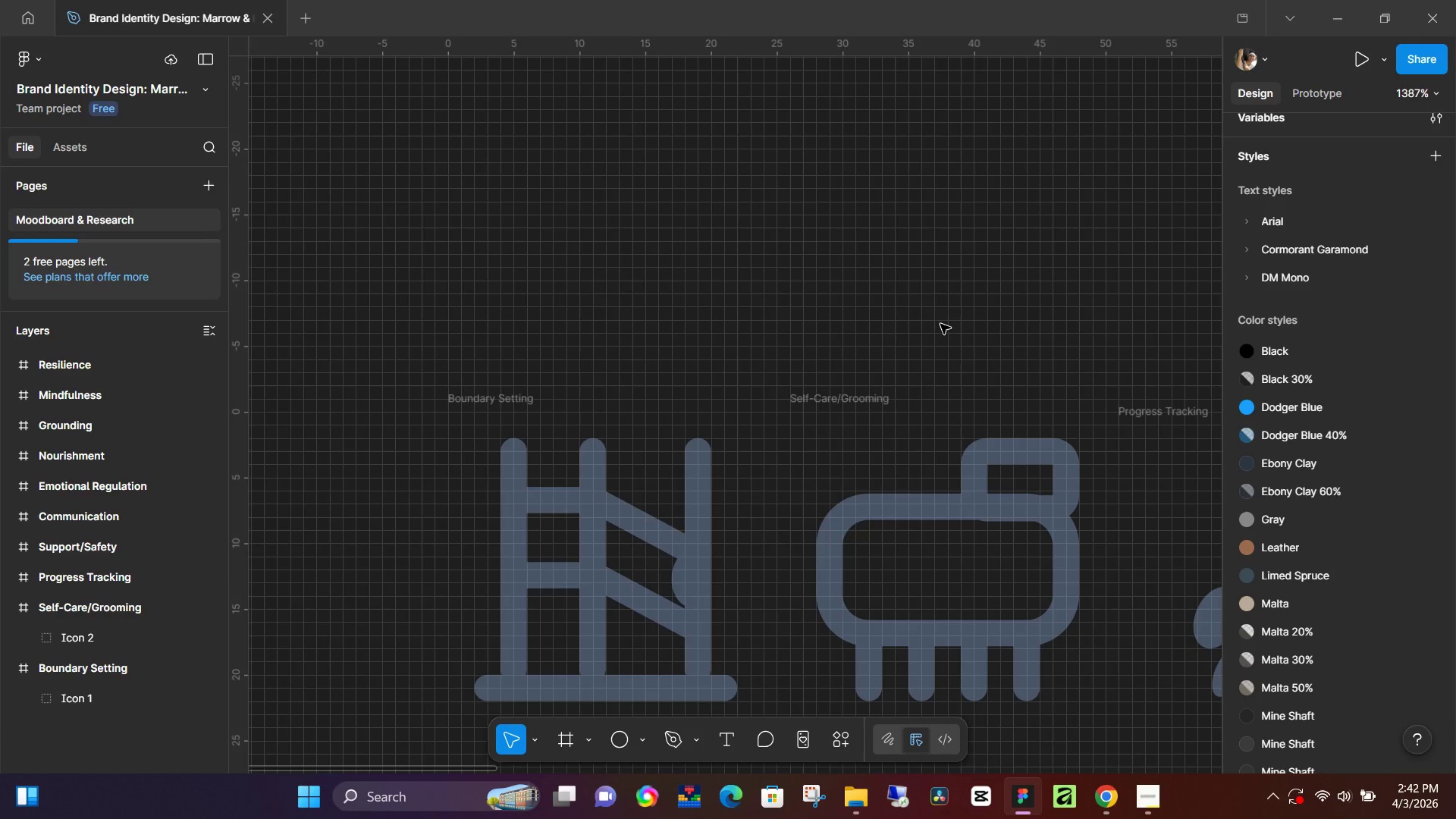 
hold_key(key=Space, duration=0.86)
 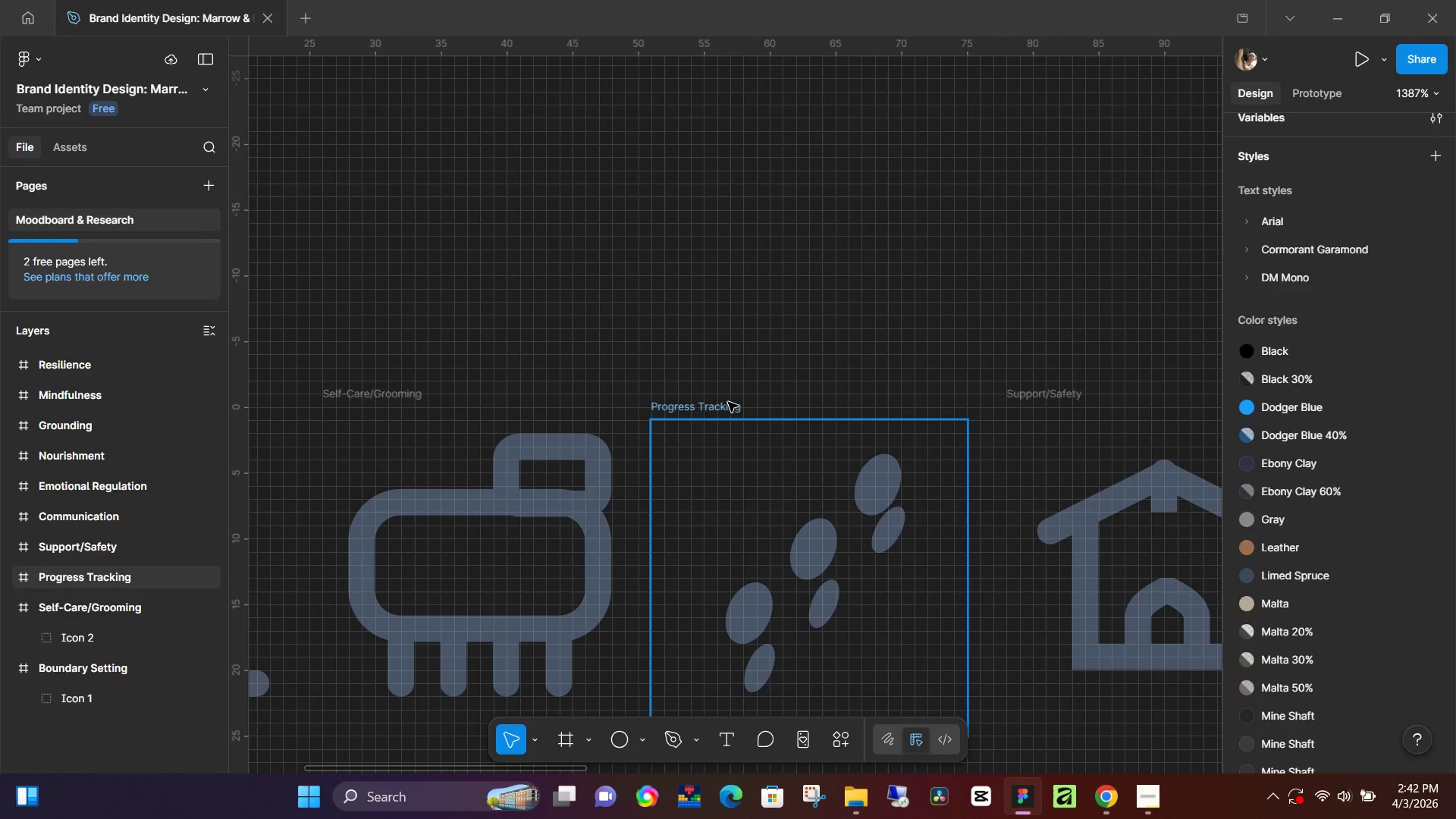 
left_click_drag(start_coordinate=[1015, 312], to_coordinate=[548, 307])
 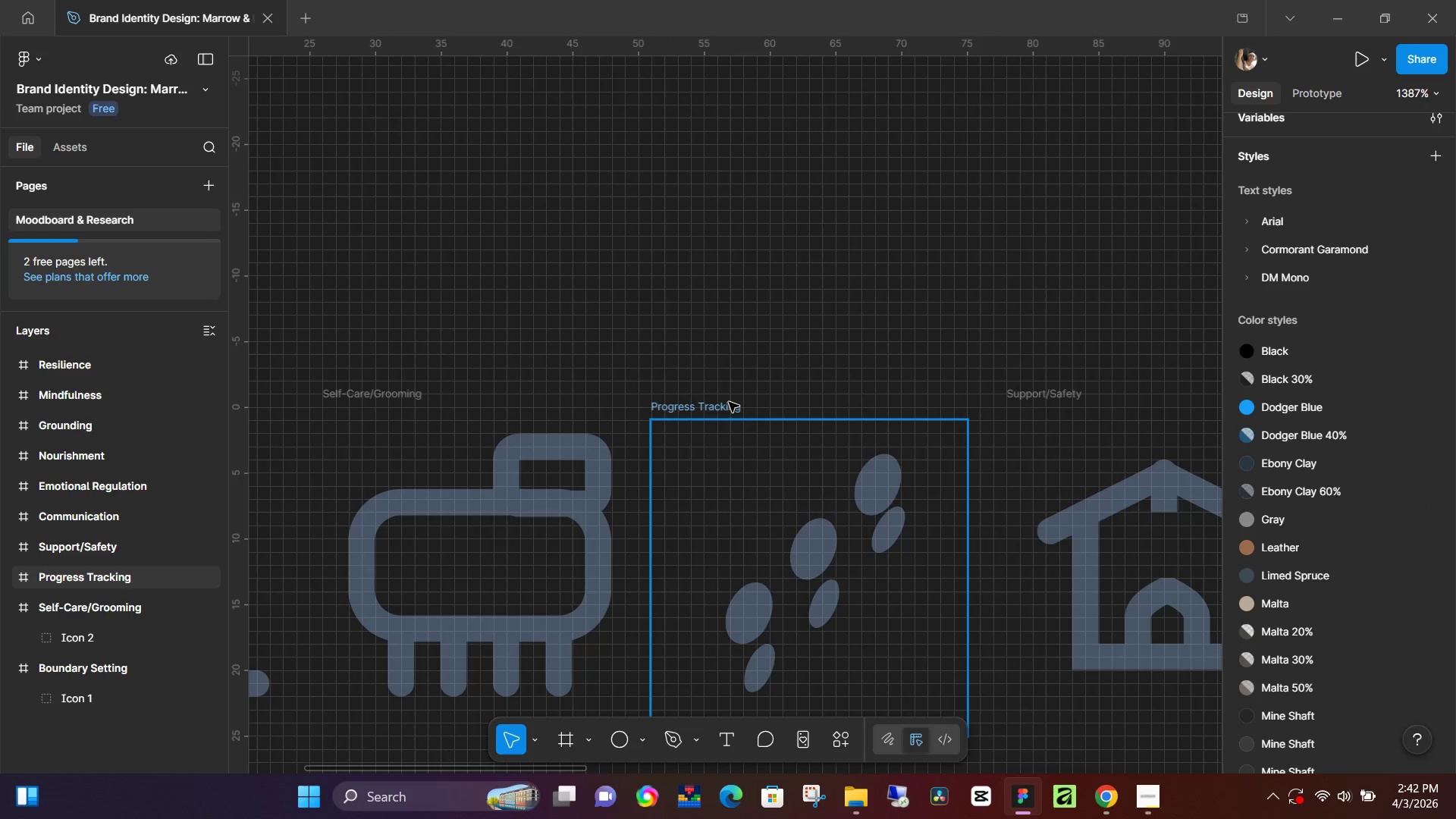 
left_click([728, 402])
 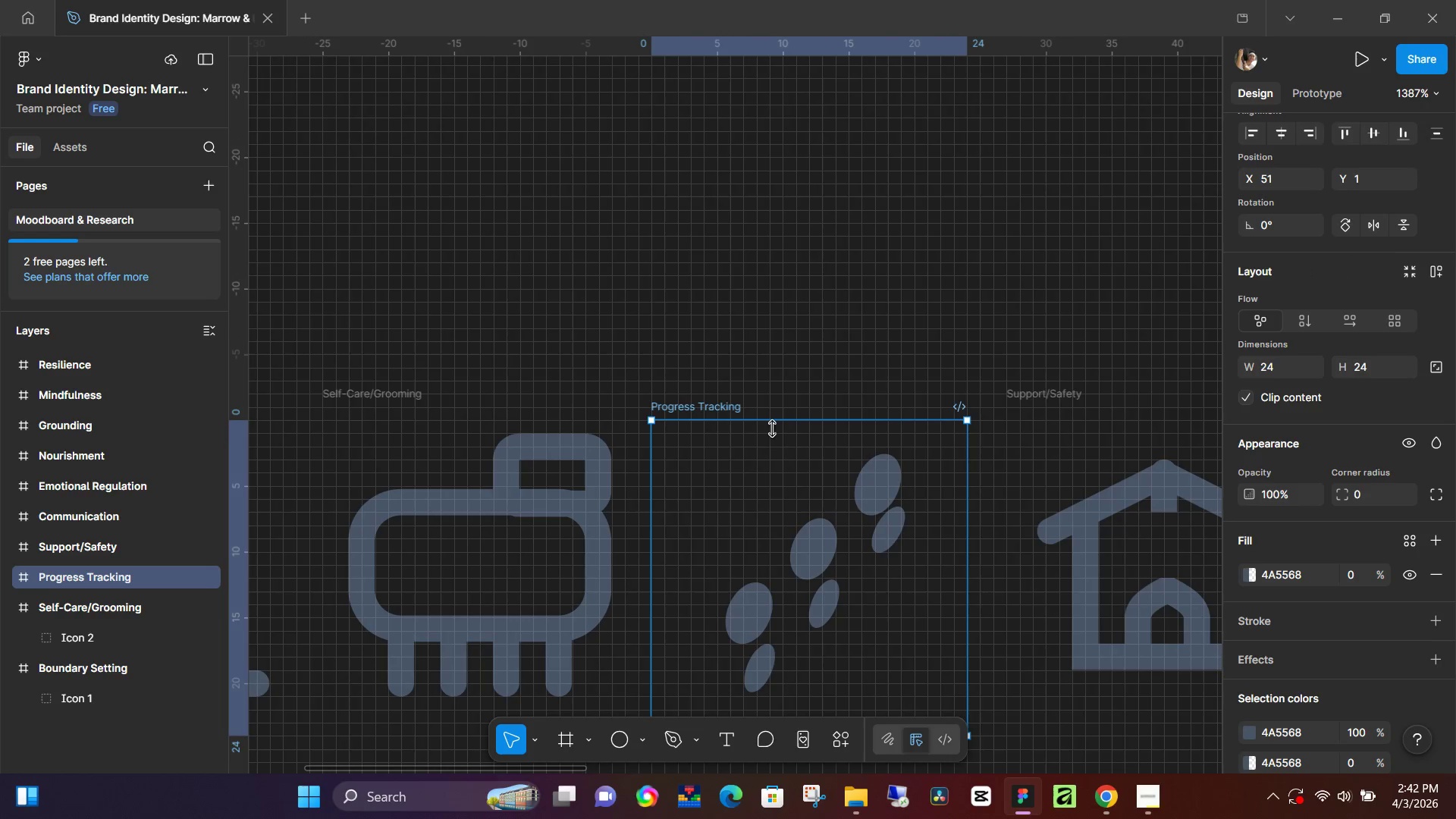 
scroll: coordinate [808, 491], scroll_direction: down, amount: 4.0
 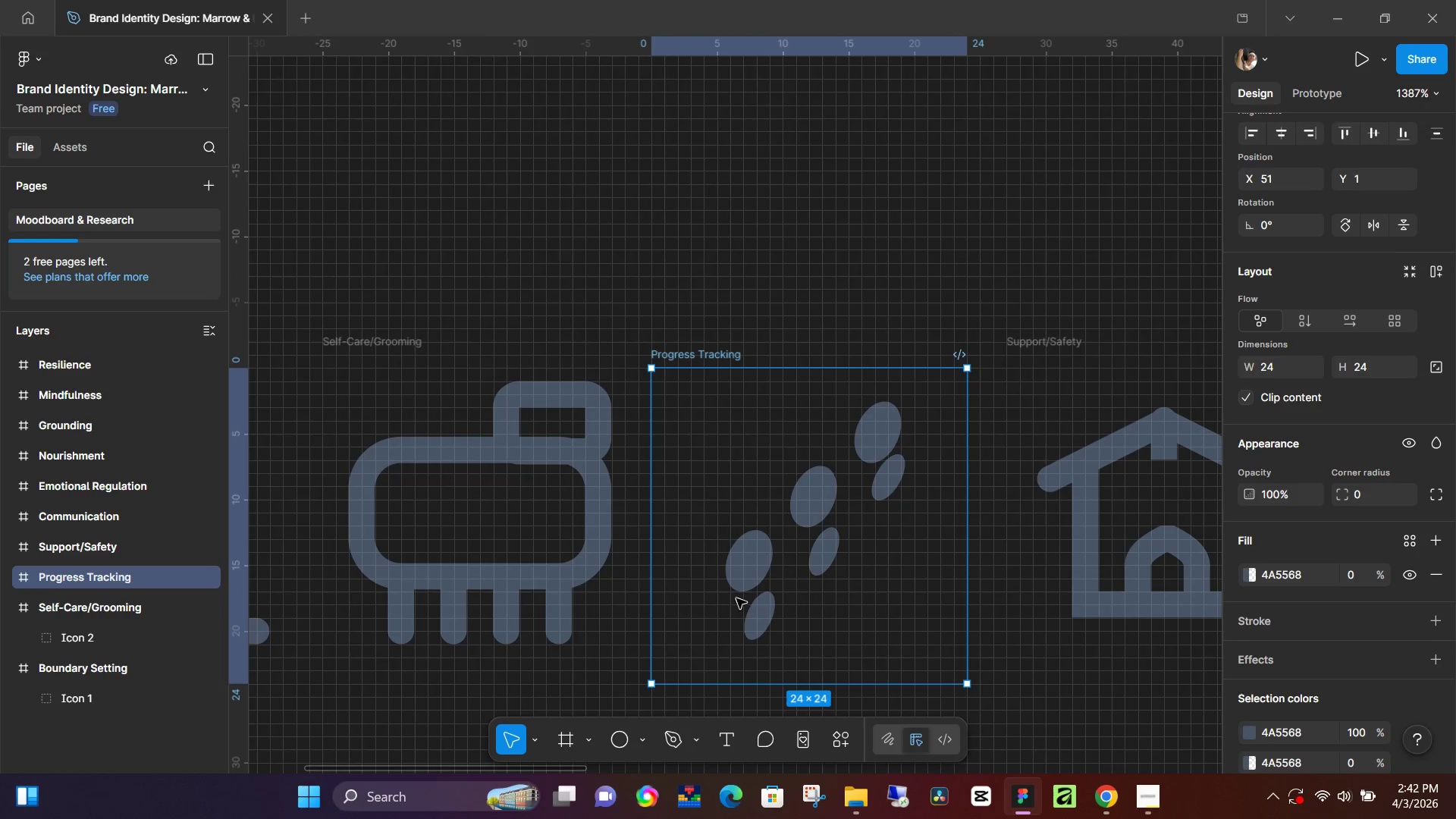 
left_click([745, 593])
 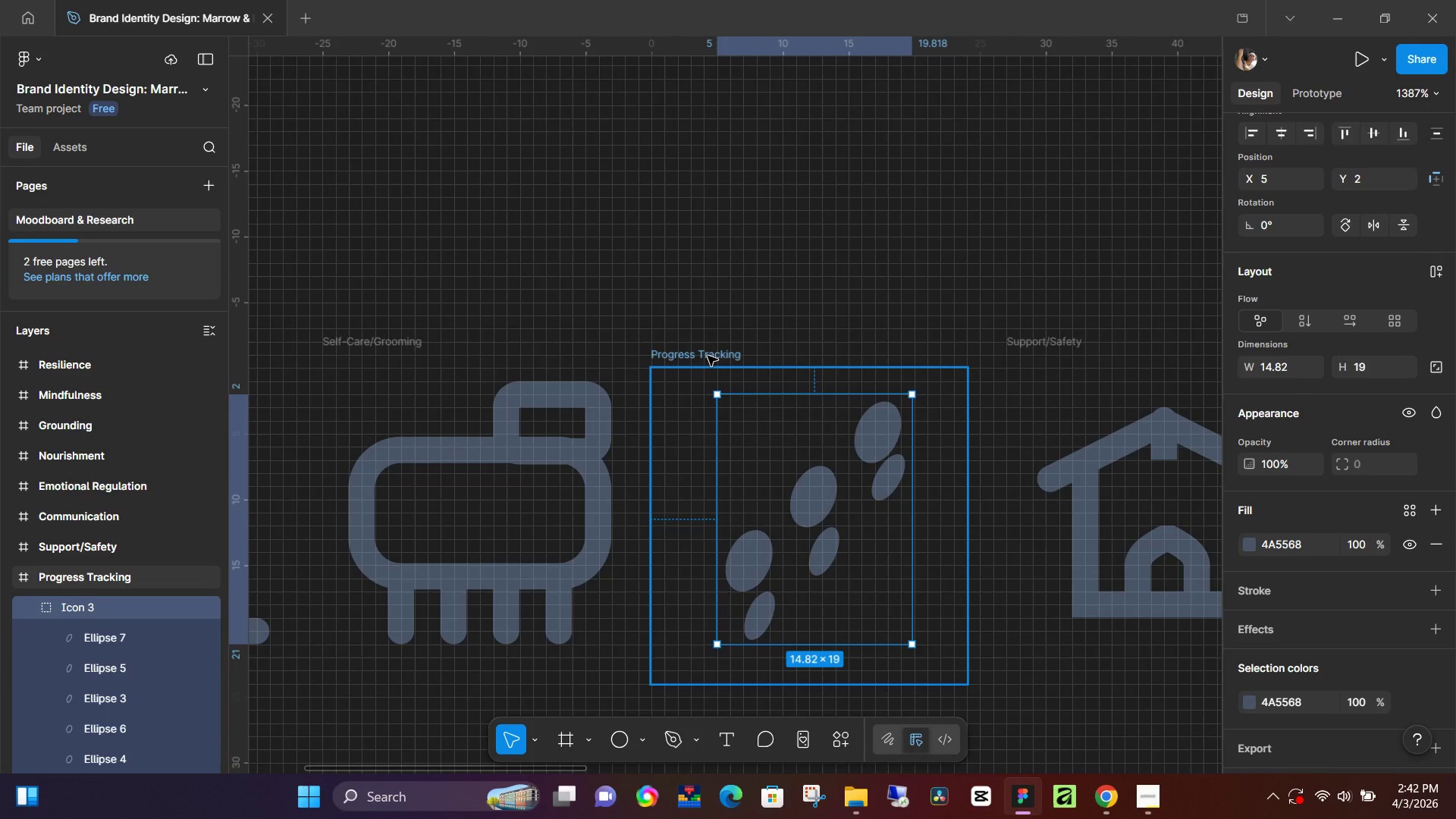 
wait(7.28)
 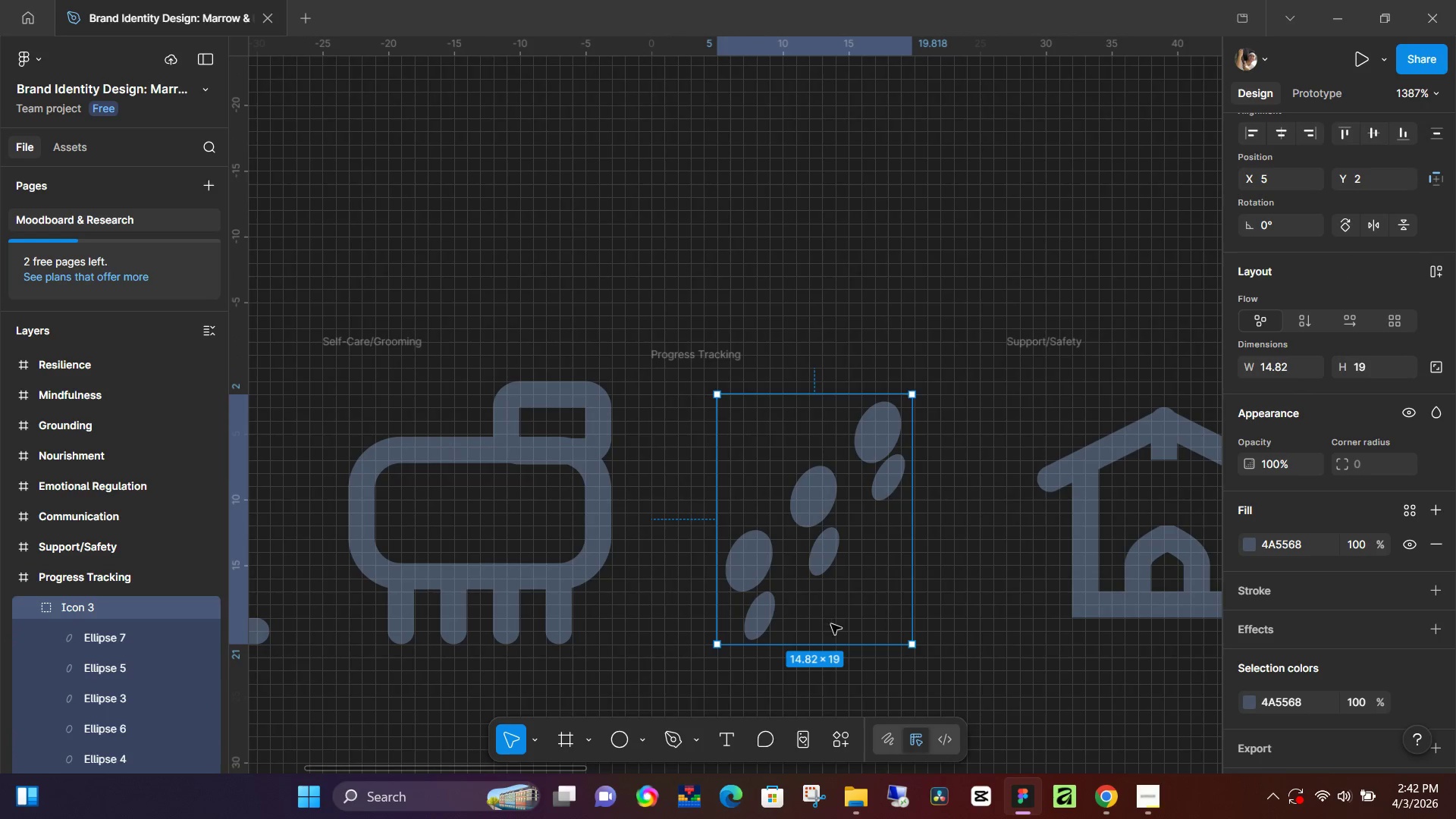 
left_click_drag(start_coordinate=[913, 510], to_coordinate=[927, 510])
 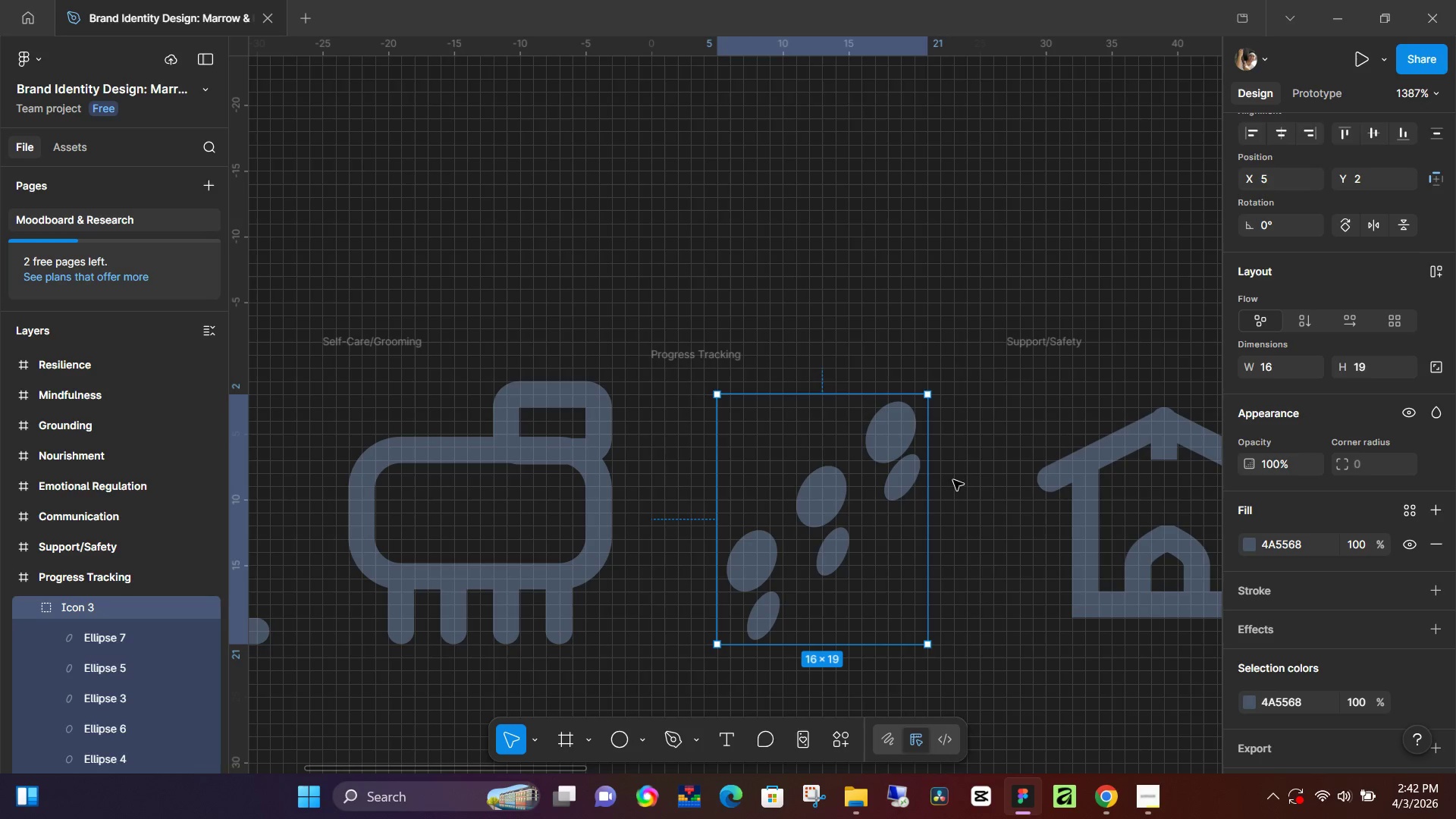 
left_click_drag(start_coordinate=[933, 479], to_coordinate=[946, 479])
 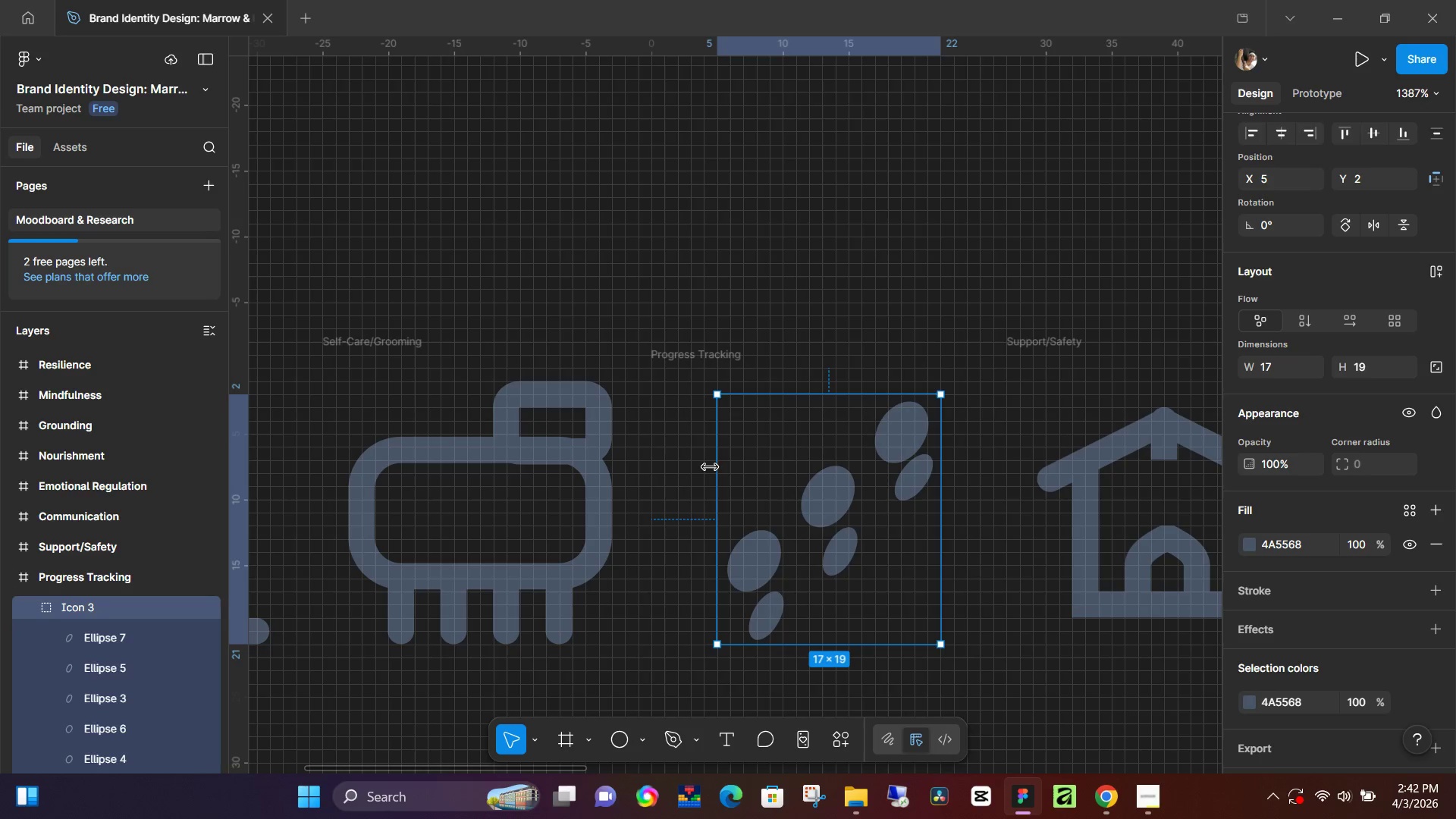 
left_click_drag(start_coordinate=[714, 468], to_coordinate=[676, 471])
 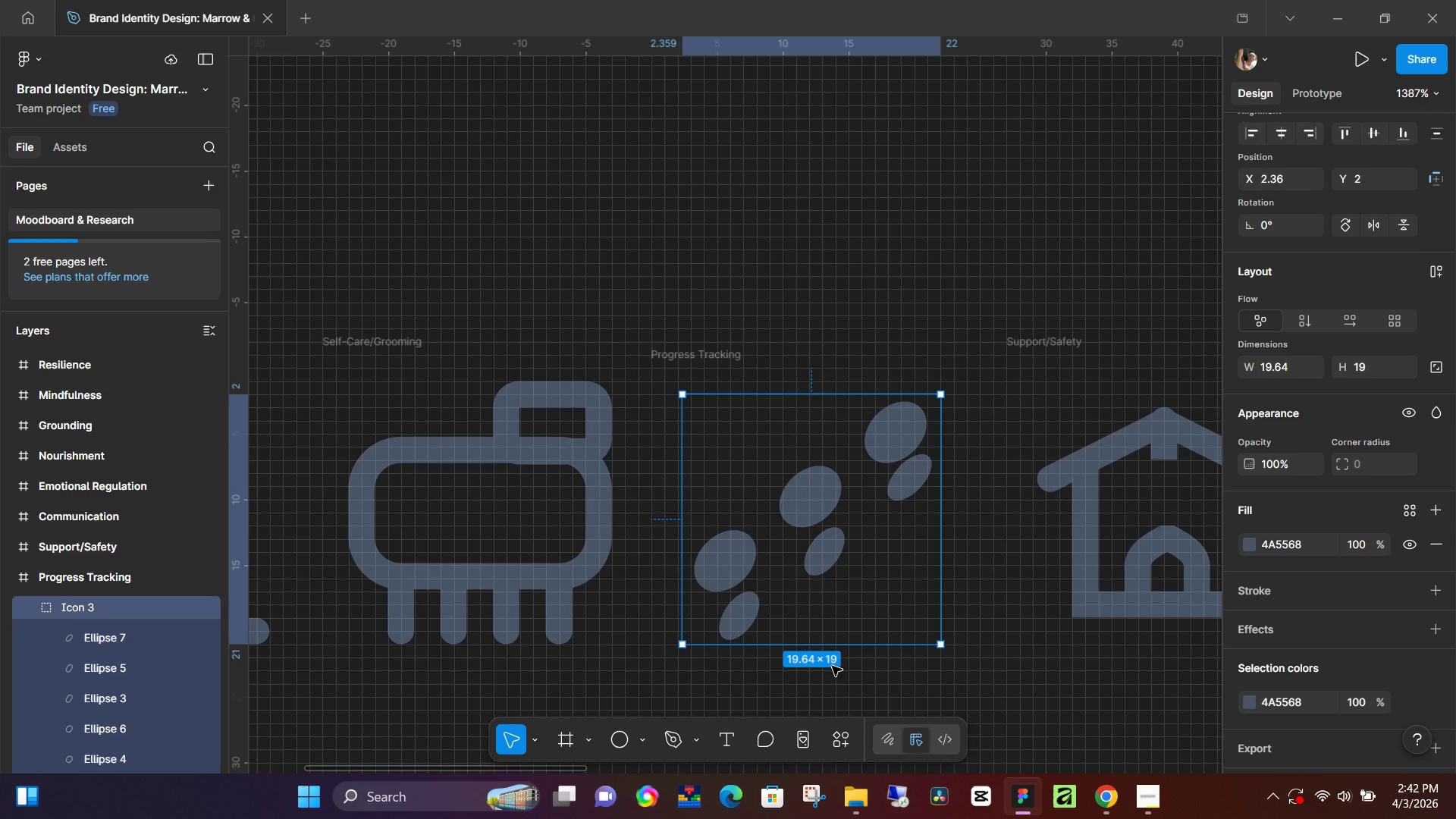 
left_click_drag(start_coordinate=[832, 649], to_coordinate=[834, 659])
 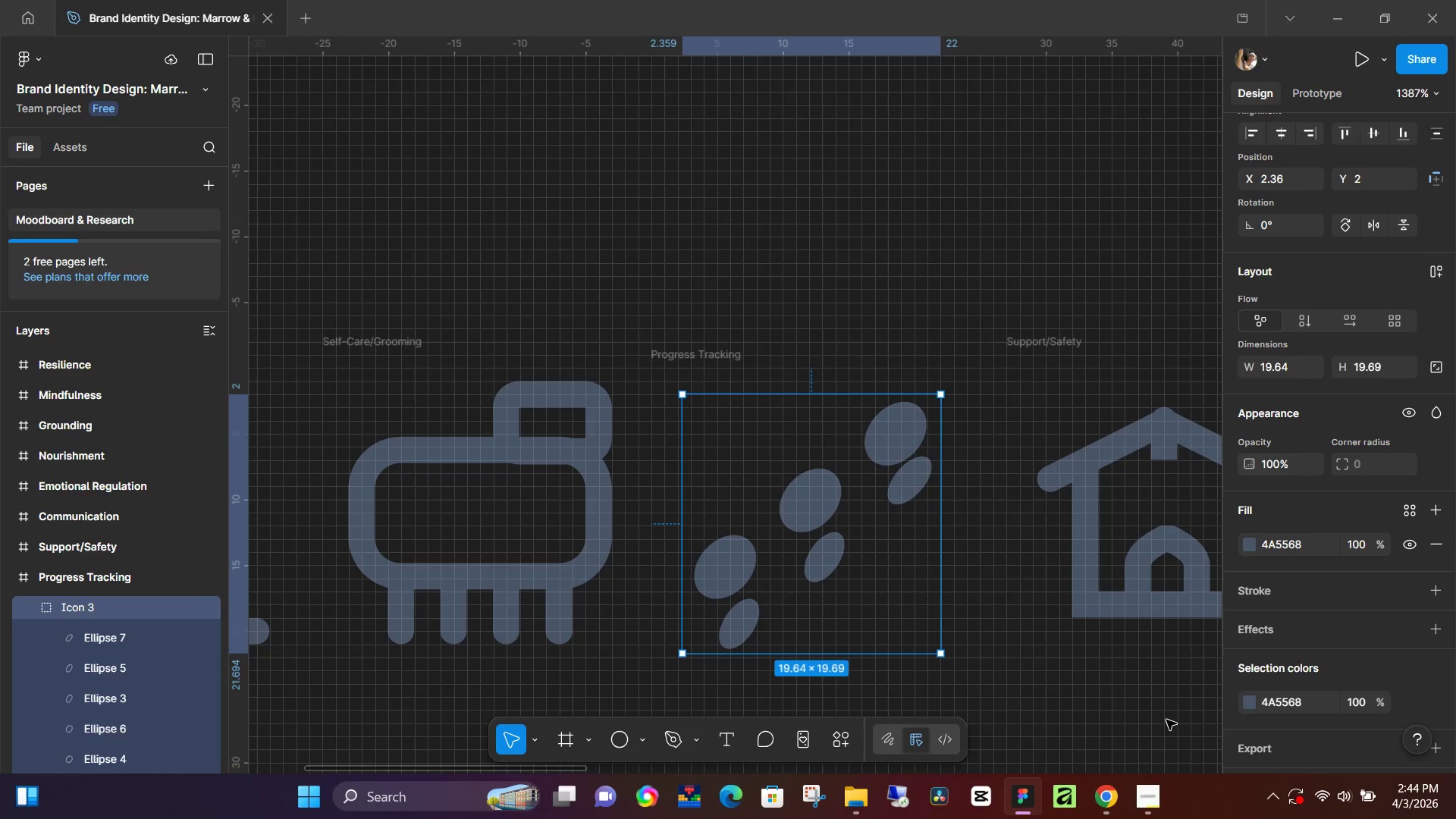 
wait(117.22)
 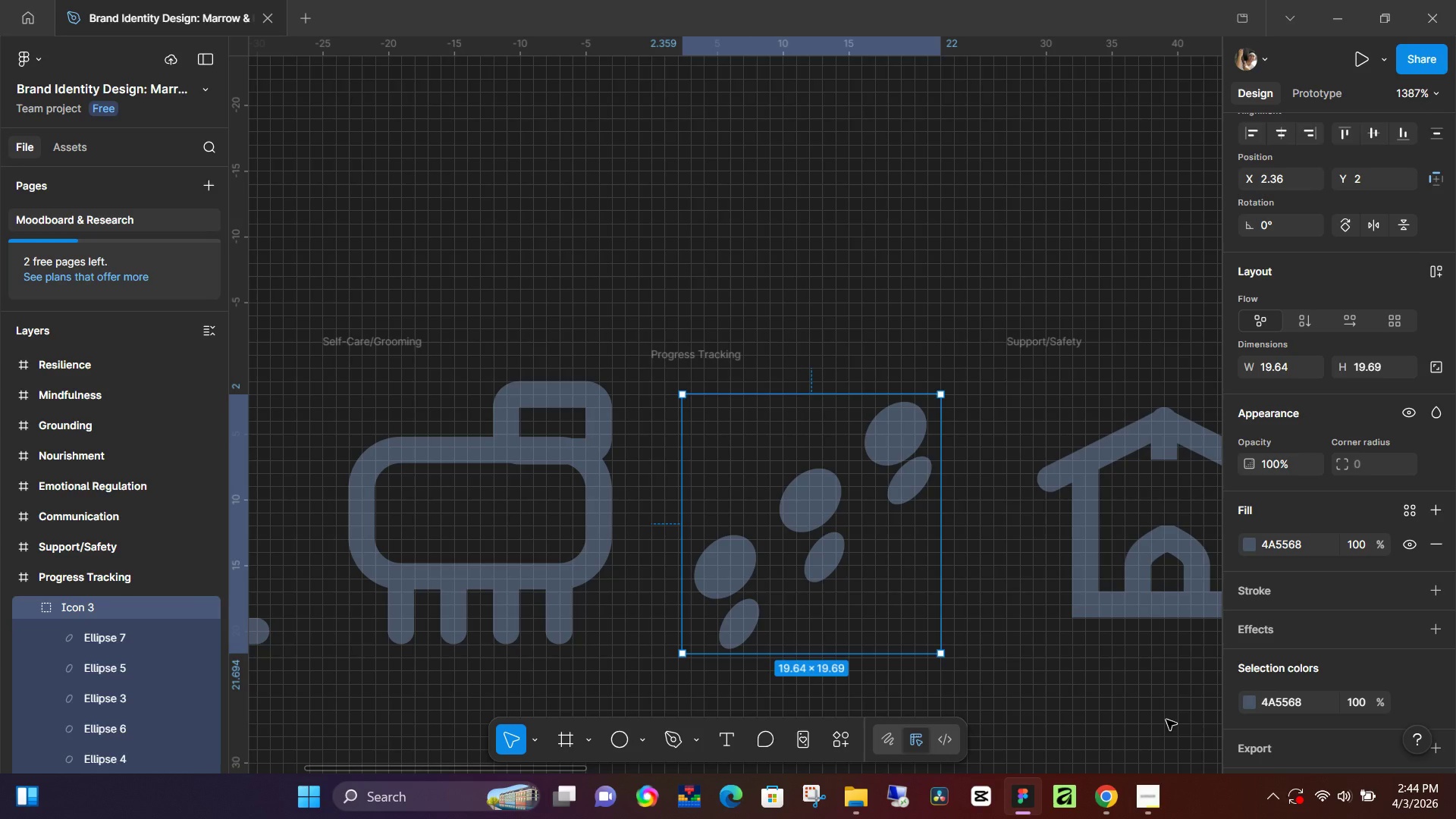 
left_click([1049, 341])
 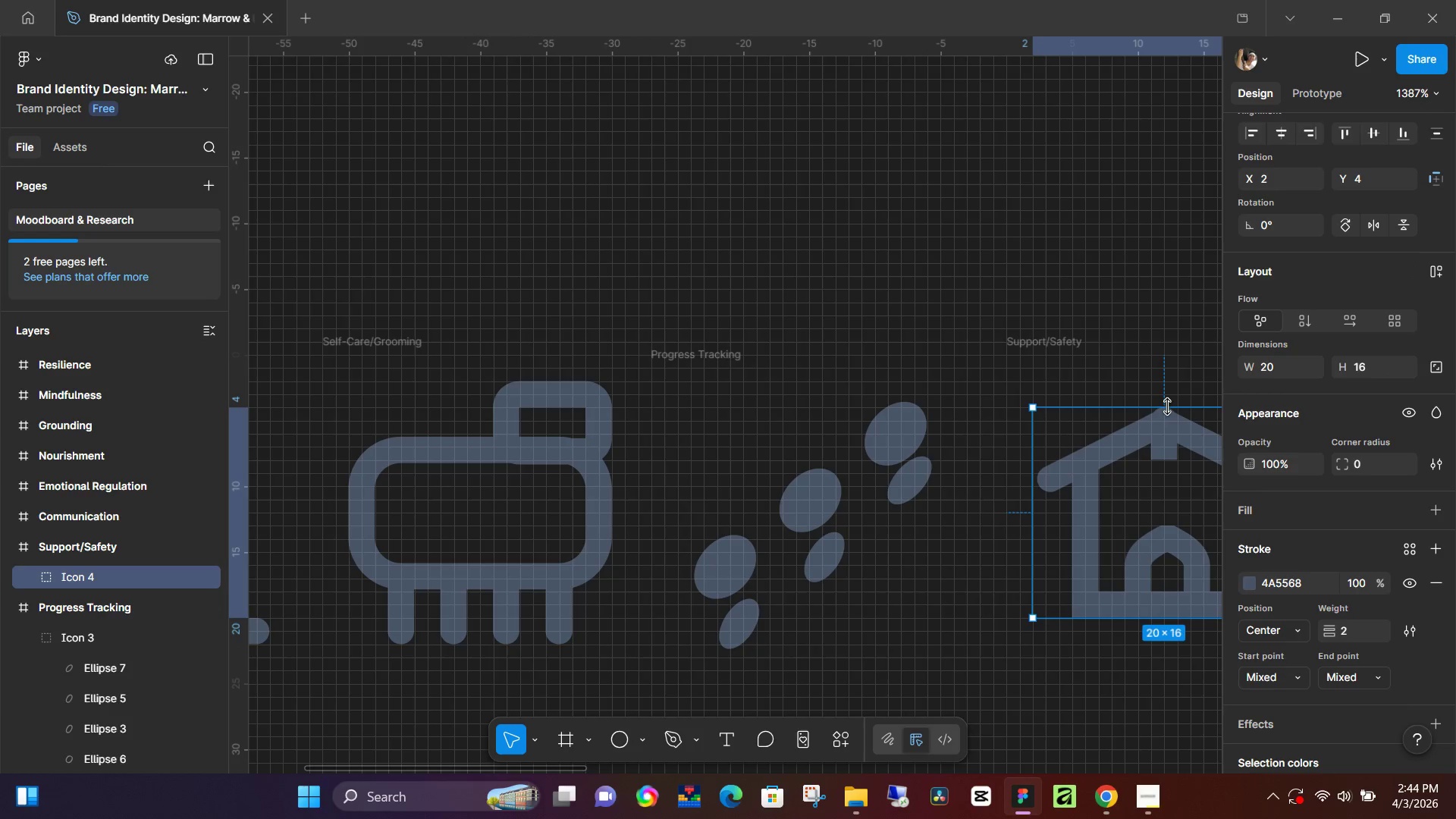 
left_click_drag(start_coordinate=[1166, 403], to_coordinate=[1164, 383])
 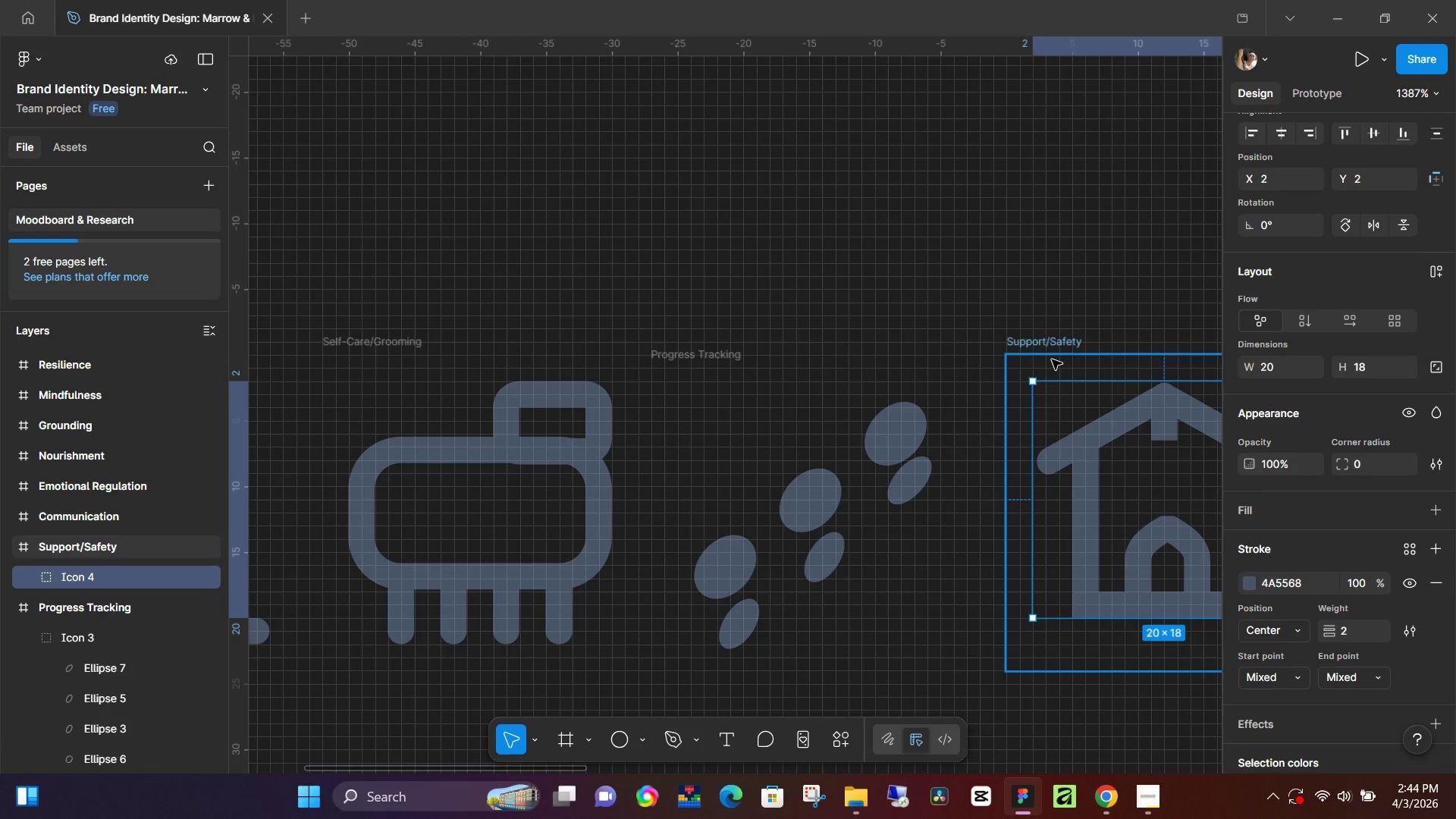 
left_click_drag(start_coordinate=[1146, 620], to_coordinate=[1144, 640])
 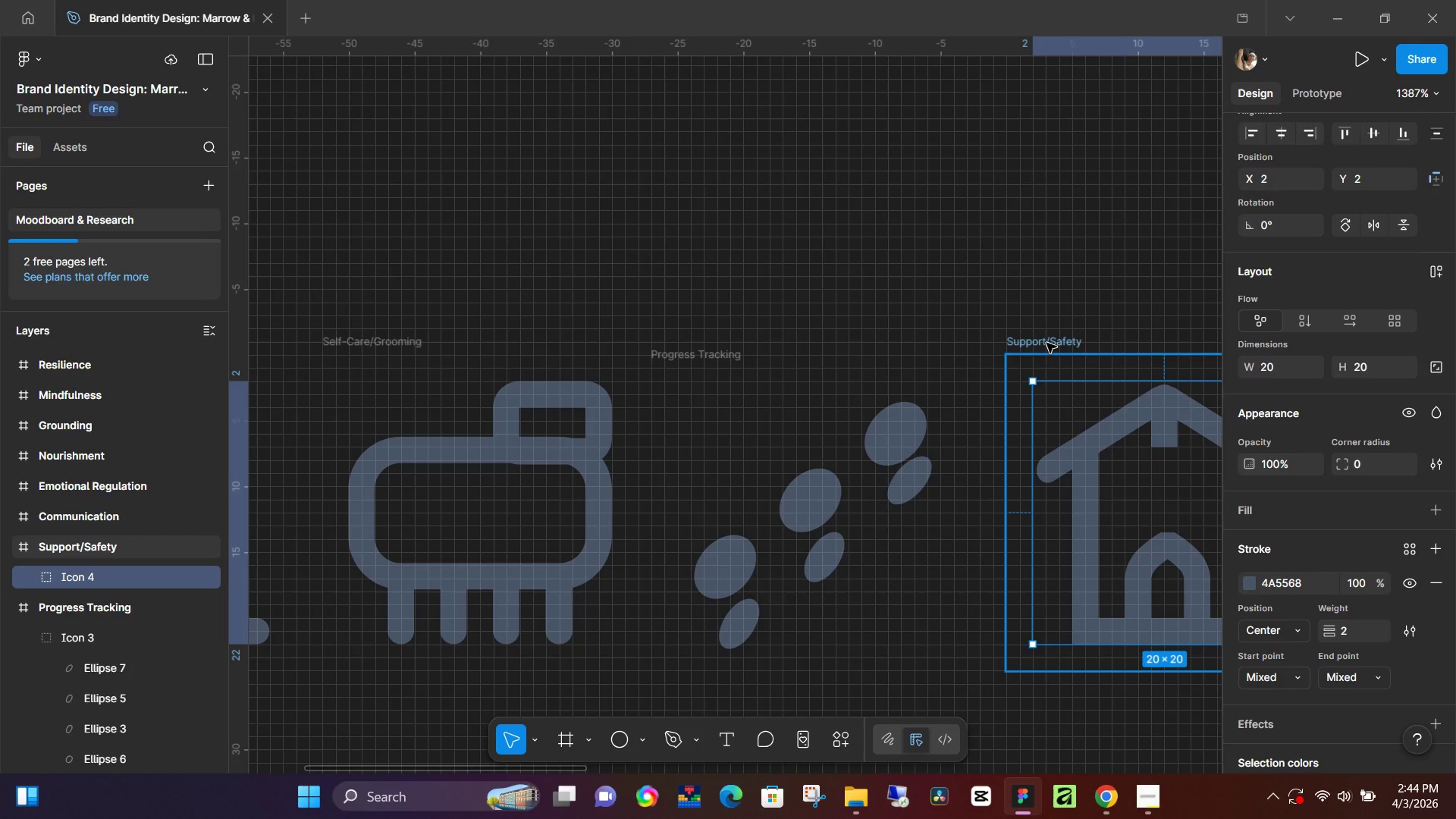 
left_click([1128, 281])
 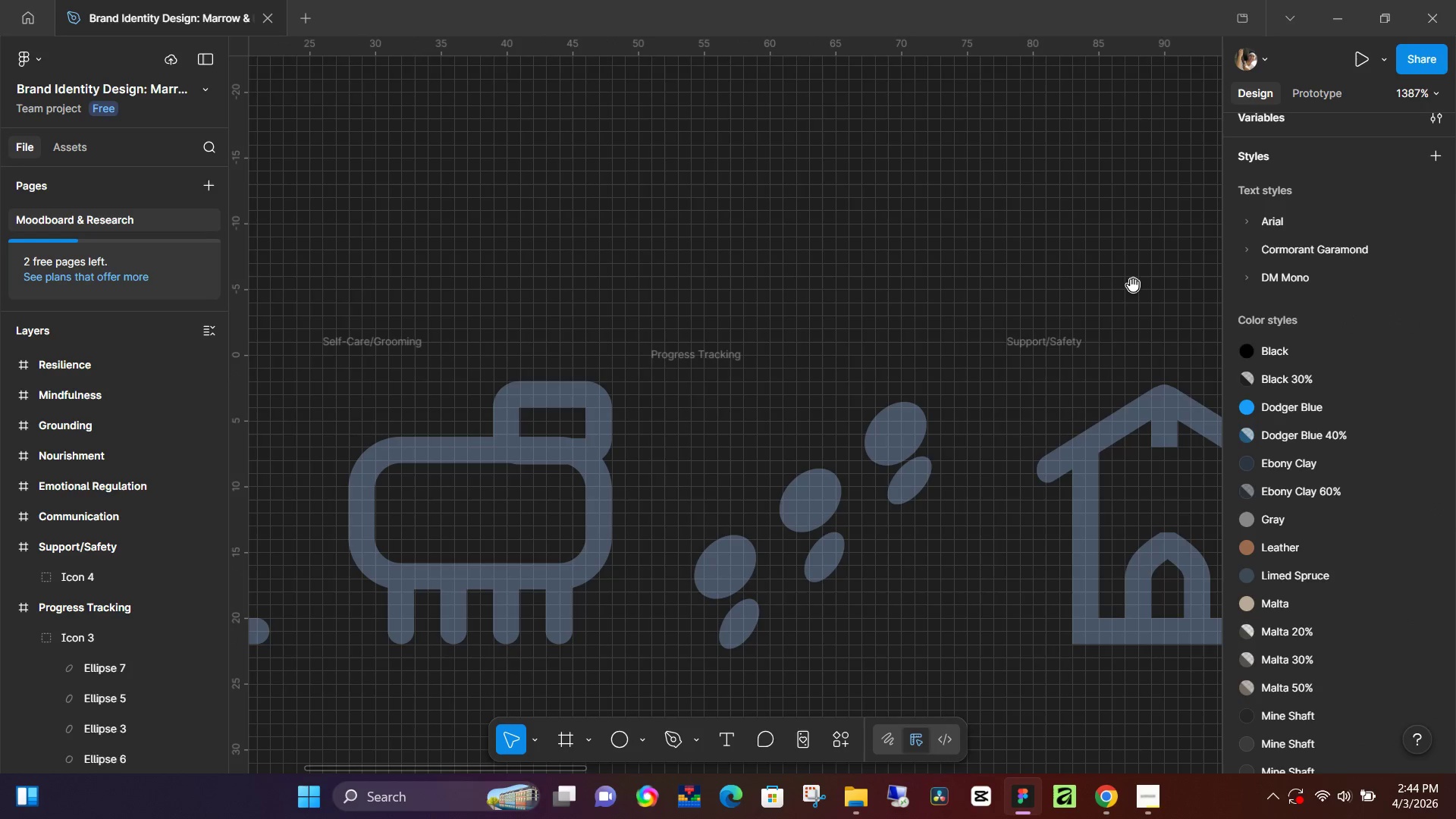 
hold_key(key=Space, duration=0.89)
 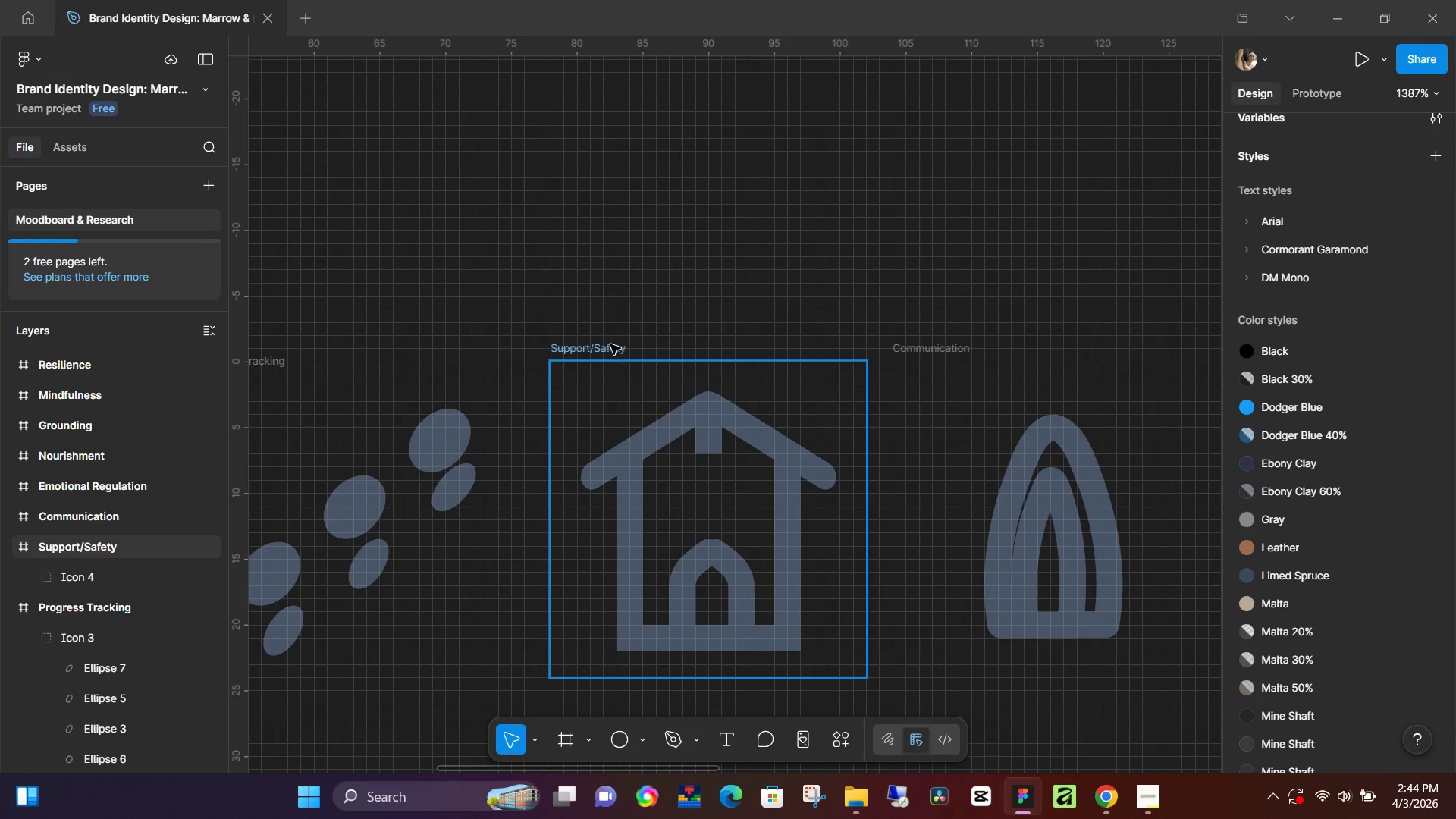 
left_click_drag(start_coordinate=[1133, 285], to_coordinate=[676, 292])
 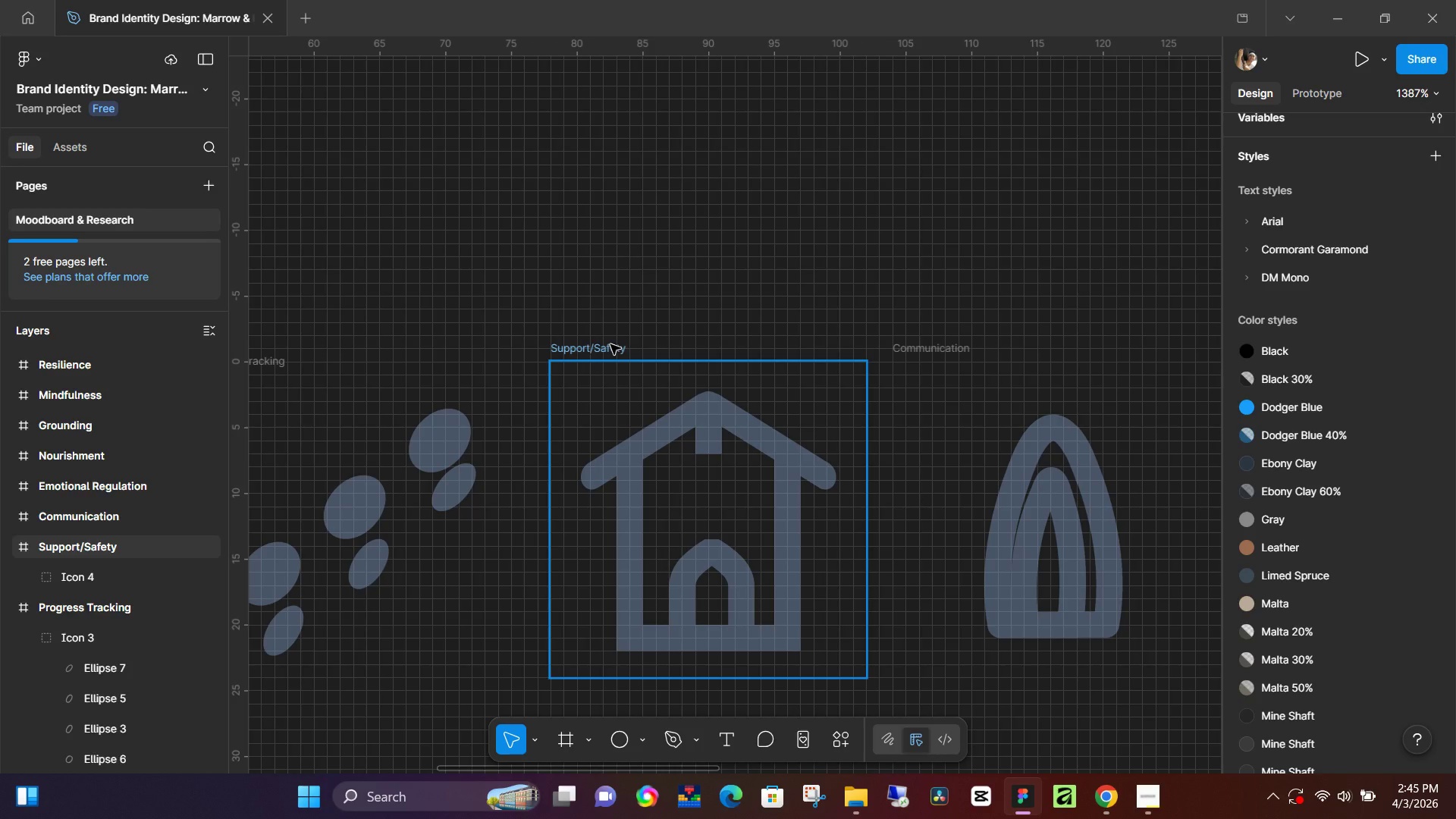 
wait(66.78)
 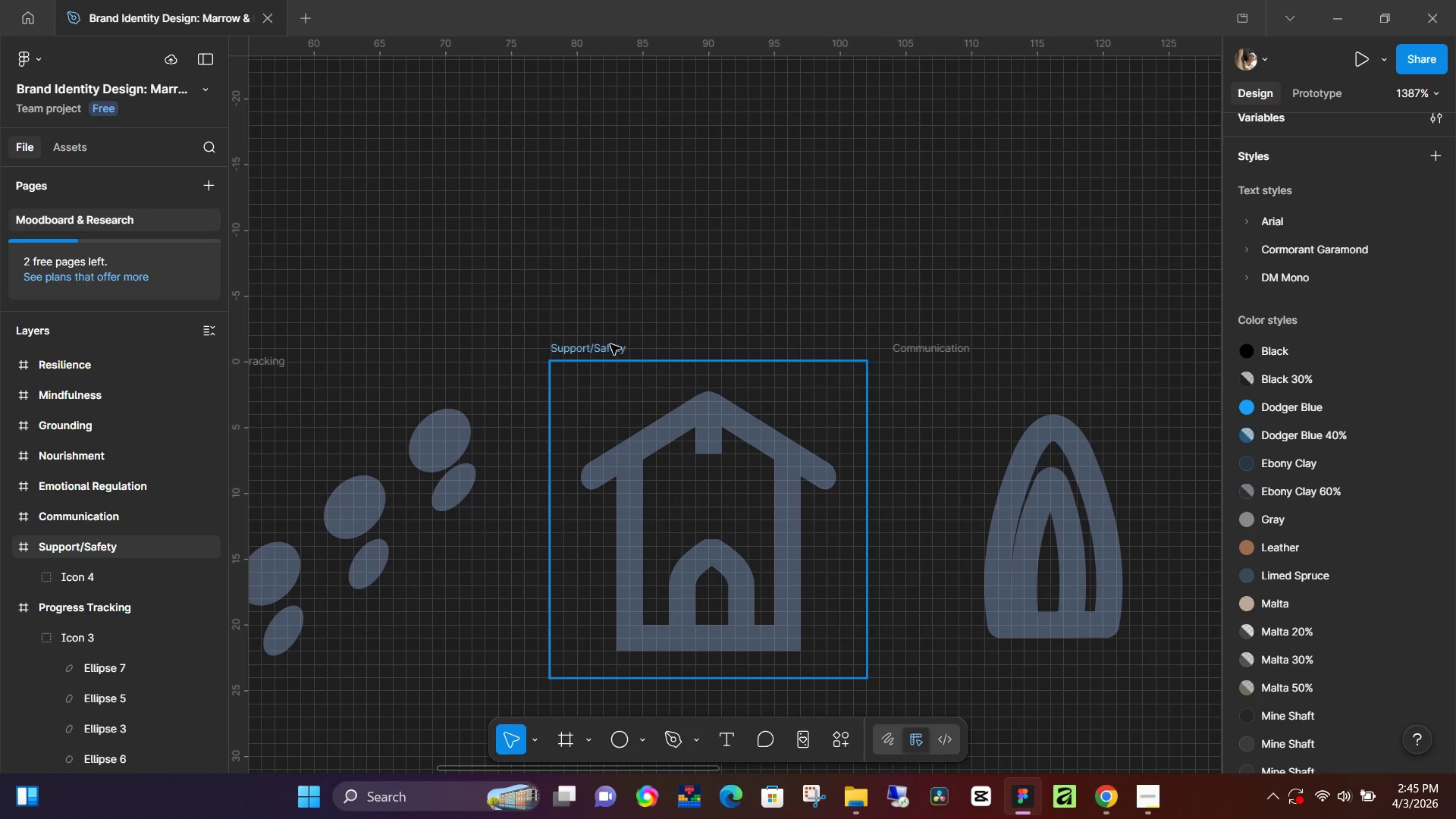 
left_click([1058, 500])
 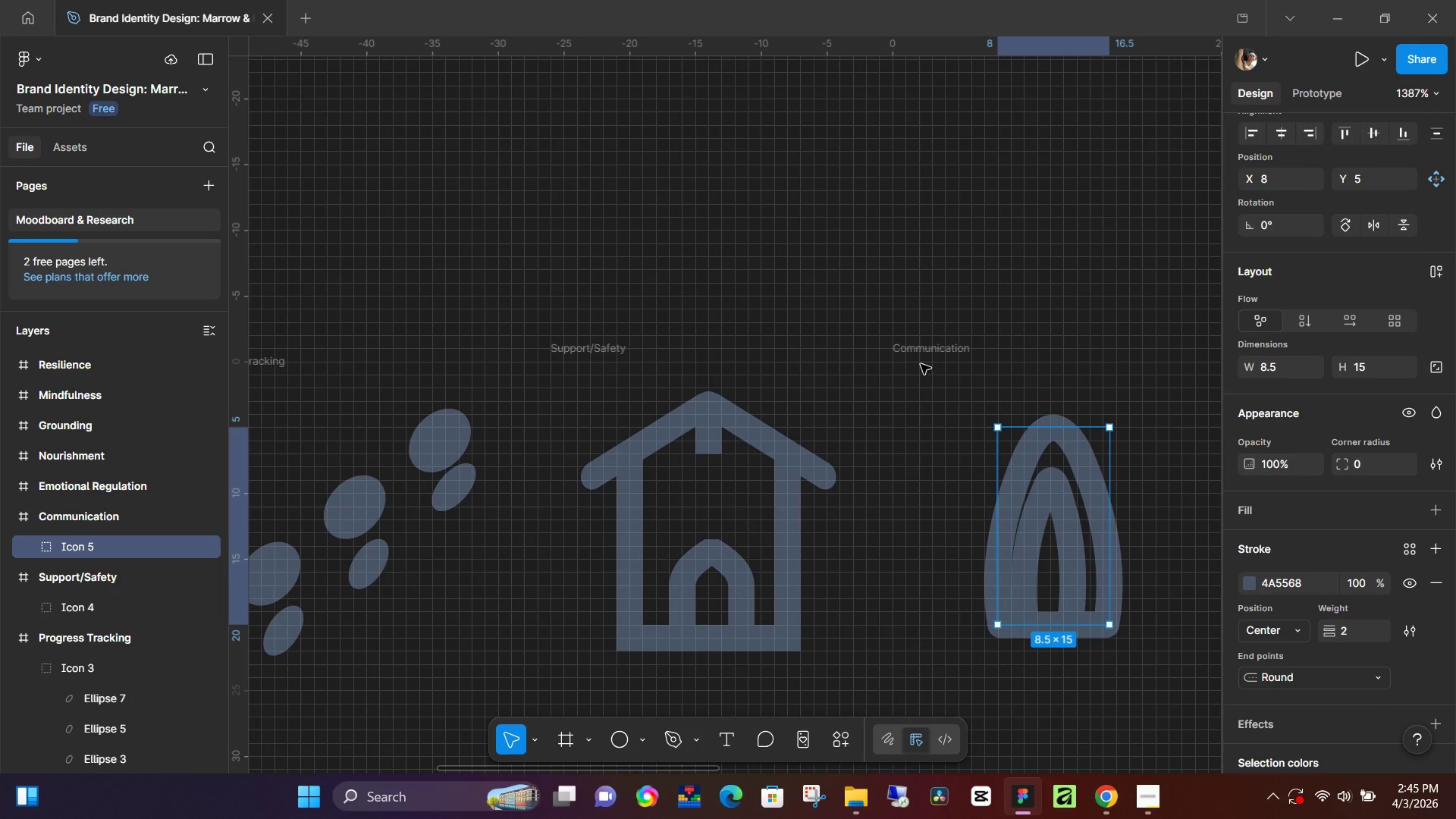 
left_click([934, 348])
 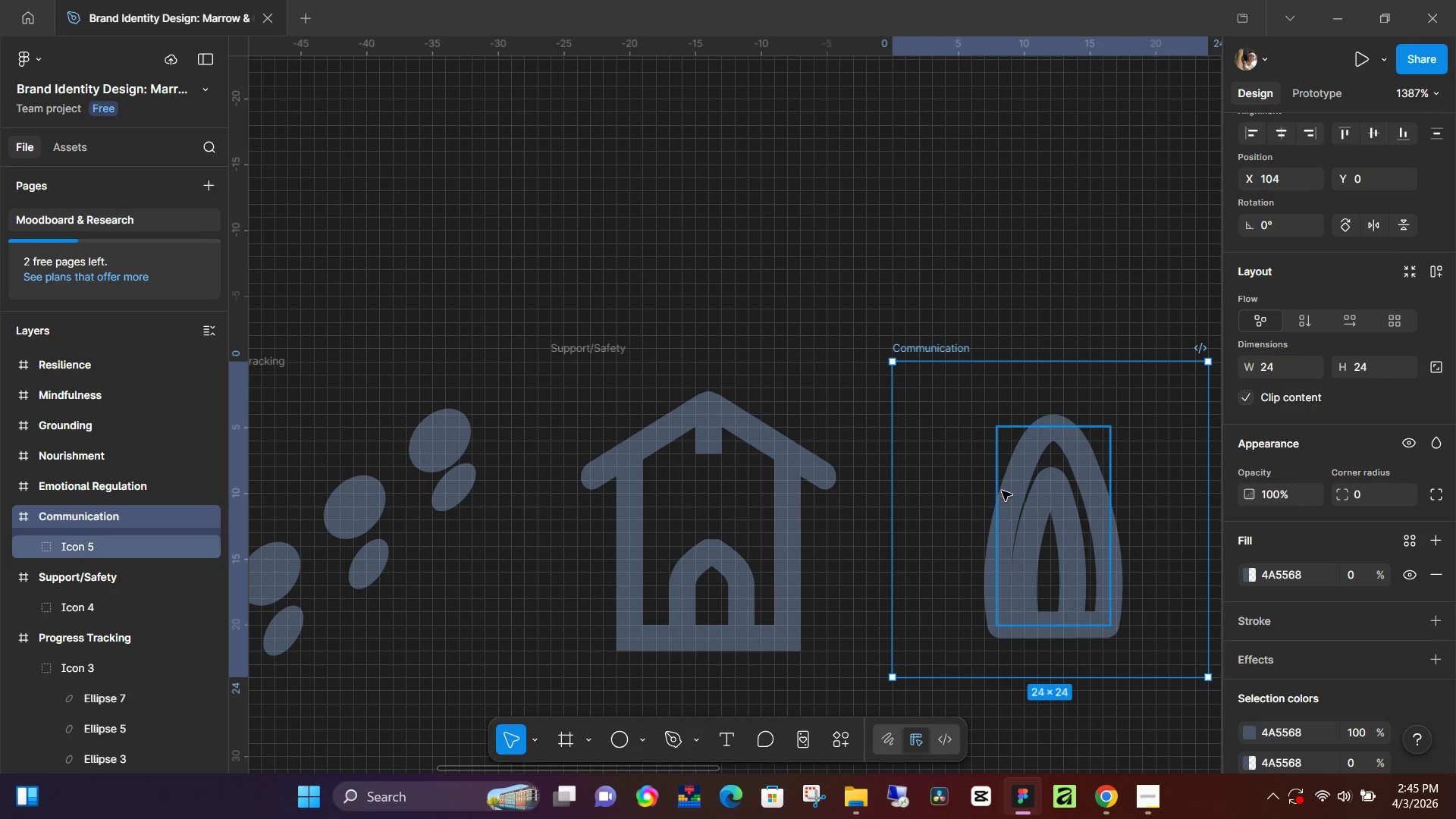 
left_click([1011, 500])
 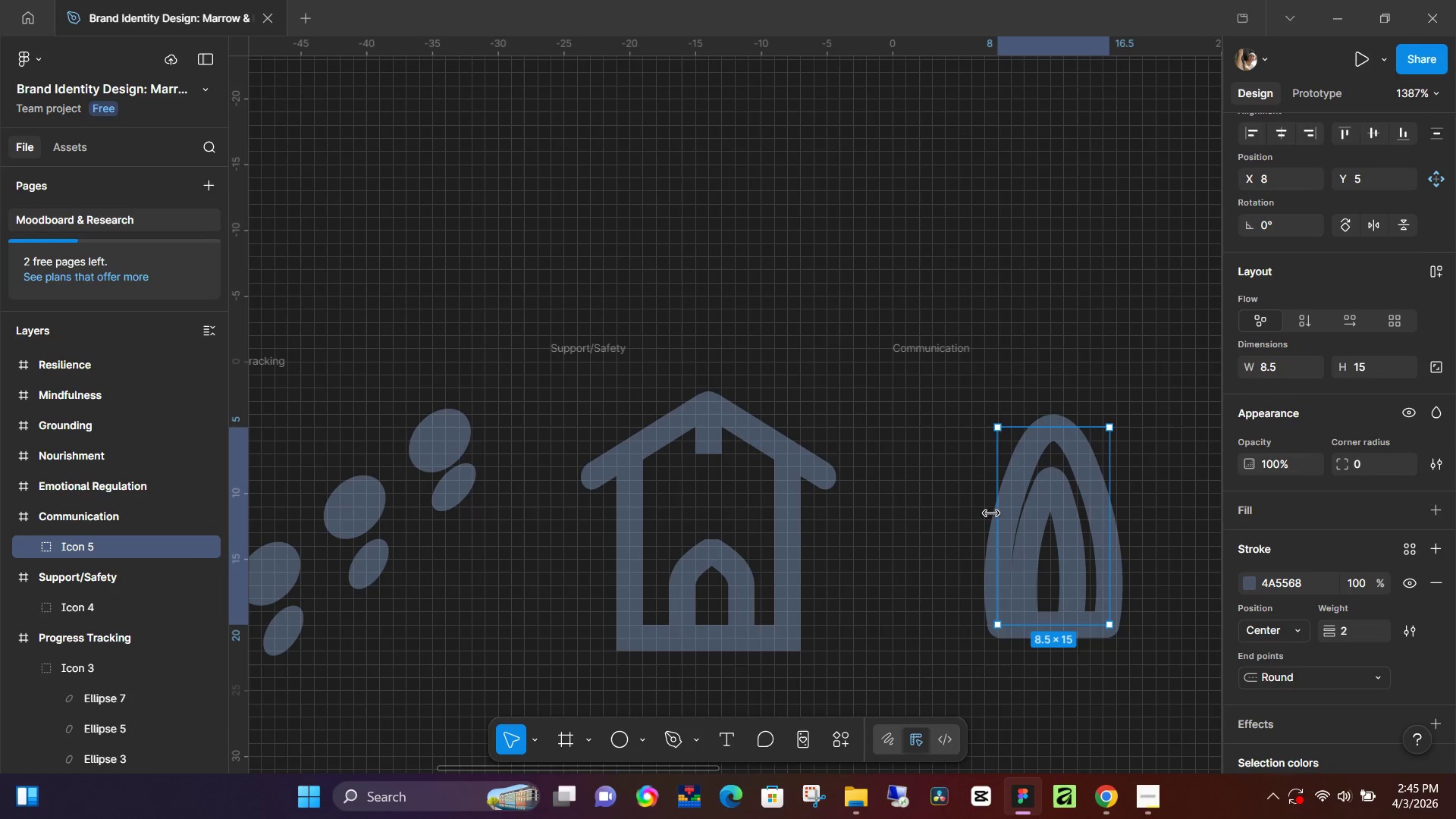 
left_click_drag(start_coordinate=[991, 513], to_coordinate=[954, 519])
 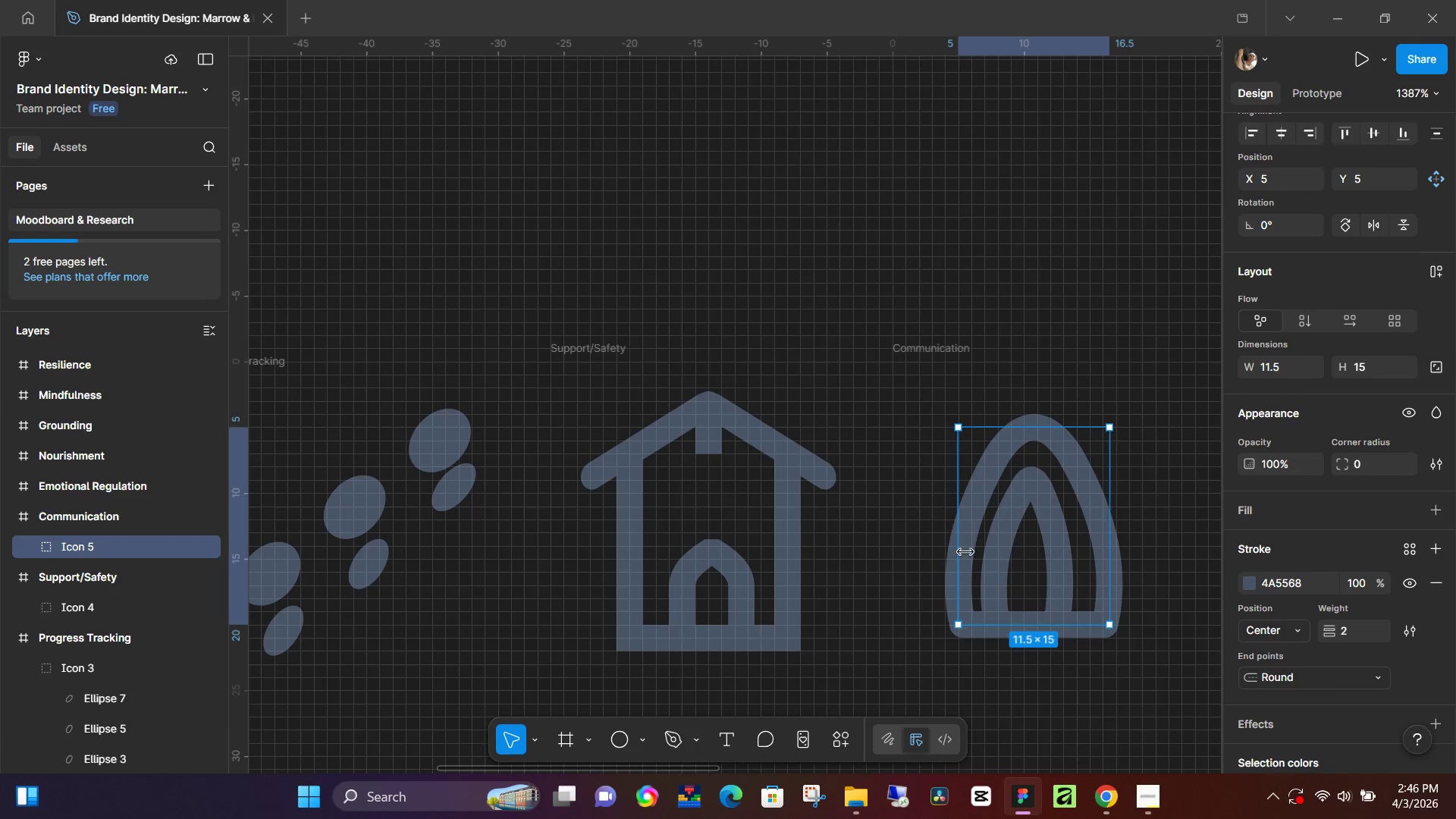 
left_click_drag(start_coordinate=[953, 551], to_coordinate=[935, 552])
 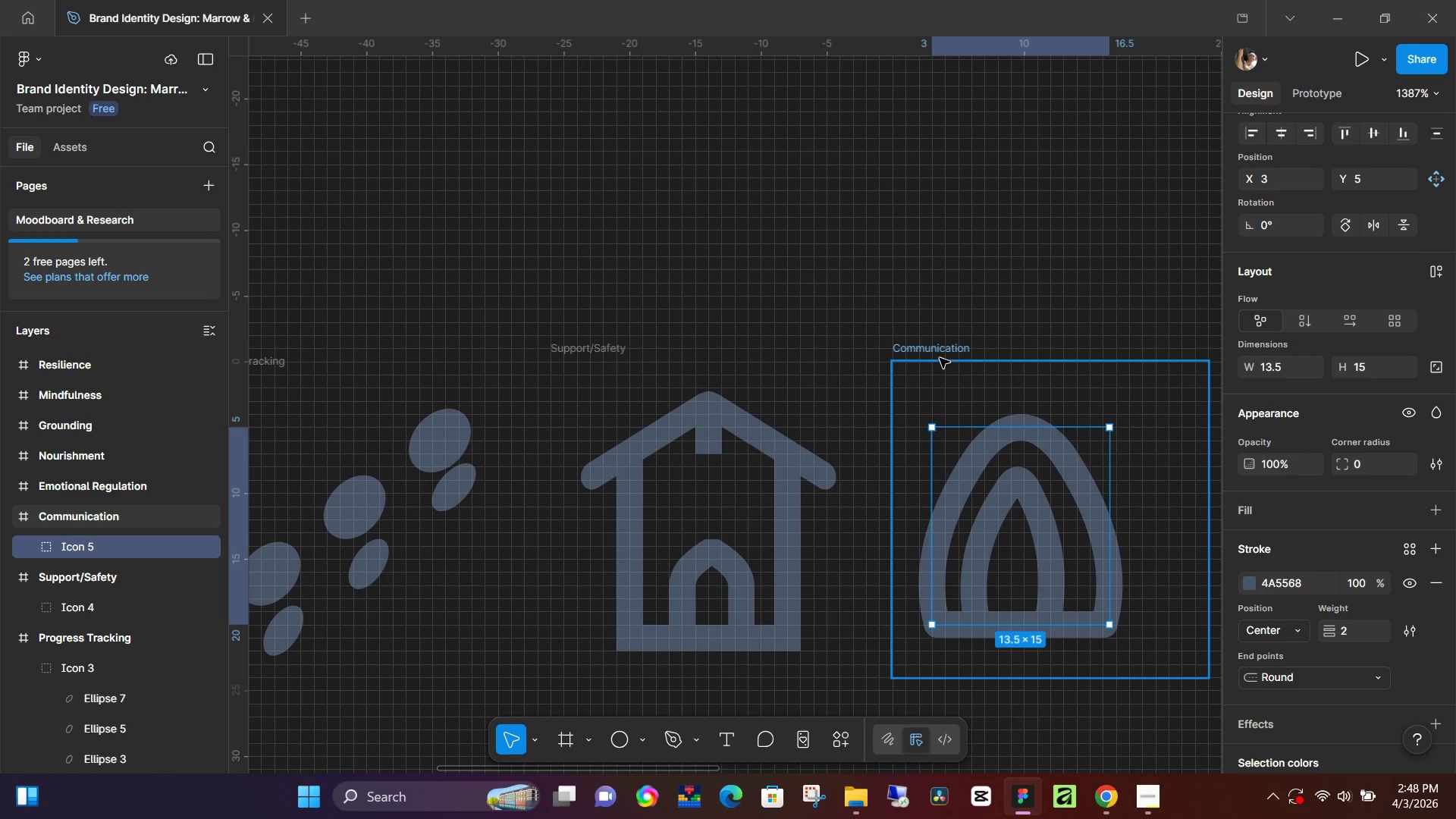 
wait(135.31)
 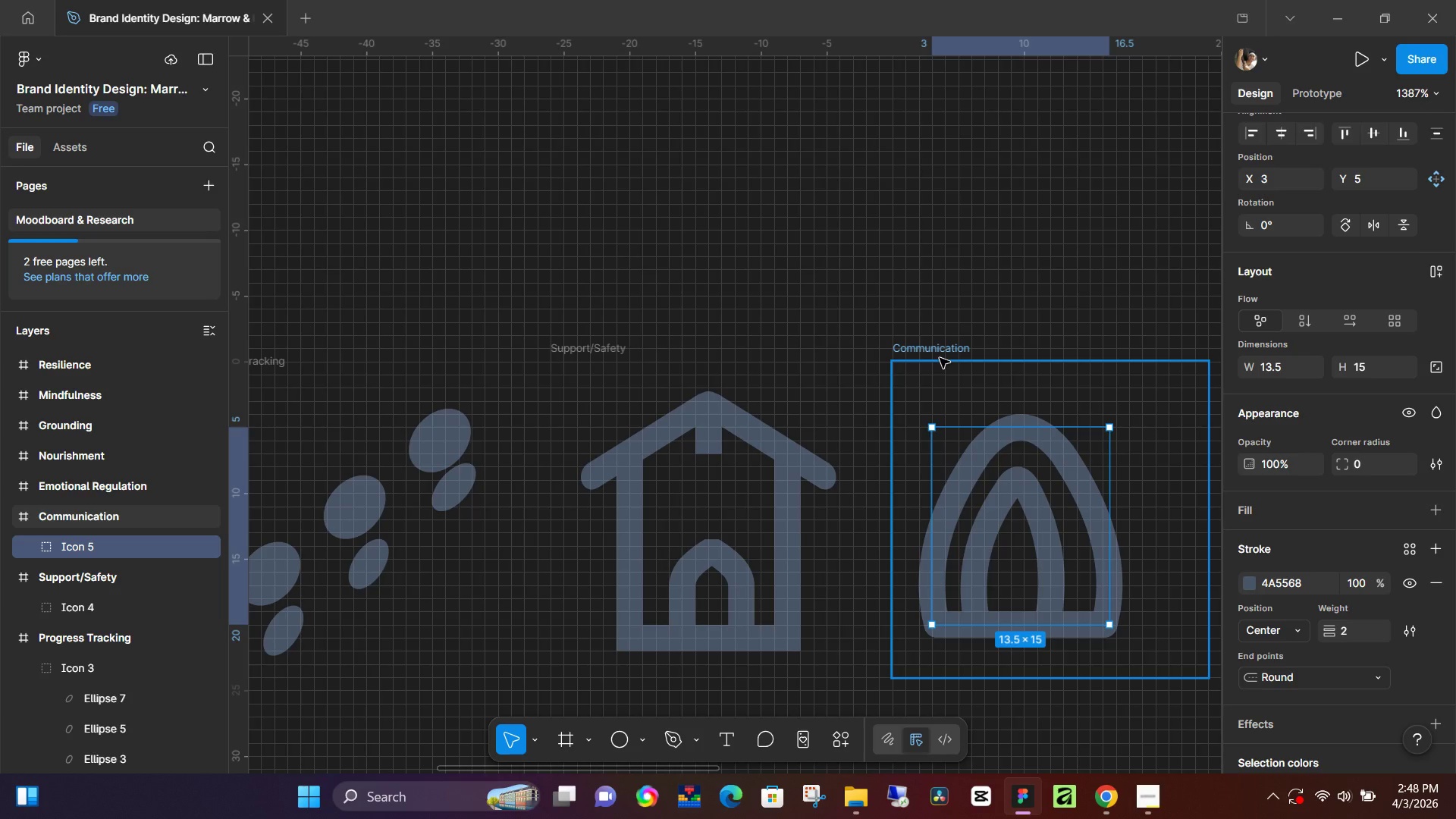 
left_click([770, 451])
 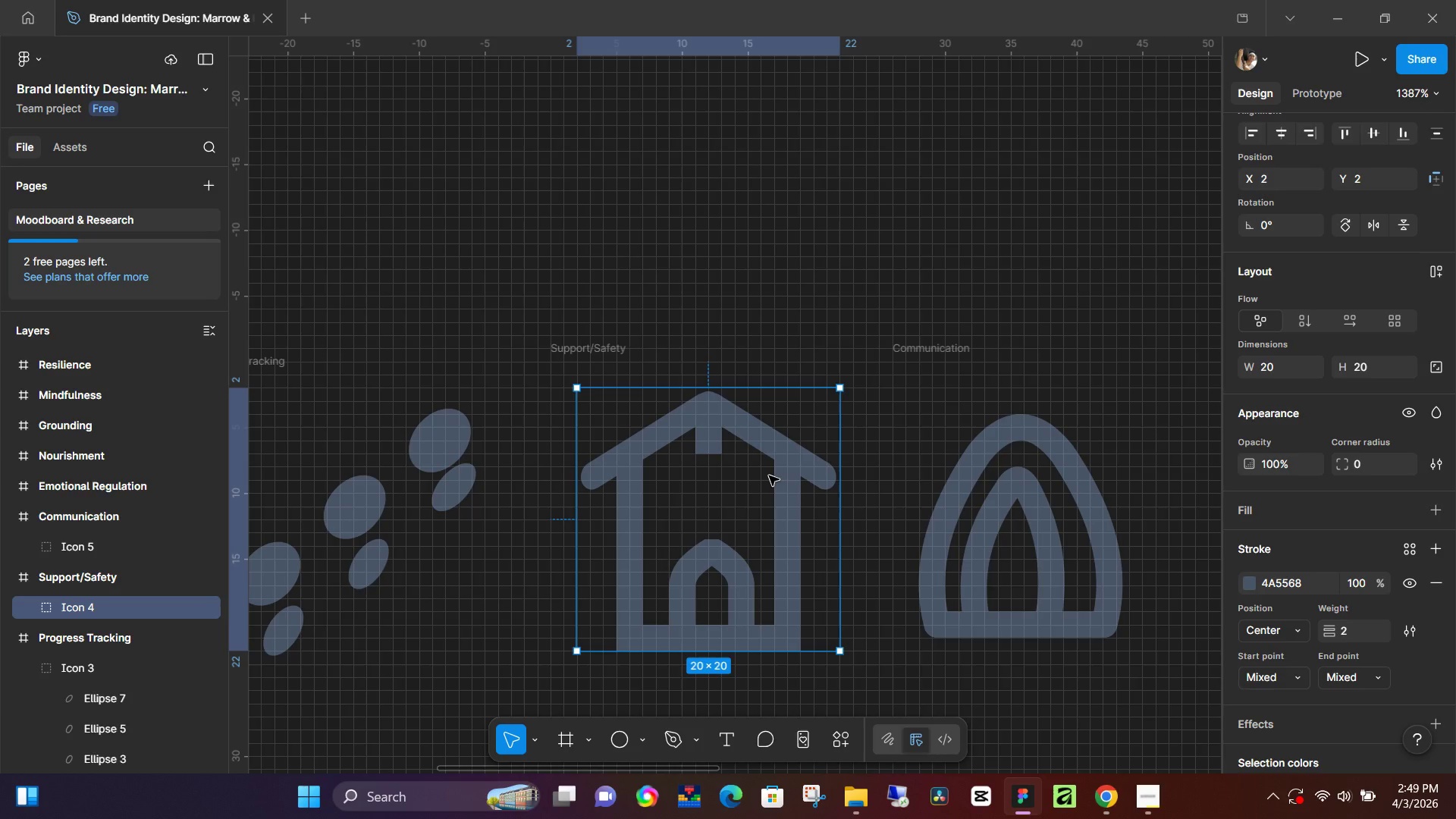 
wait(72.7)
 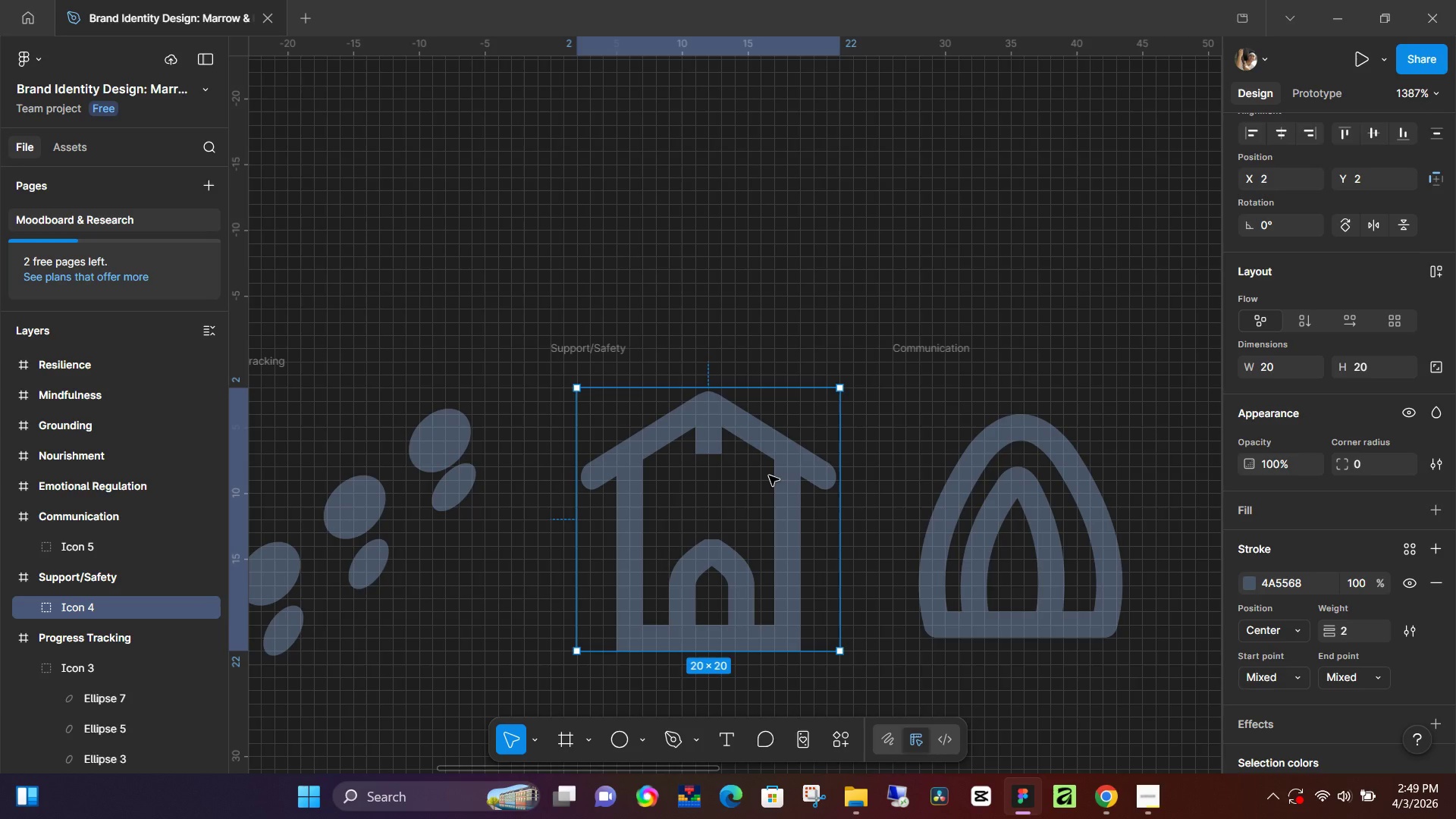 
double_click([769, 475])
 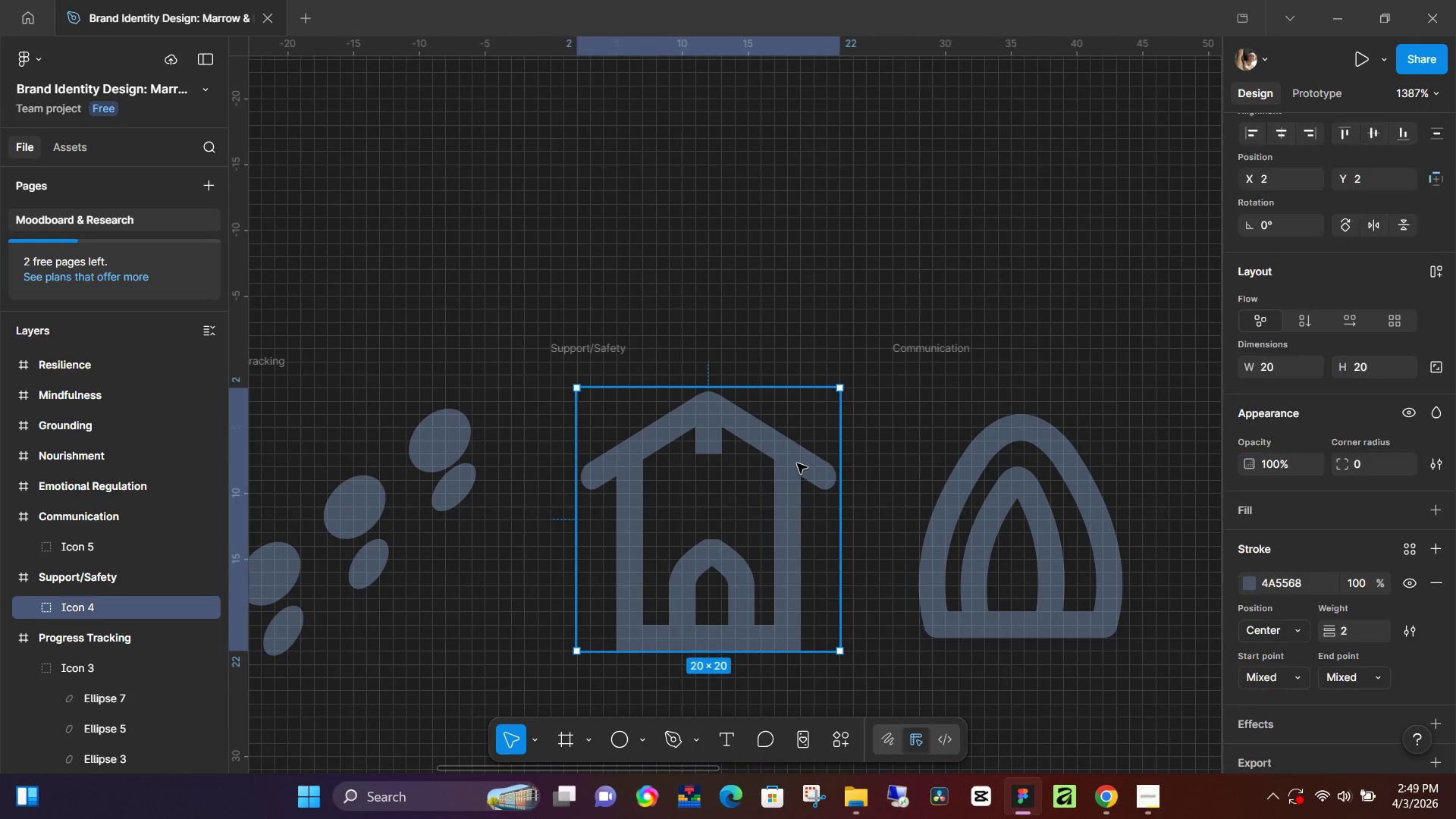 
key(Shift+2)
 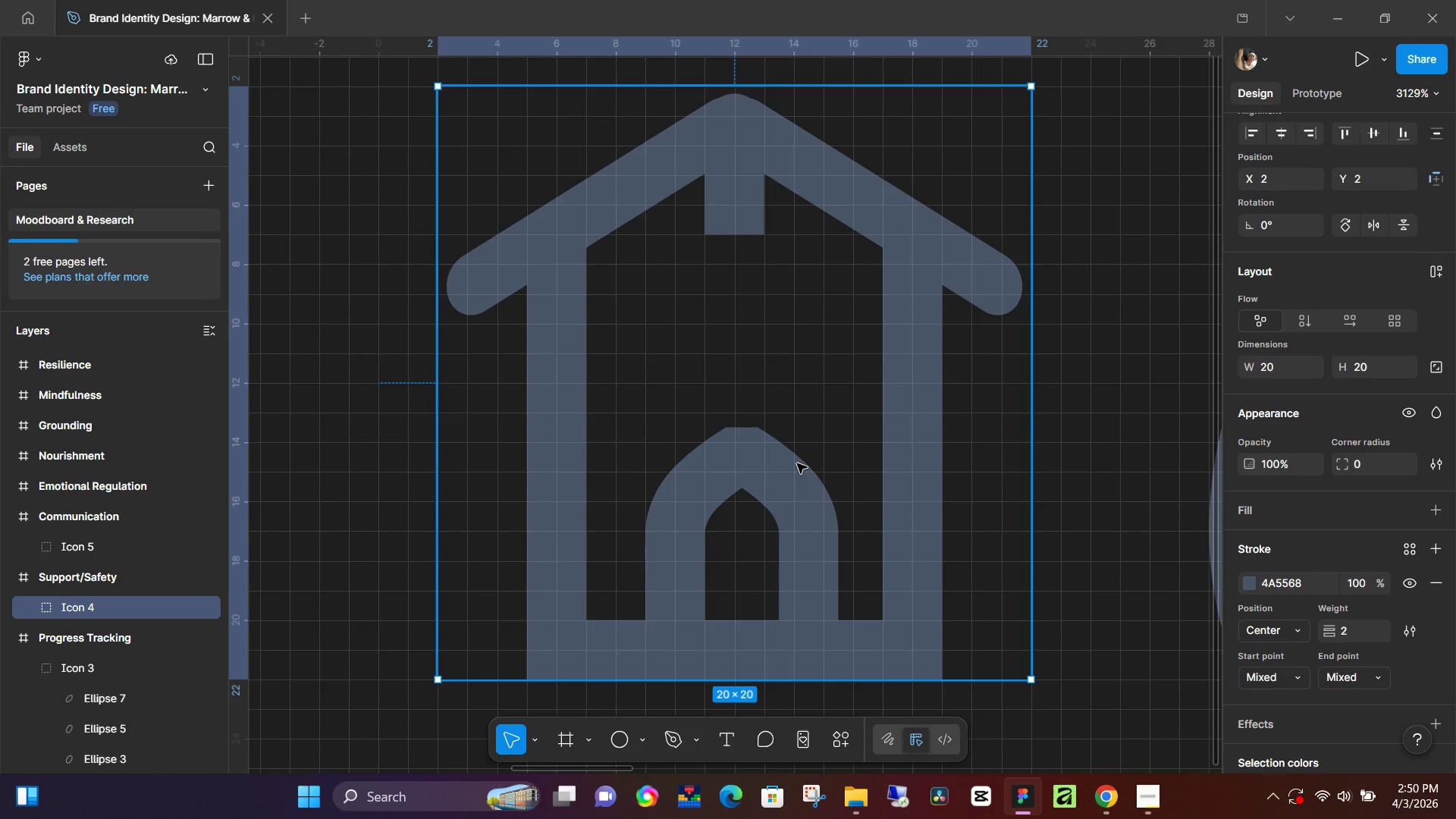 
wait(61.78)
 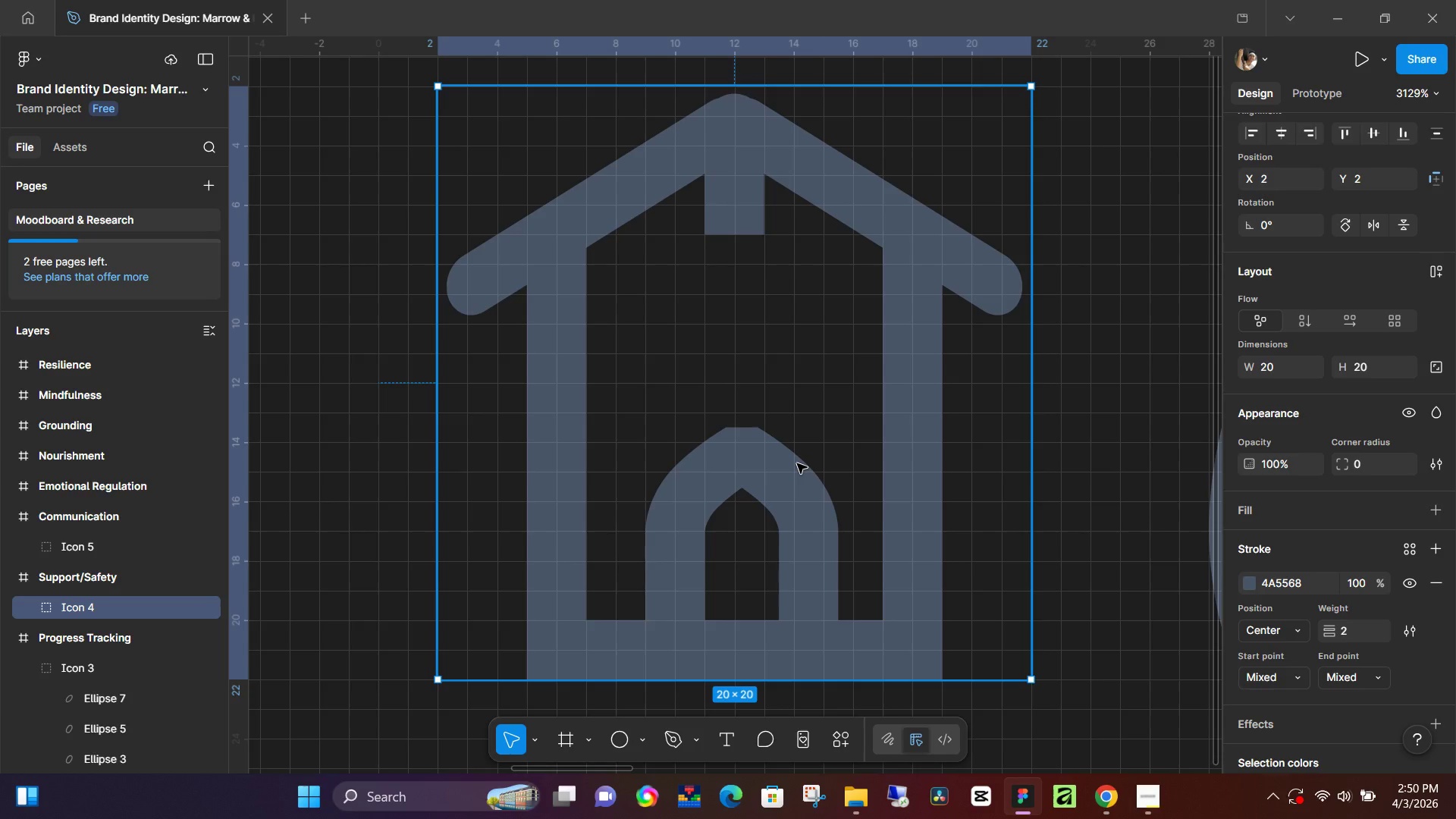 
hold_key(key=ControlLeft, duration=0.61)
 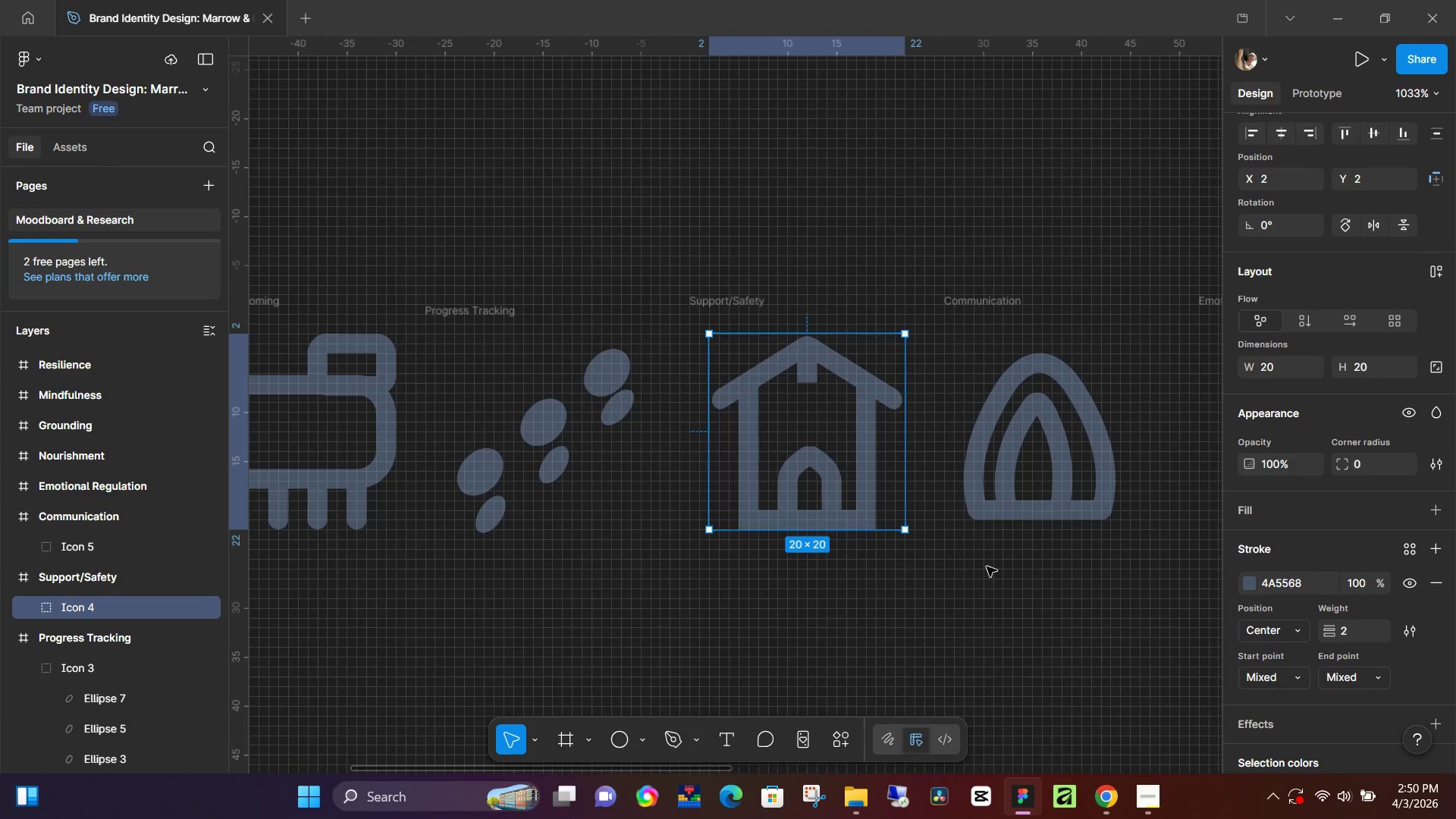 
hold_key(key=Space, duration=0.47)
 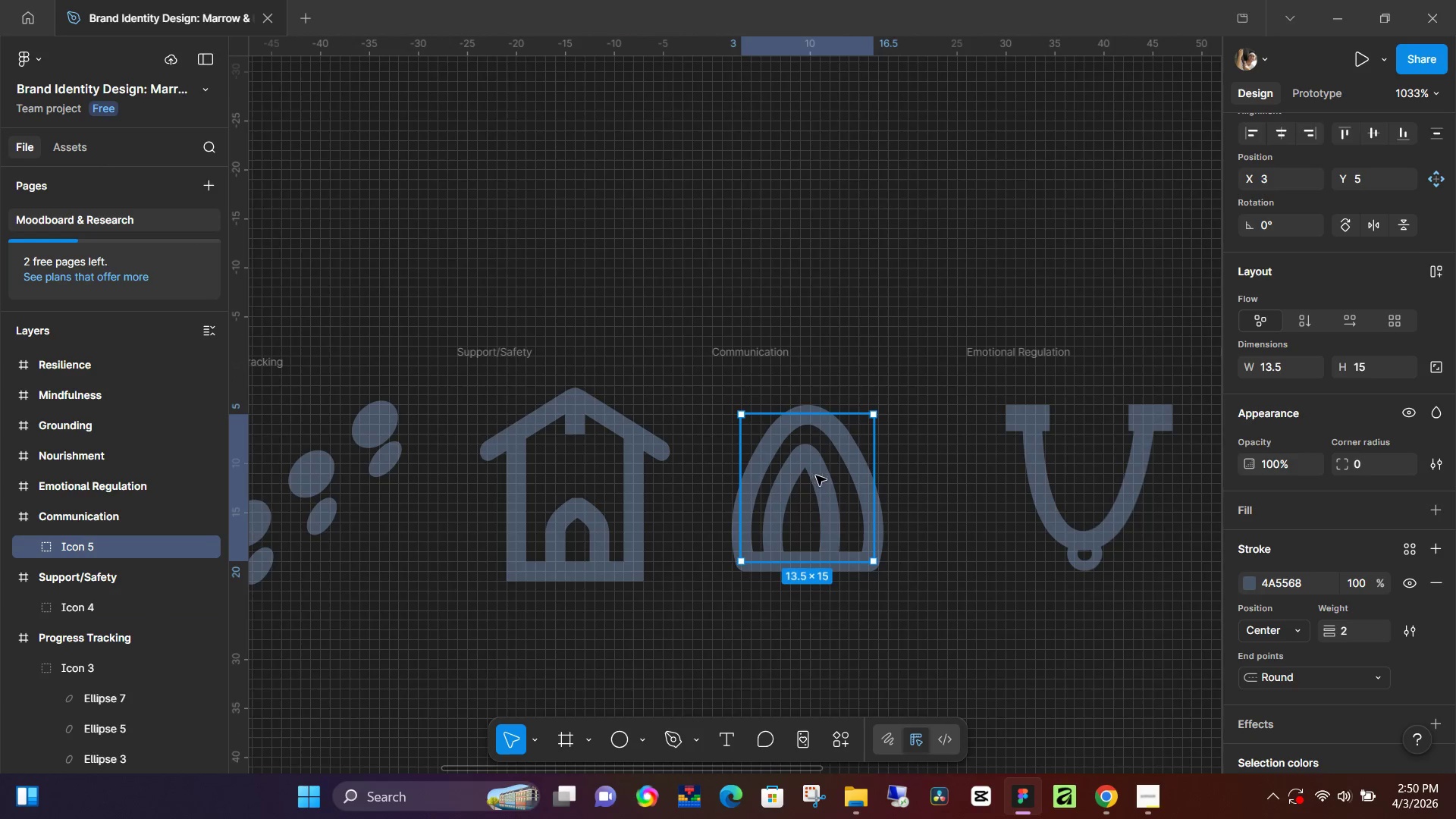 
left_click_drag(start_coordinate=[1029, 584], to_coordinate=[797, 635])
 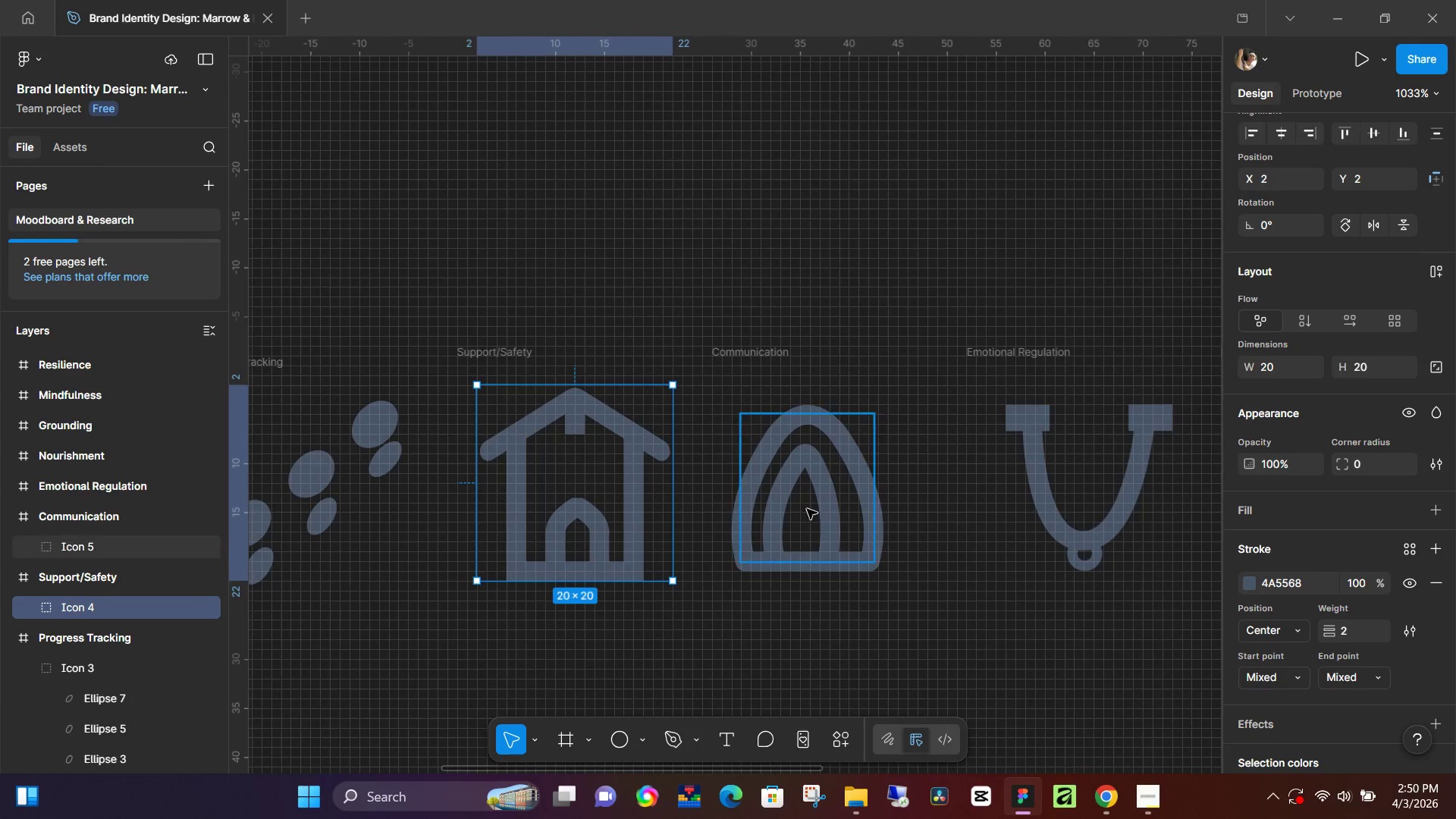 
scroll: coordinate [840, 486], scroll_direction: down, amount: 13.0
 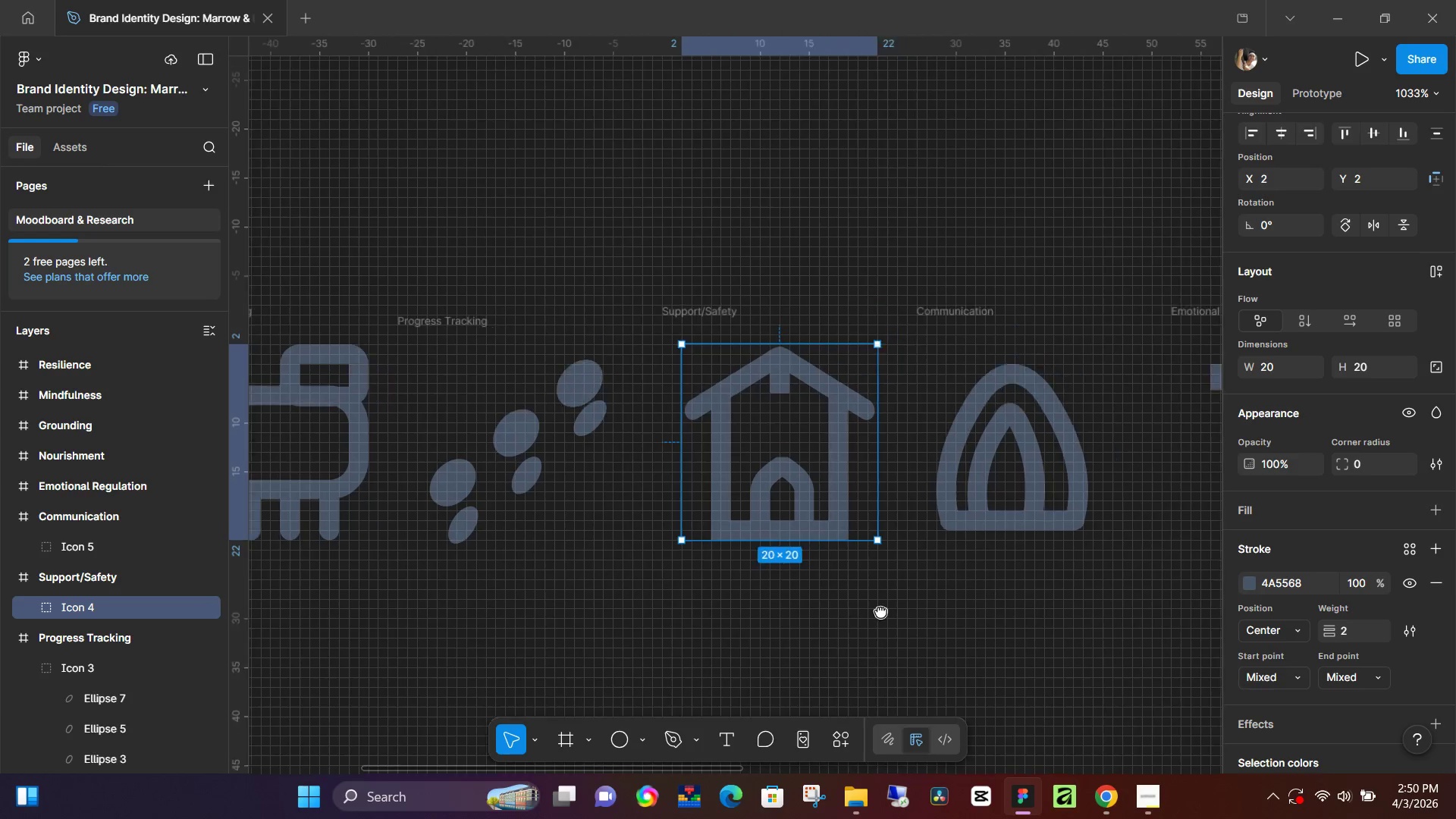 
left_click([814, 476])
 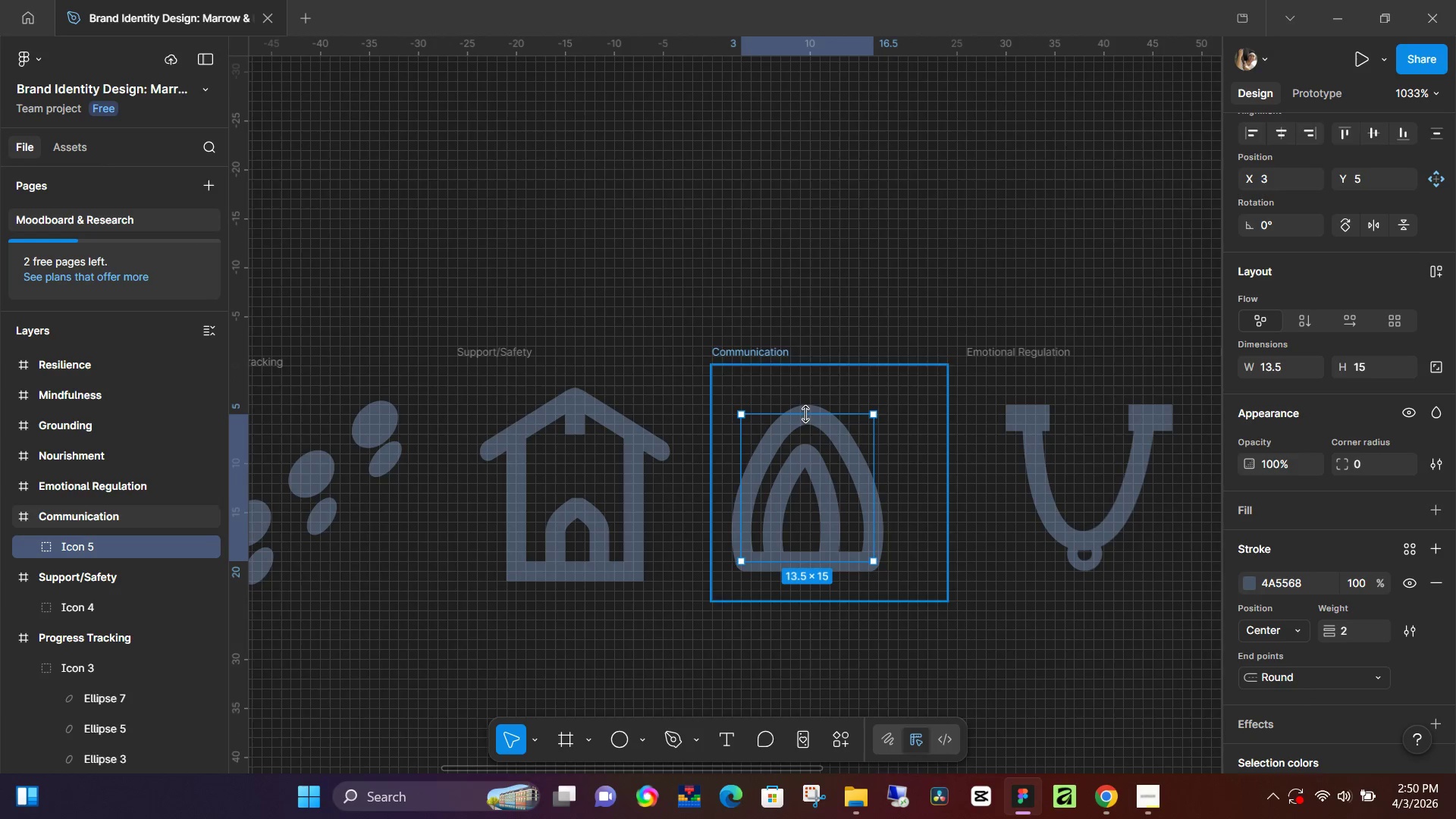 
left_click_drag(start_coordinate=[807, 418], to_coordinate=[808, 394])
 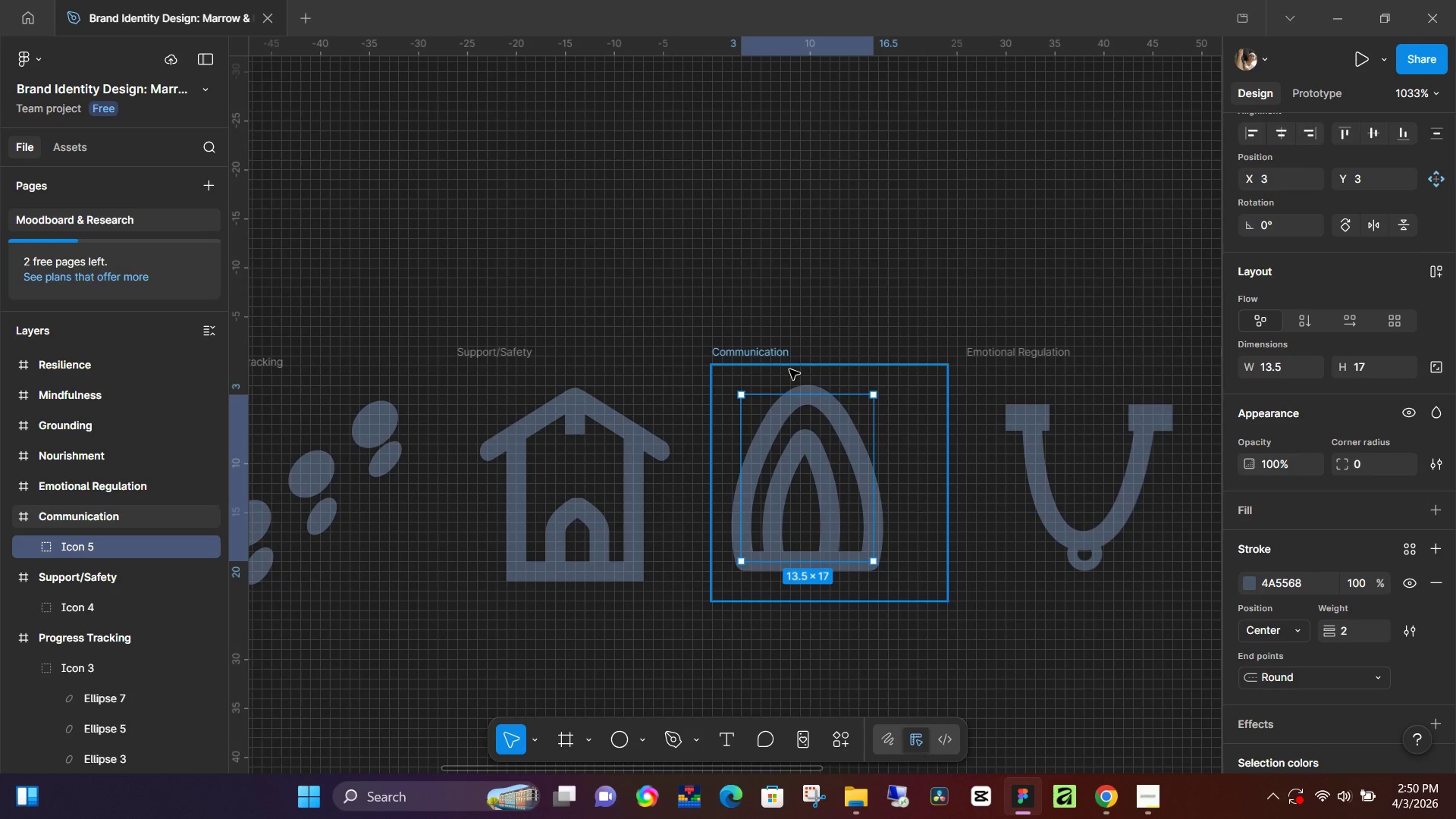 
left_click_drag(start_coordinate=[877, 460], to_coordinate=[922, 462])
 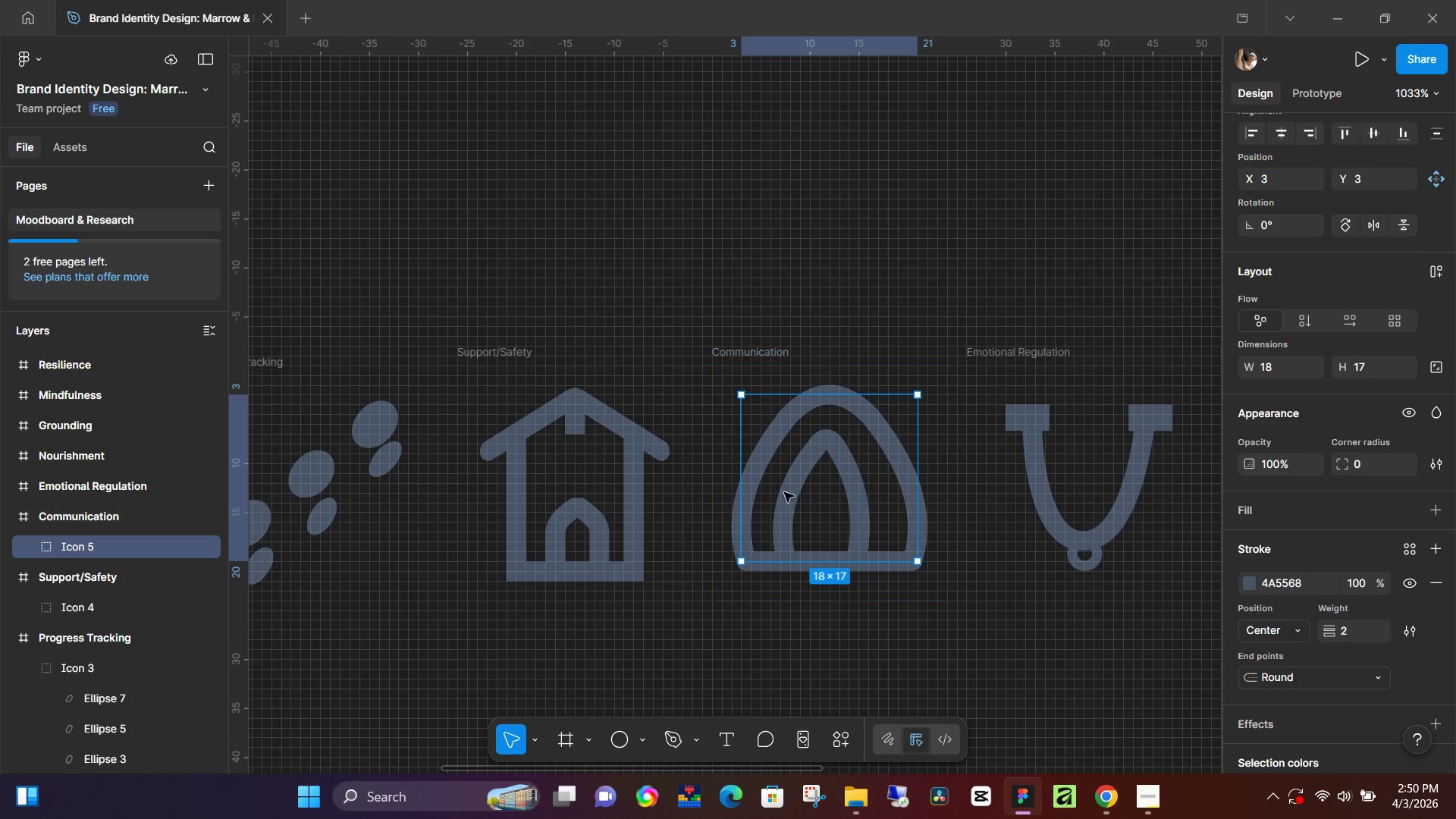 
left_click_drag(start_coordinate=[830, 560], to_coordinate=[828, 574])
 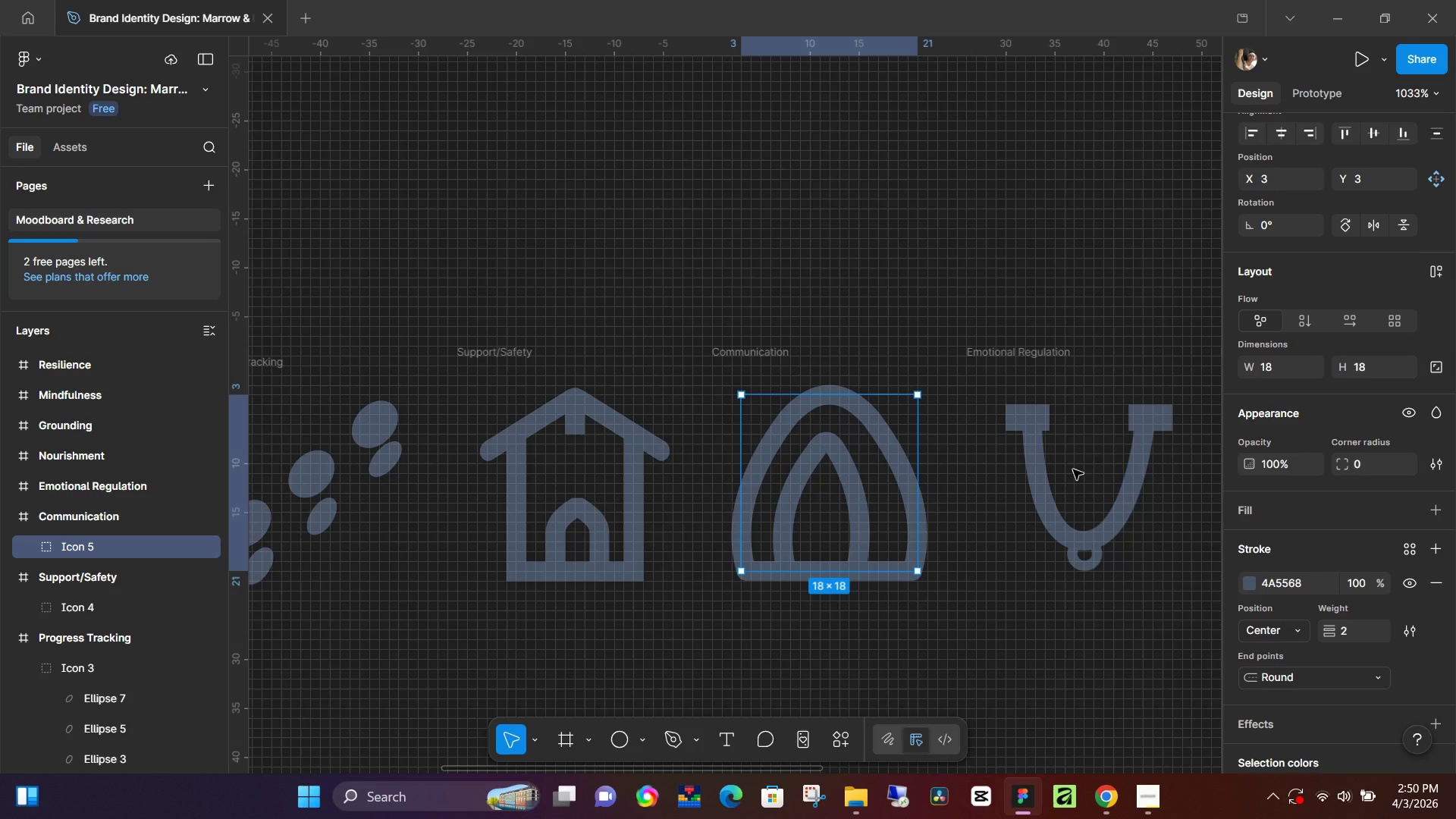 
wait(5.61)
 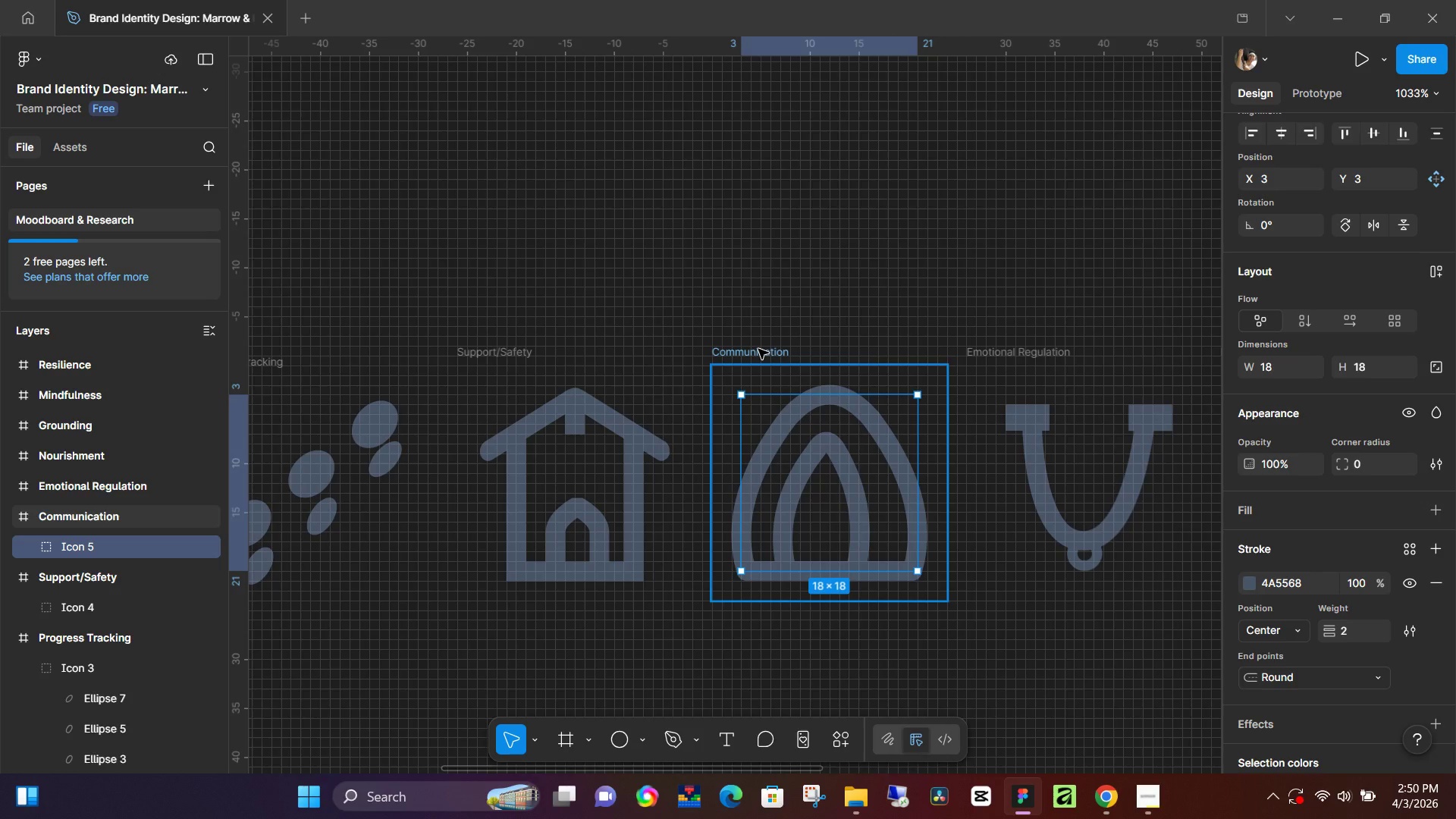 
left_click([1040, 275])
 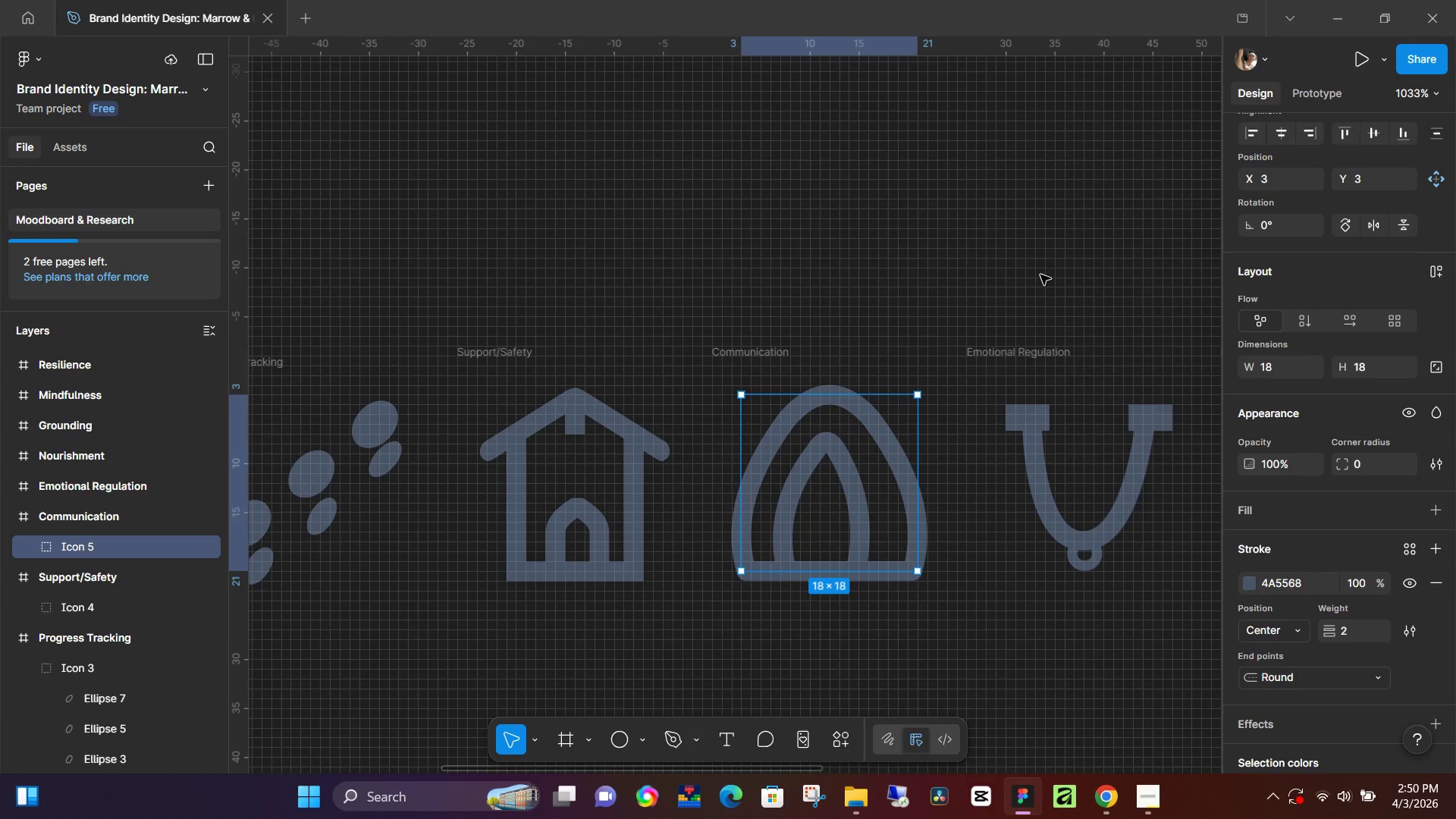 
hold_key(key=Space, duration=0.47)
 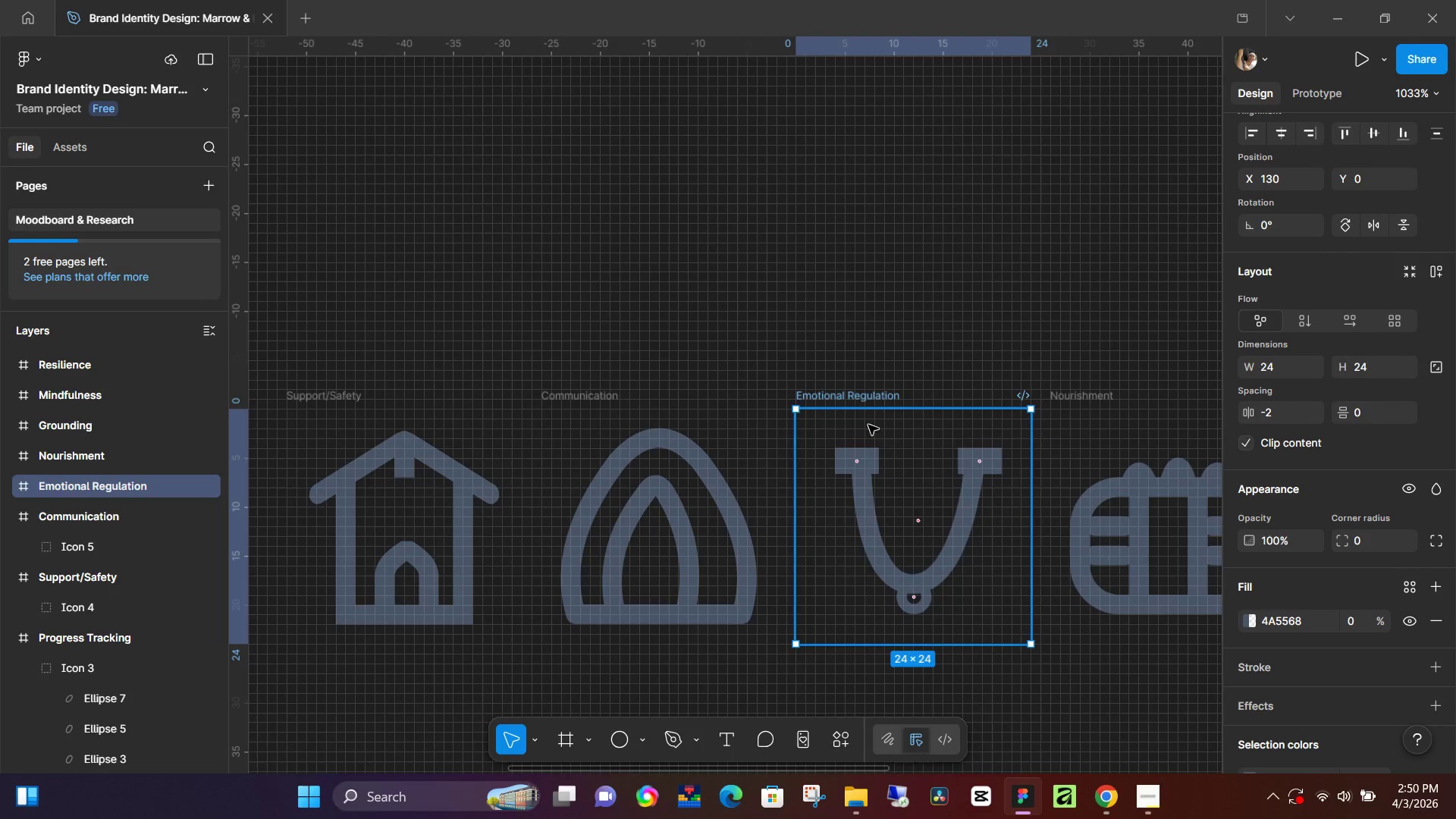 
left_click_drag(start_coordinate=[1083, 288], to_coordinate=[912, 332])
 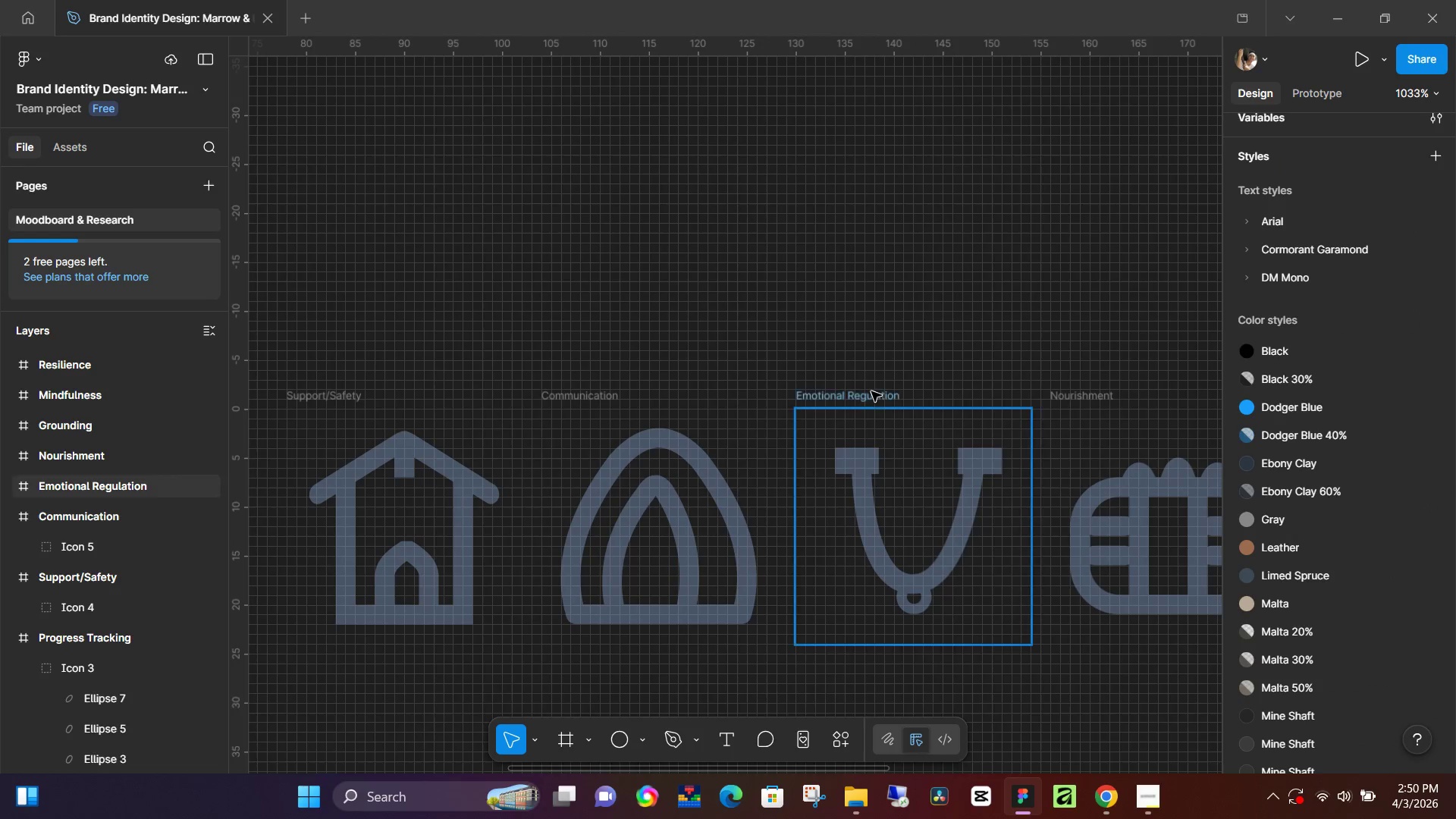 
left_click([871, 391])
 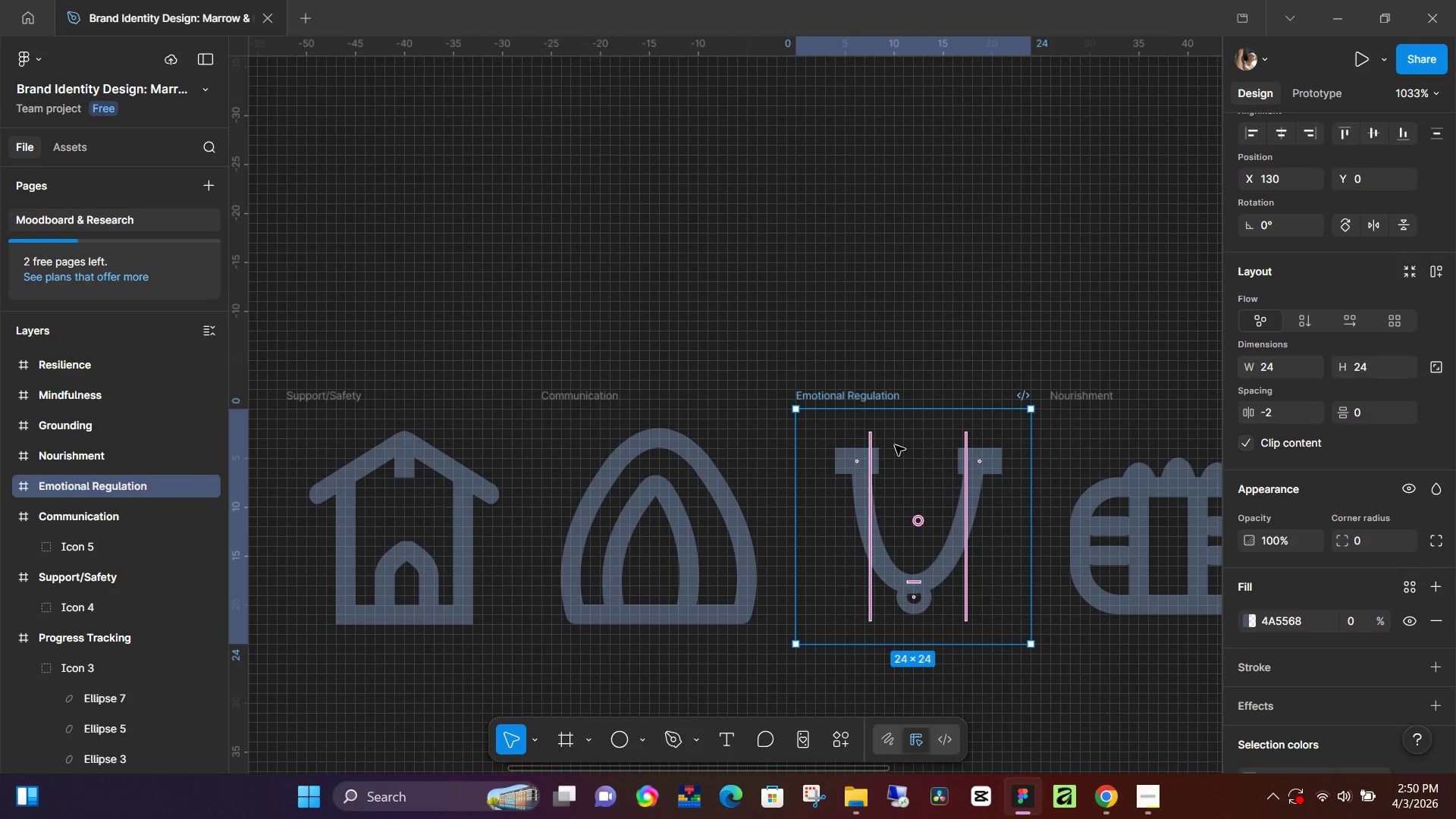 
left_click([897, 449])
 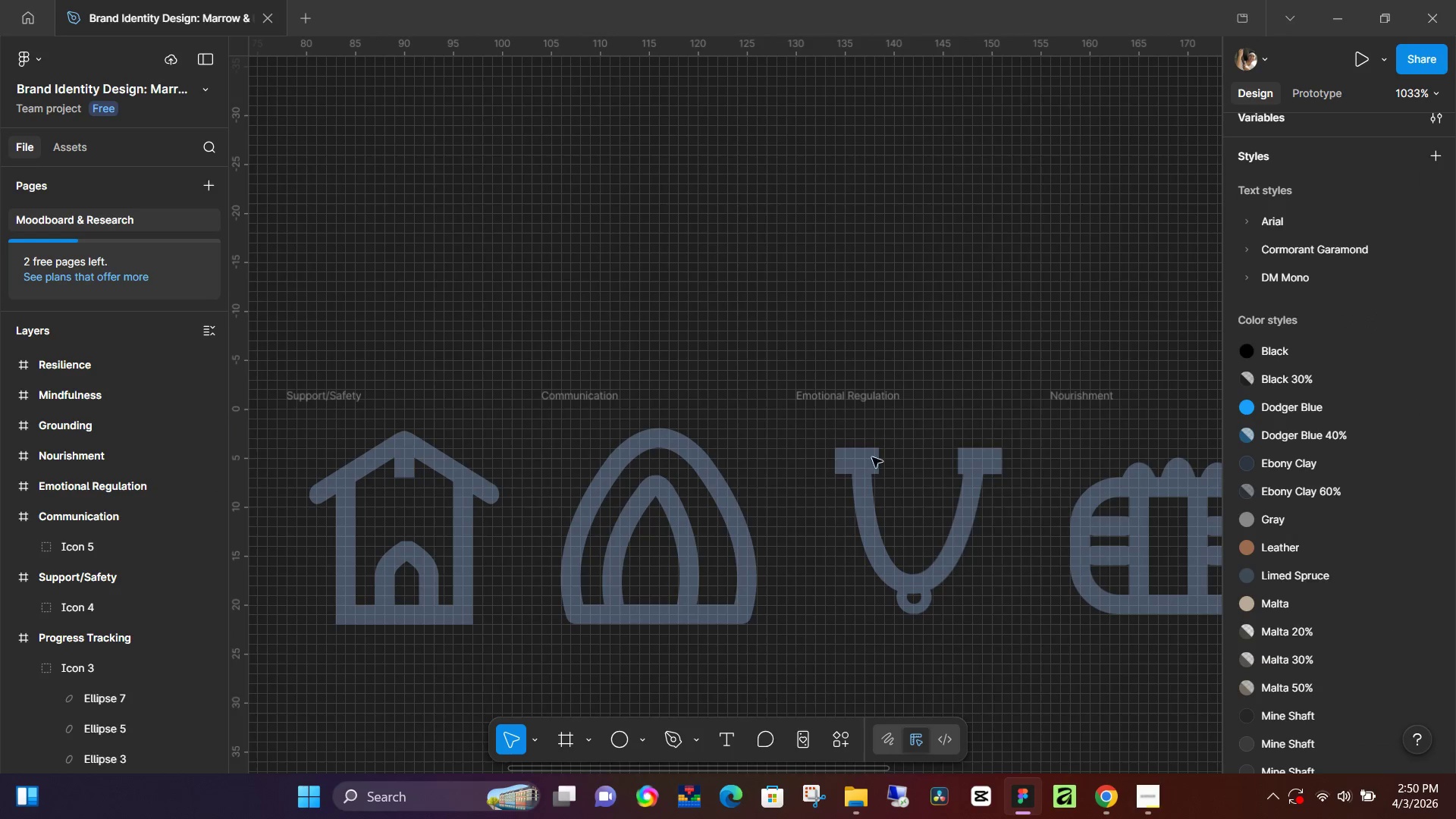 
double_click([862, 459])
 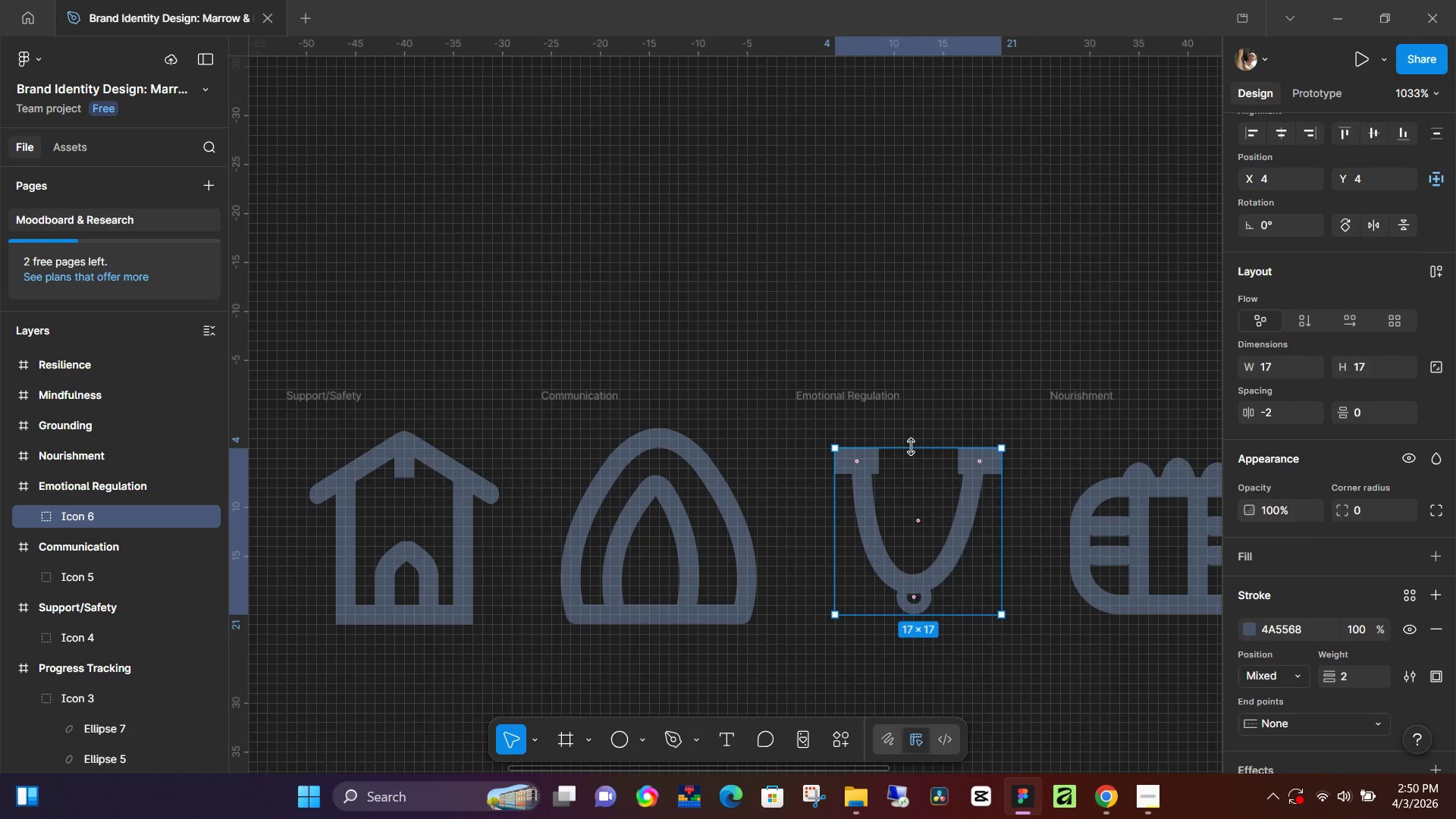 
left_click_drag(start_coordinate=[912, 447], to_coordinate=[913, 428])
 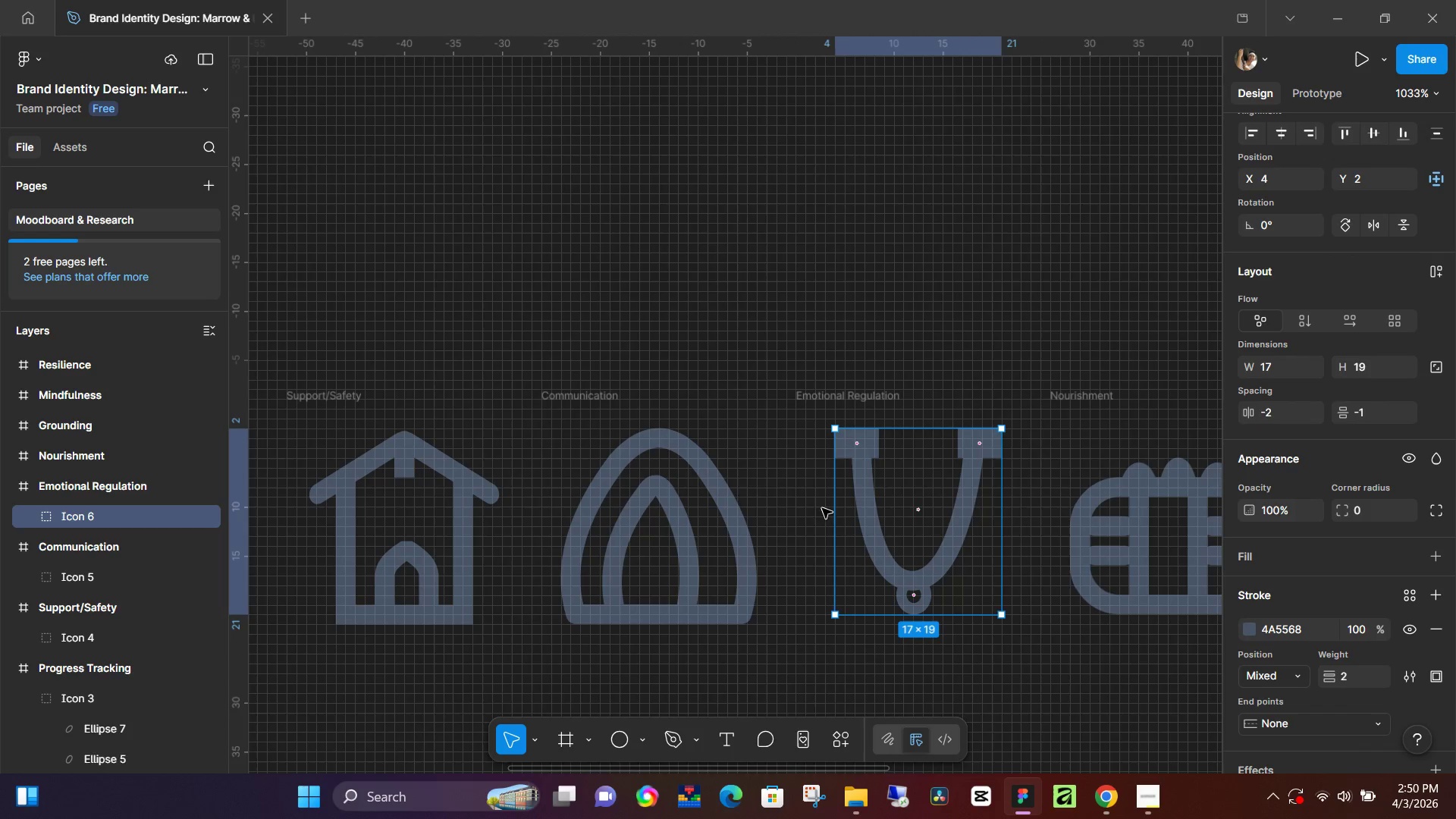 
left_click_drag(start_coordinate=[829, 506], to_coordinate=[817, 506])
 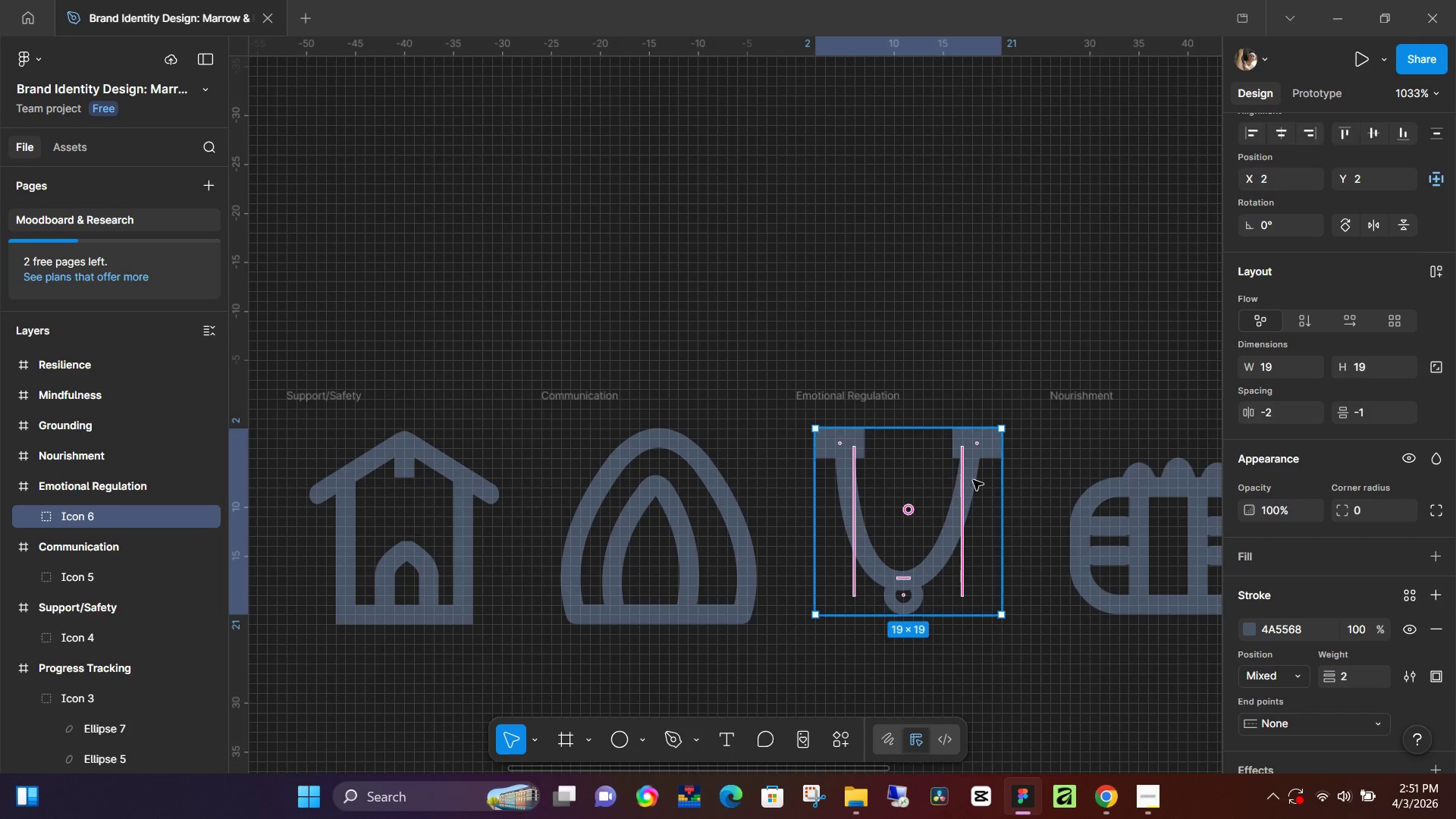 
left_click_drag(start_coordinate=[1004, 480], to_coordinate=[1009, 482])
 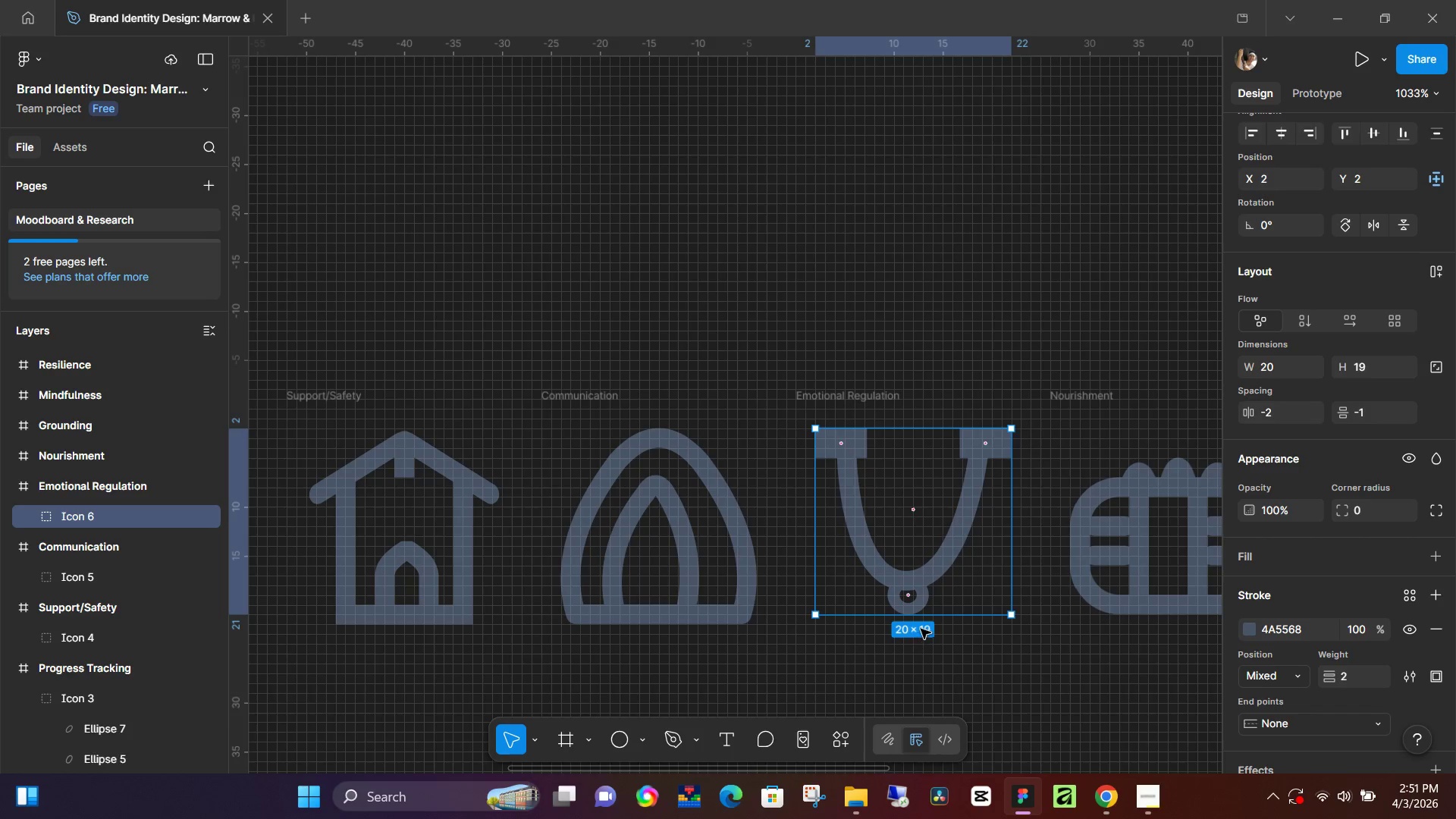 
left_click_drag(start_coordinate=[926, 617], to_coordinate=[926, 623])
 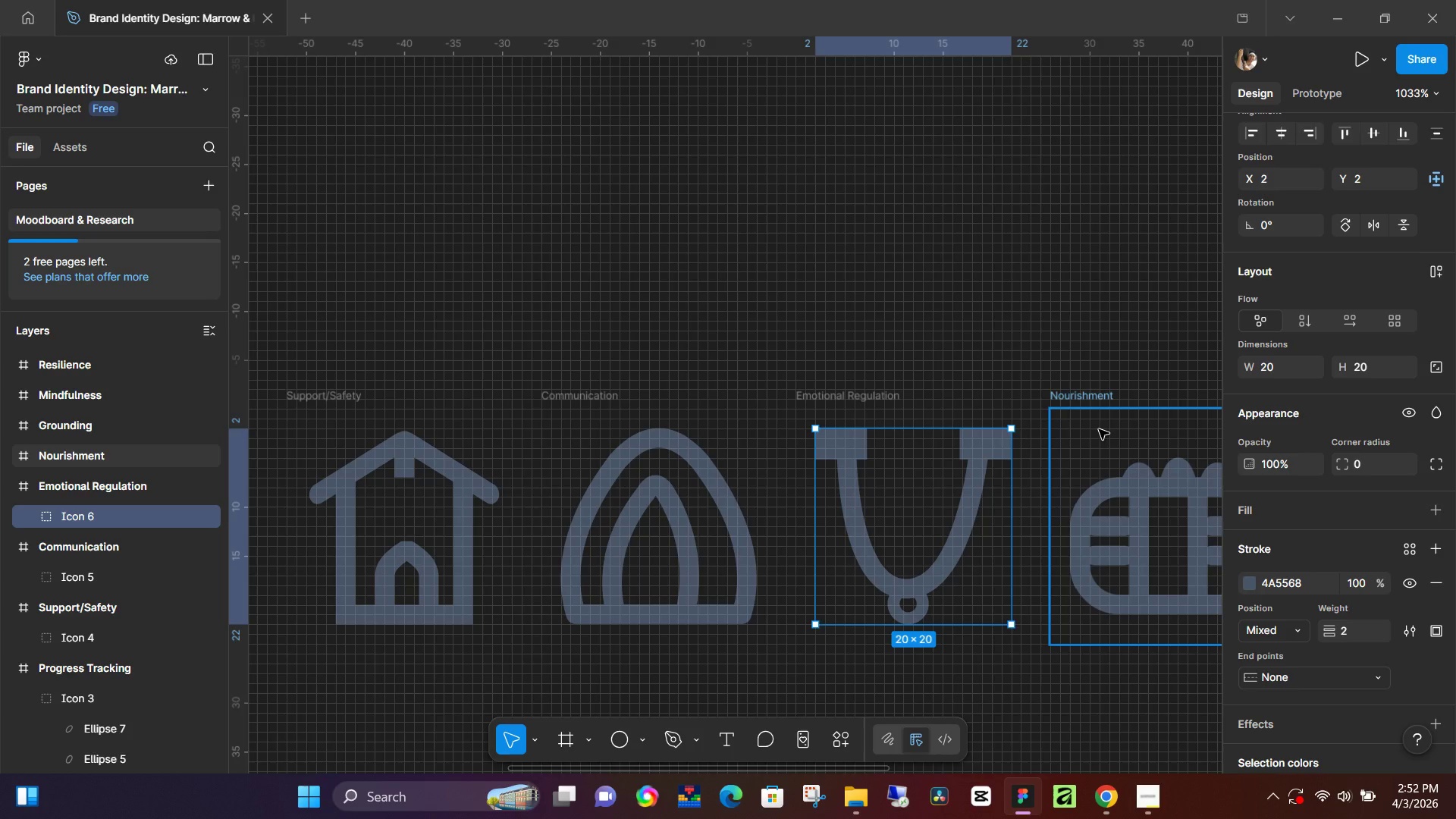 
wait(66.67)
 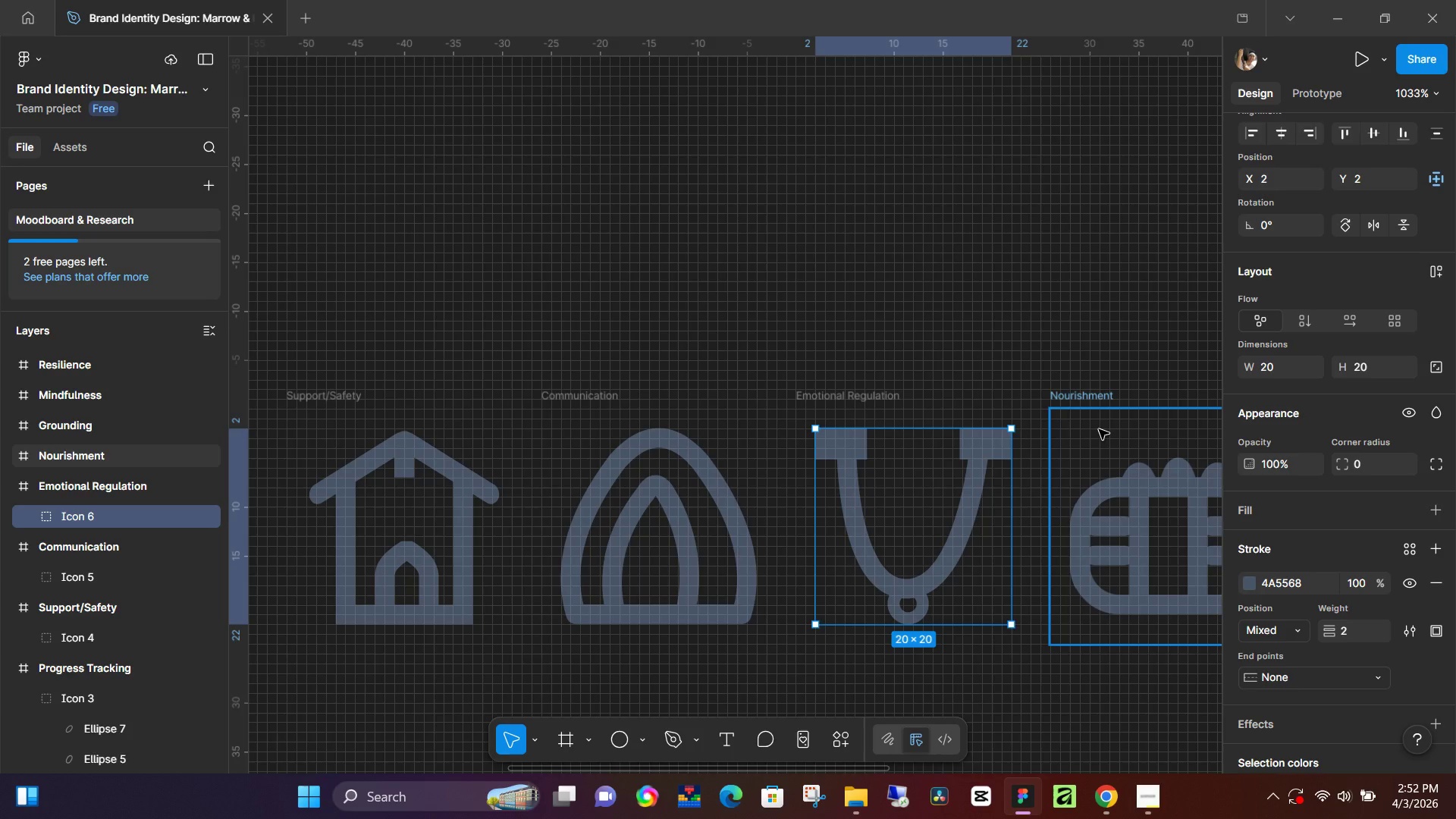 
left_click([1105, 493])
 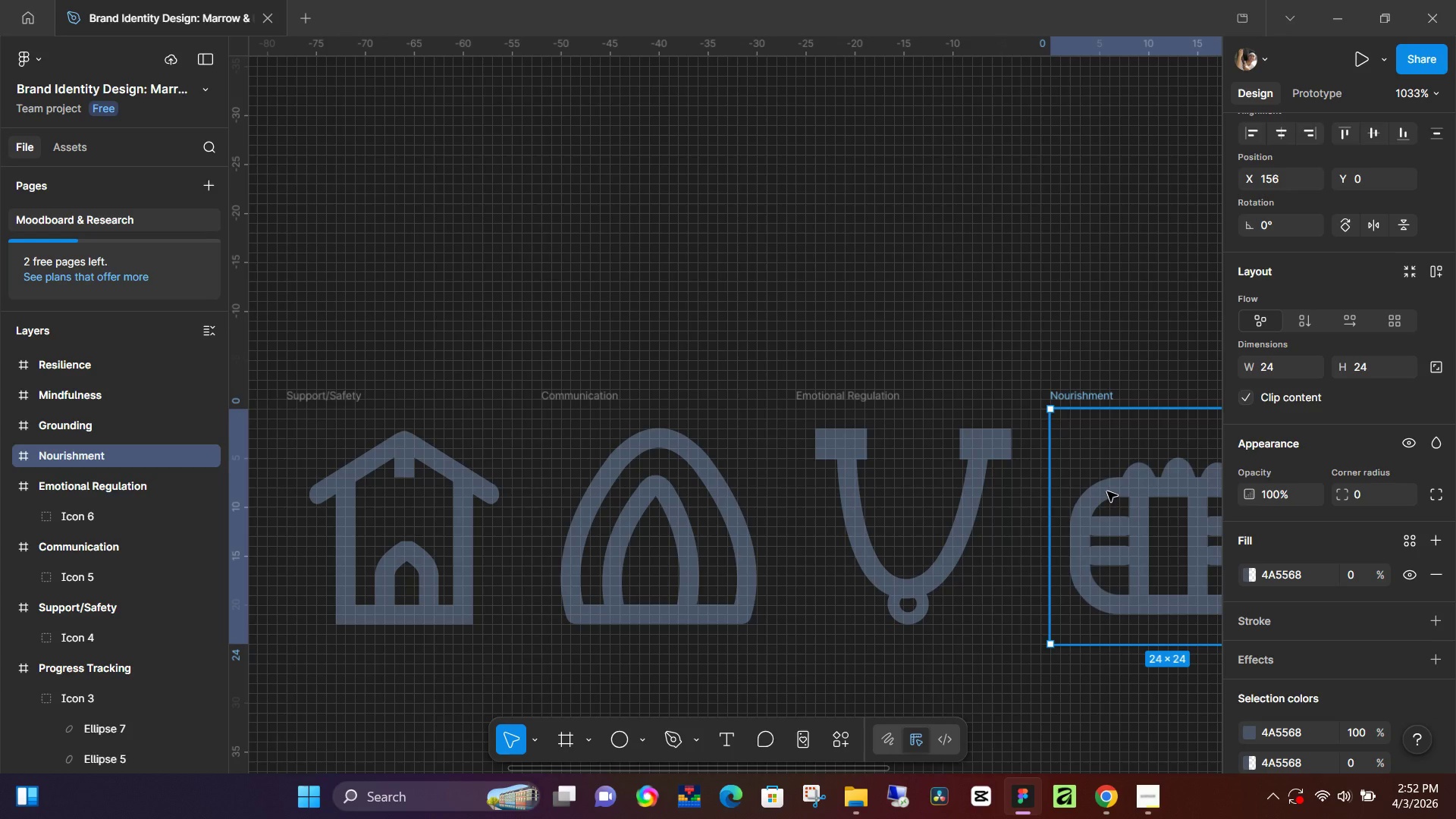 
double_click([1107, 491])
 